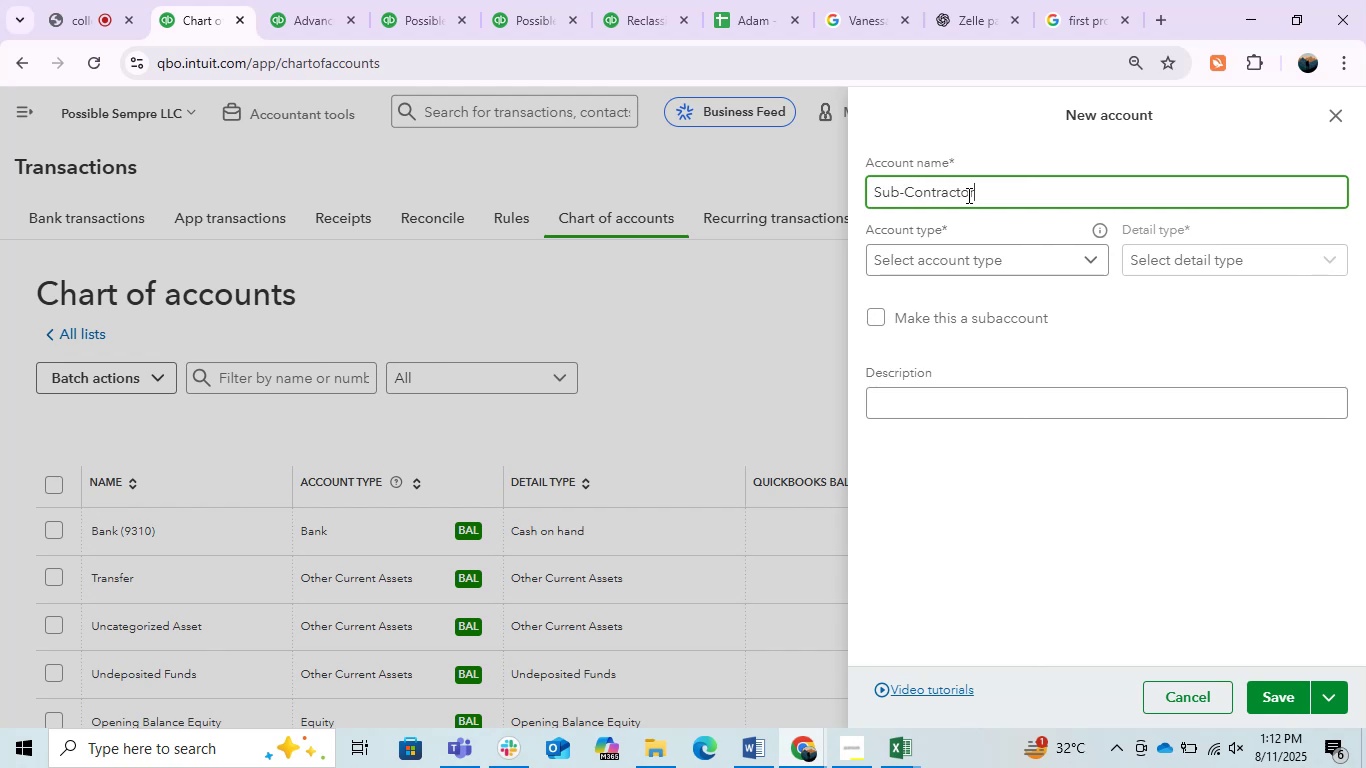 
left_click([1035, 274])
 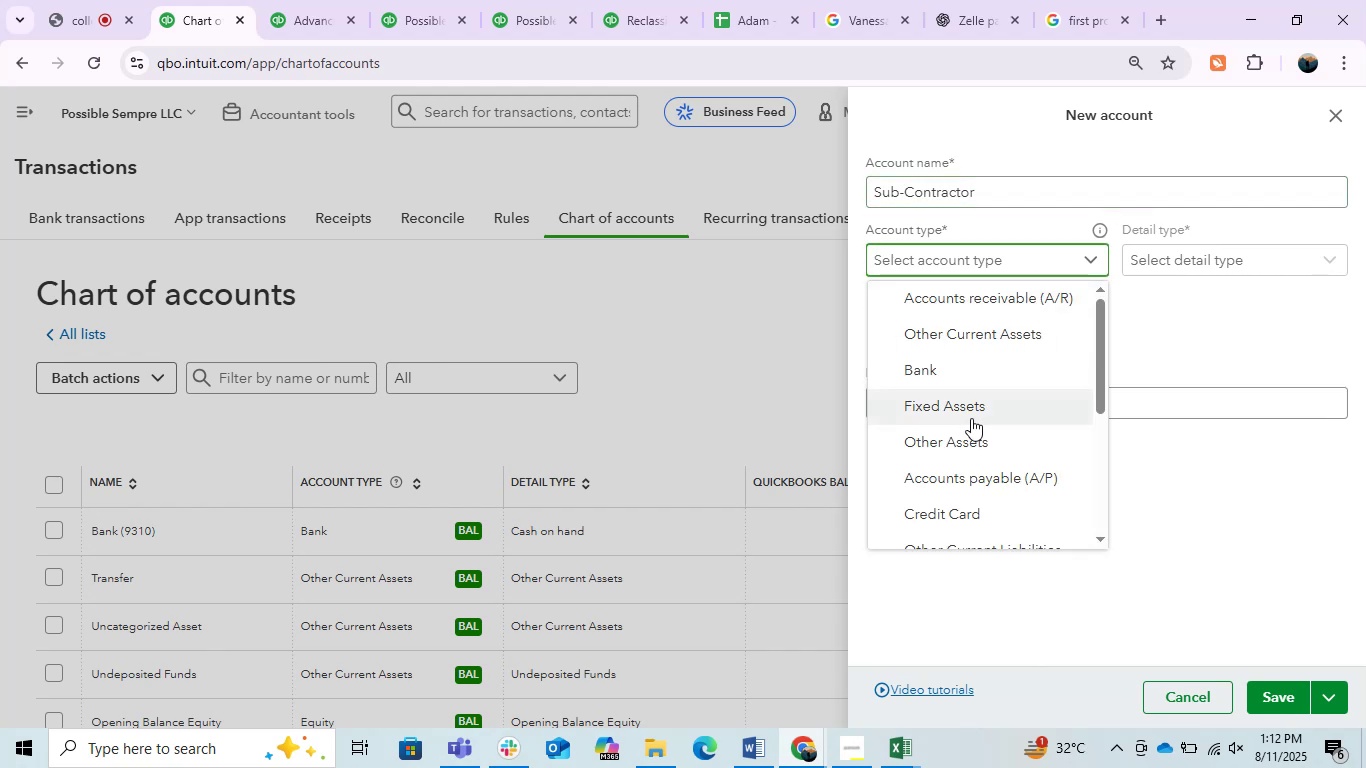 
scroll: coordinate [986, 391], scroll_direction: down, amount: 1.0
 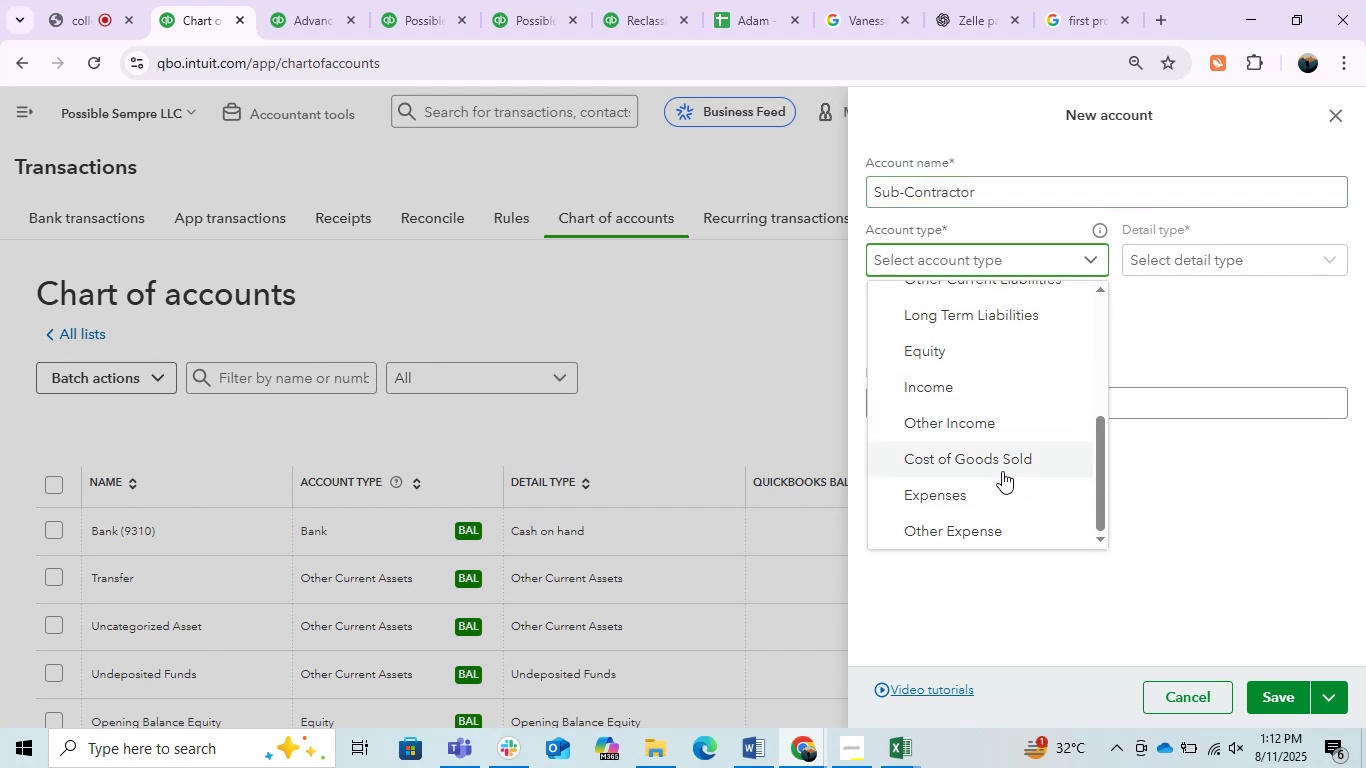 
left_click([989, 490])
 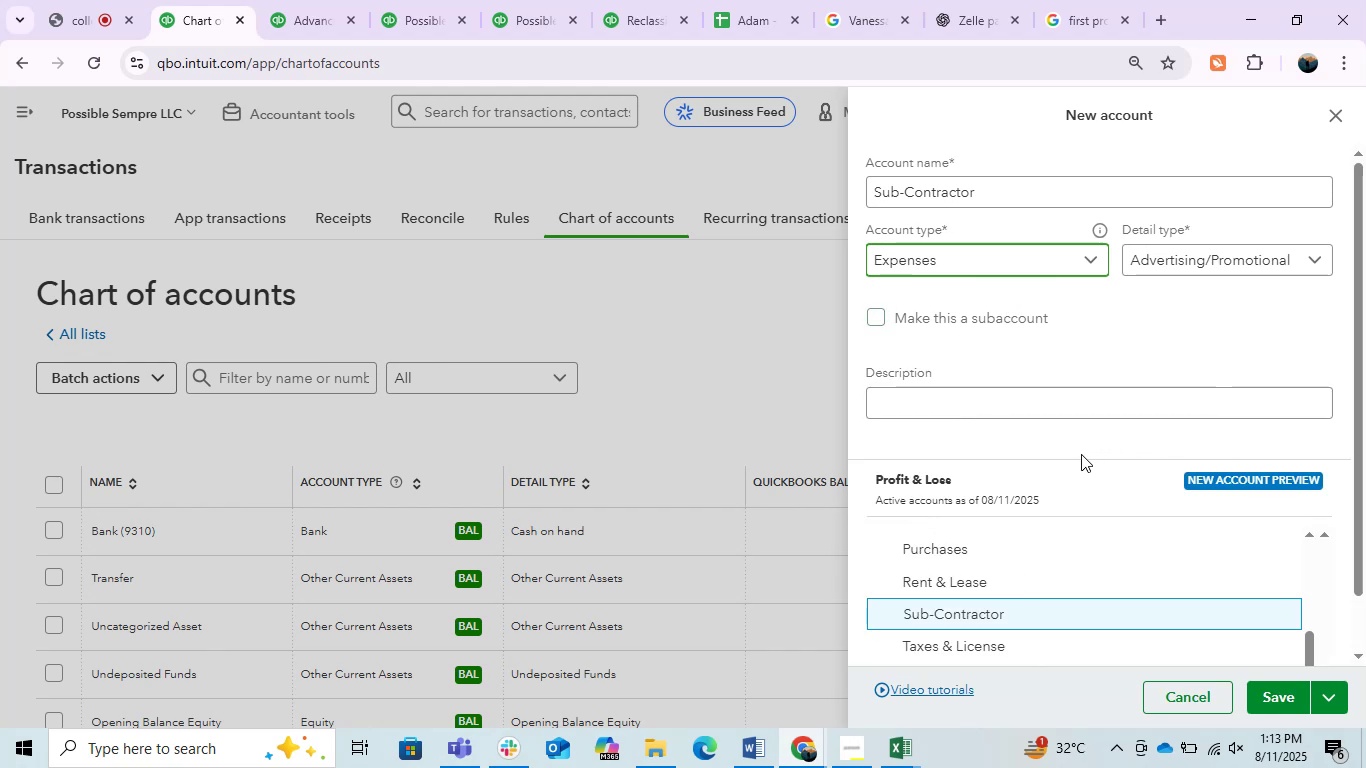 
wait(11.3)
 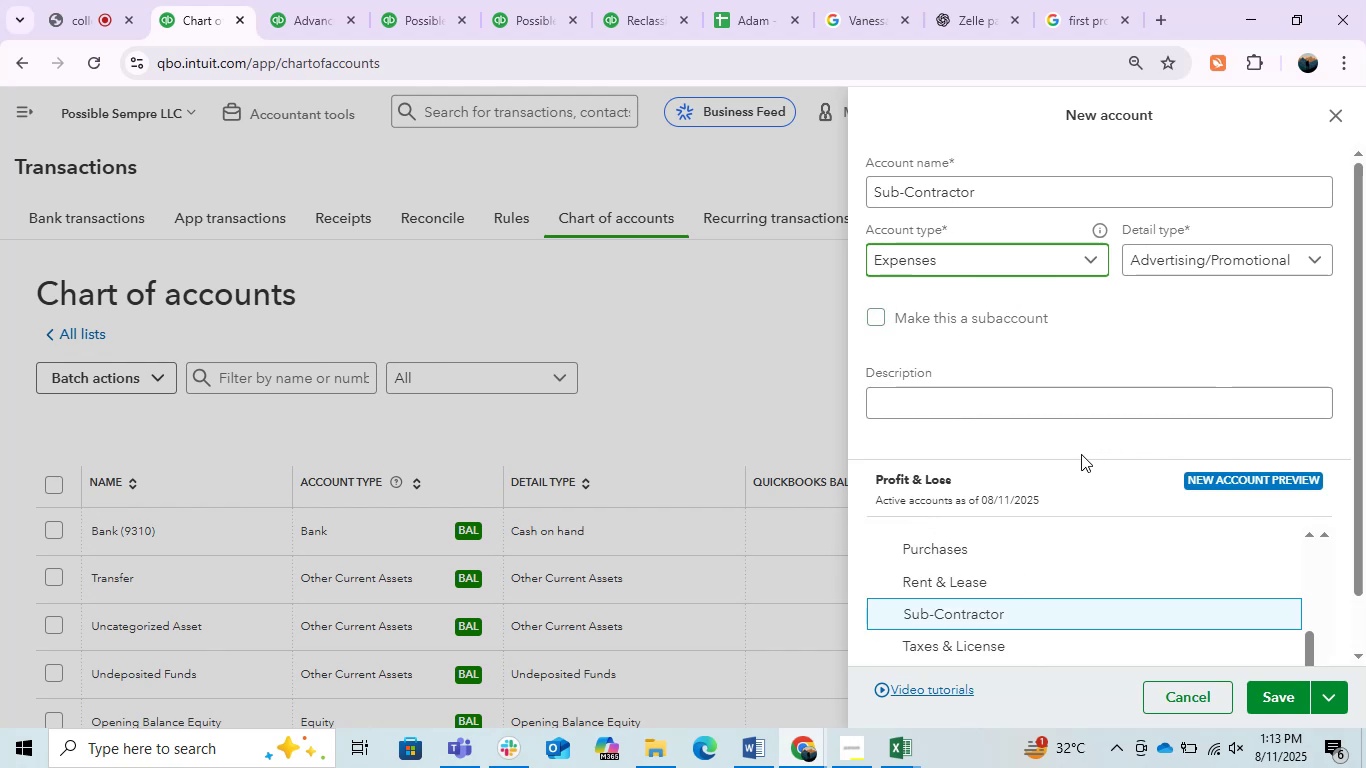 
left_click([1274, 696])
 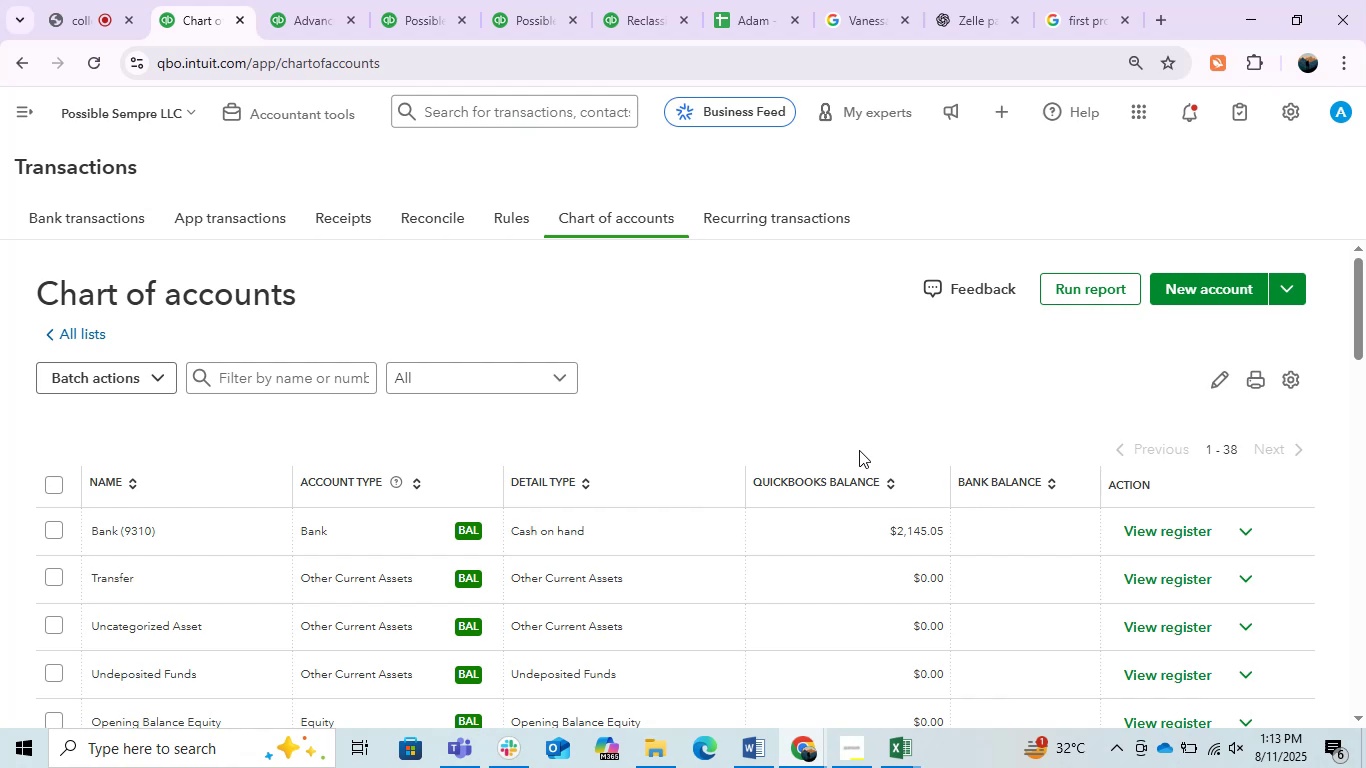 
wait(45.89)
 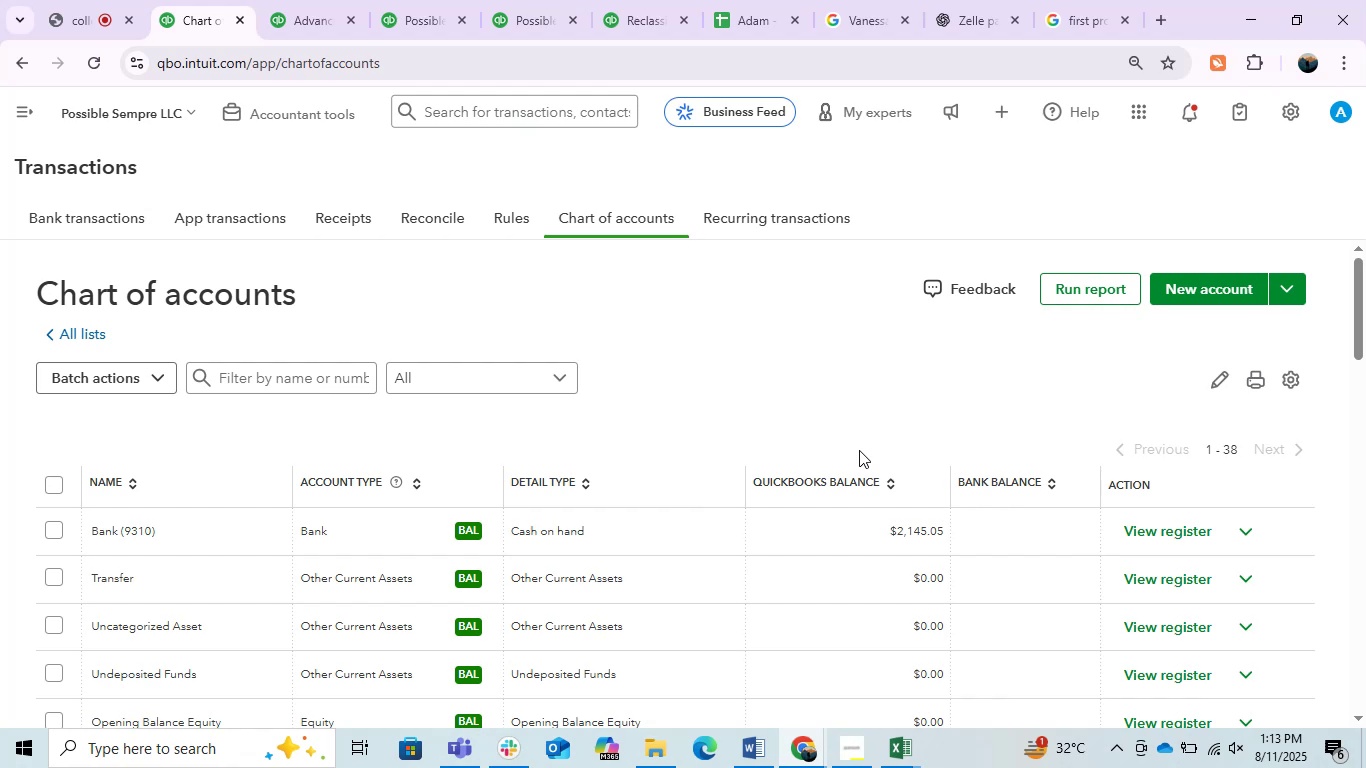 
left_click([449, 0])
 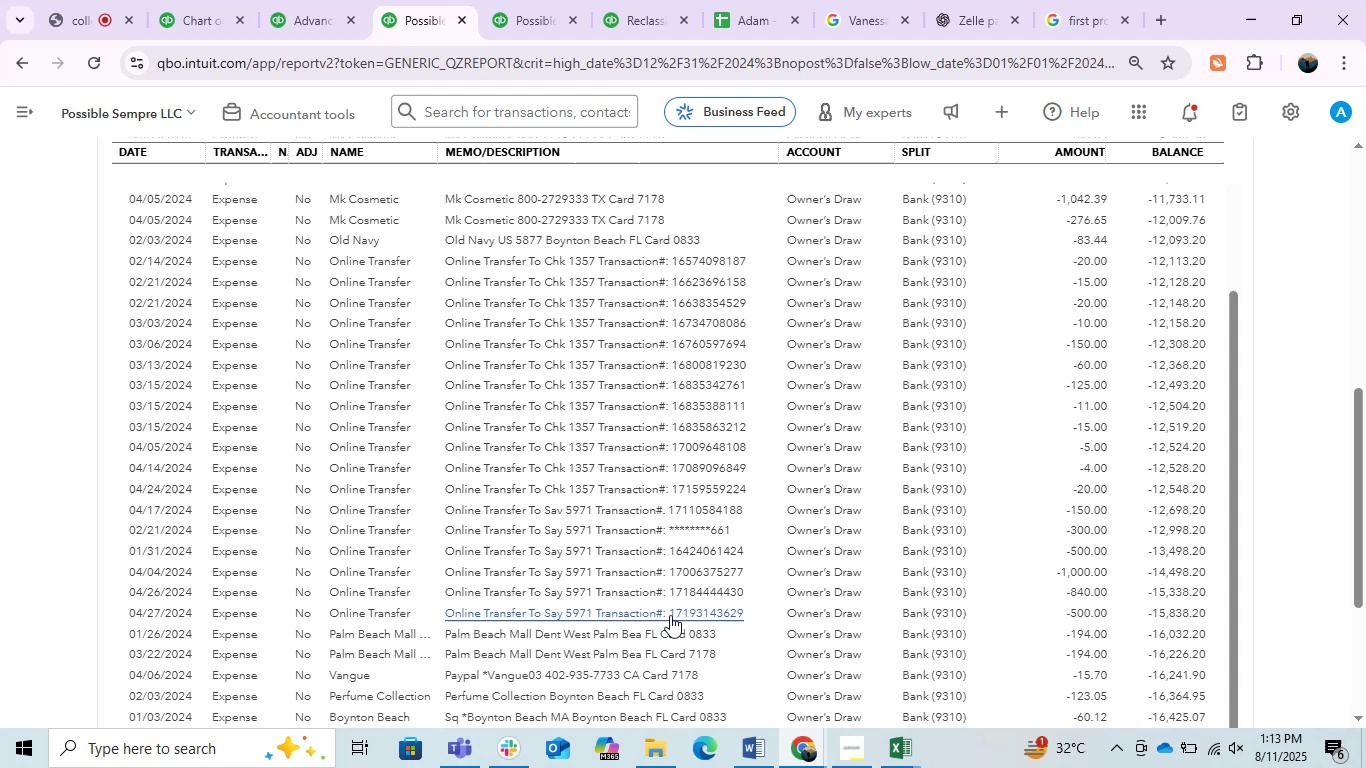 
wait(5.83)
 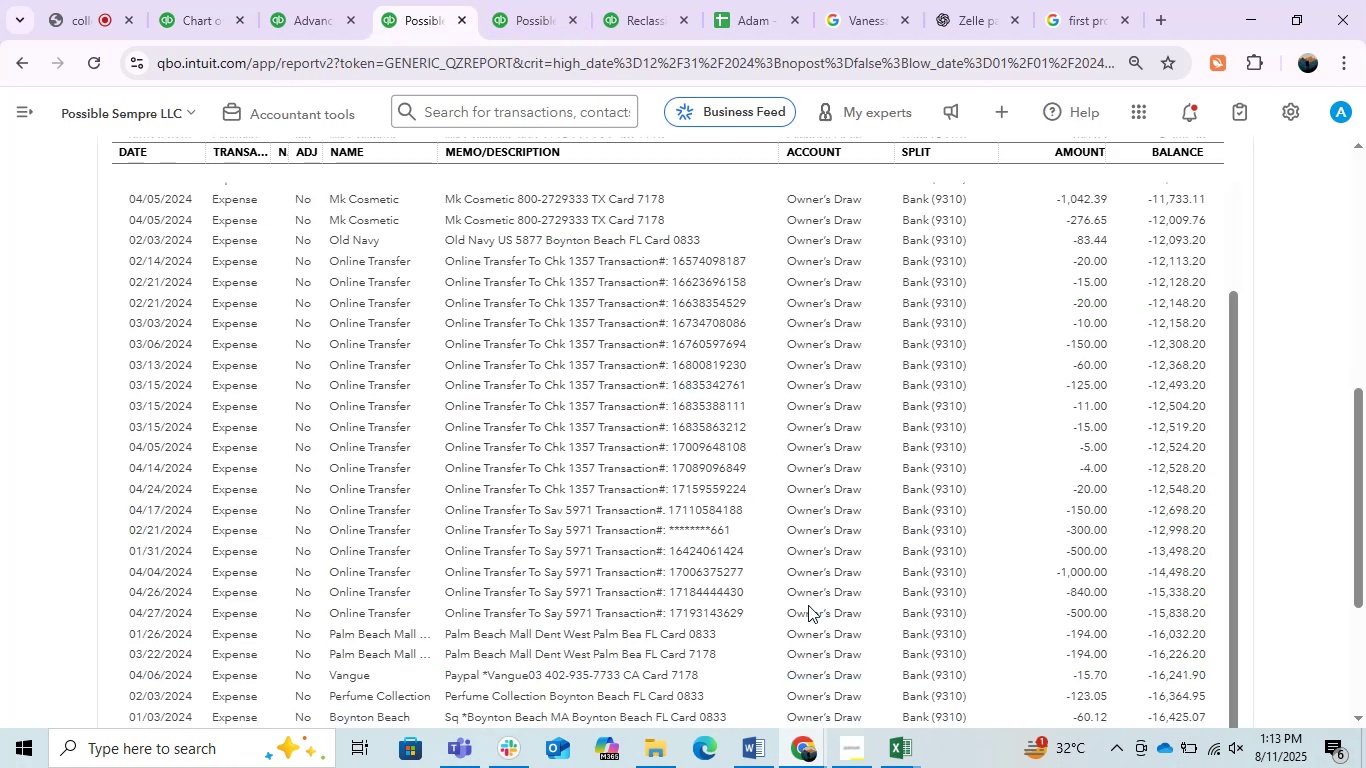 
scroll: coordinate [670, 614], scroll_direction: up, amount: 1.0
 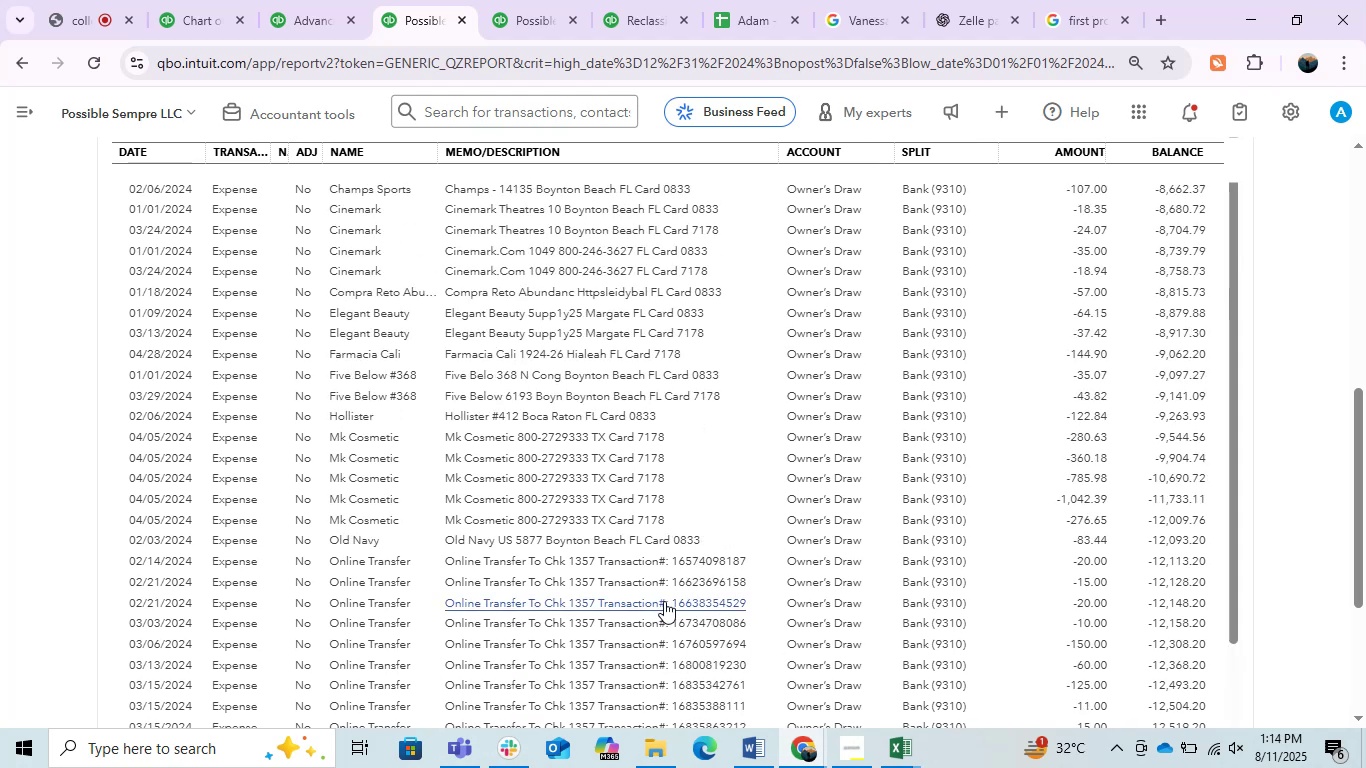 
left_click([551, 0])
 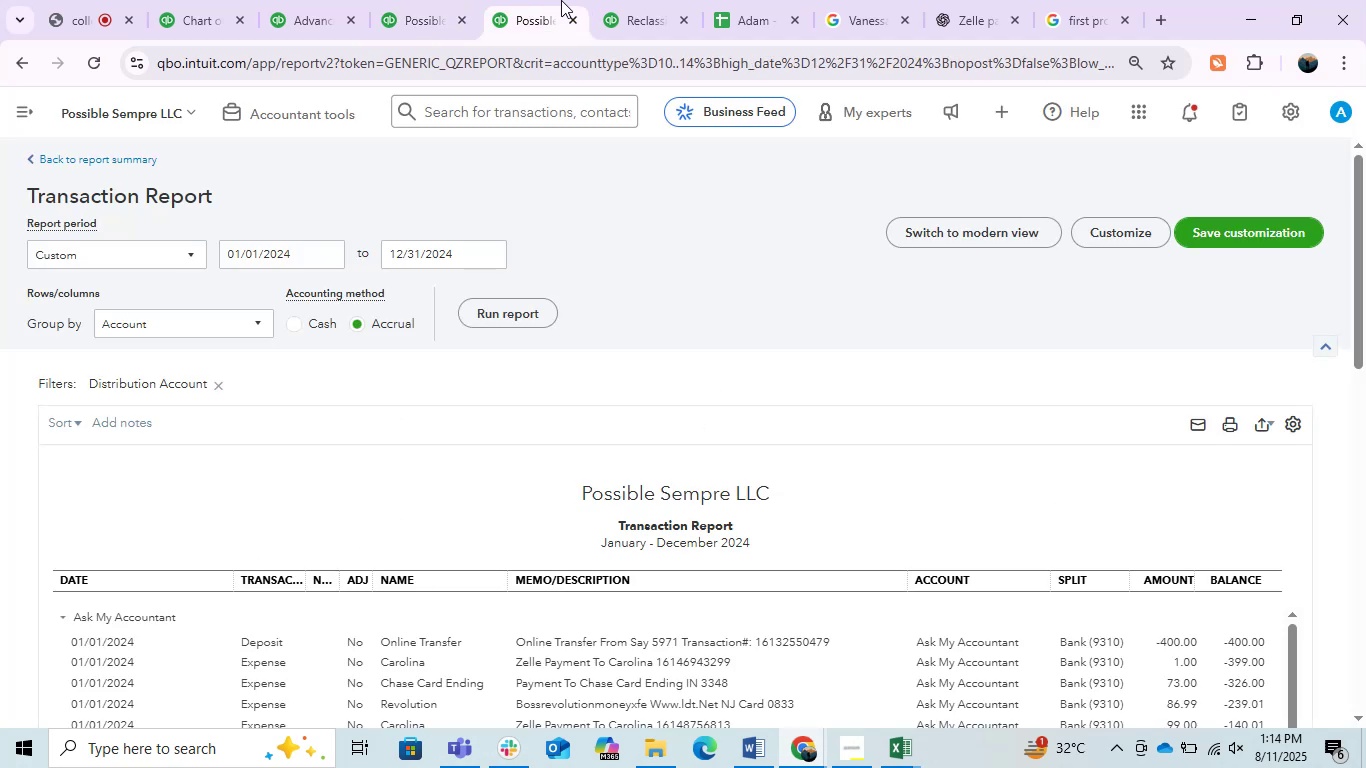 
left_click([620, 0])
 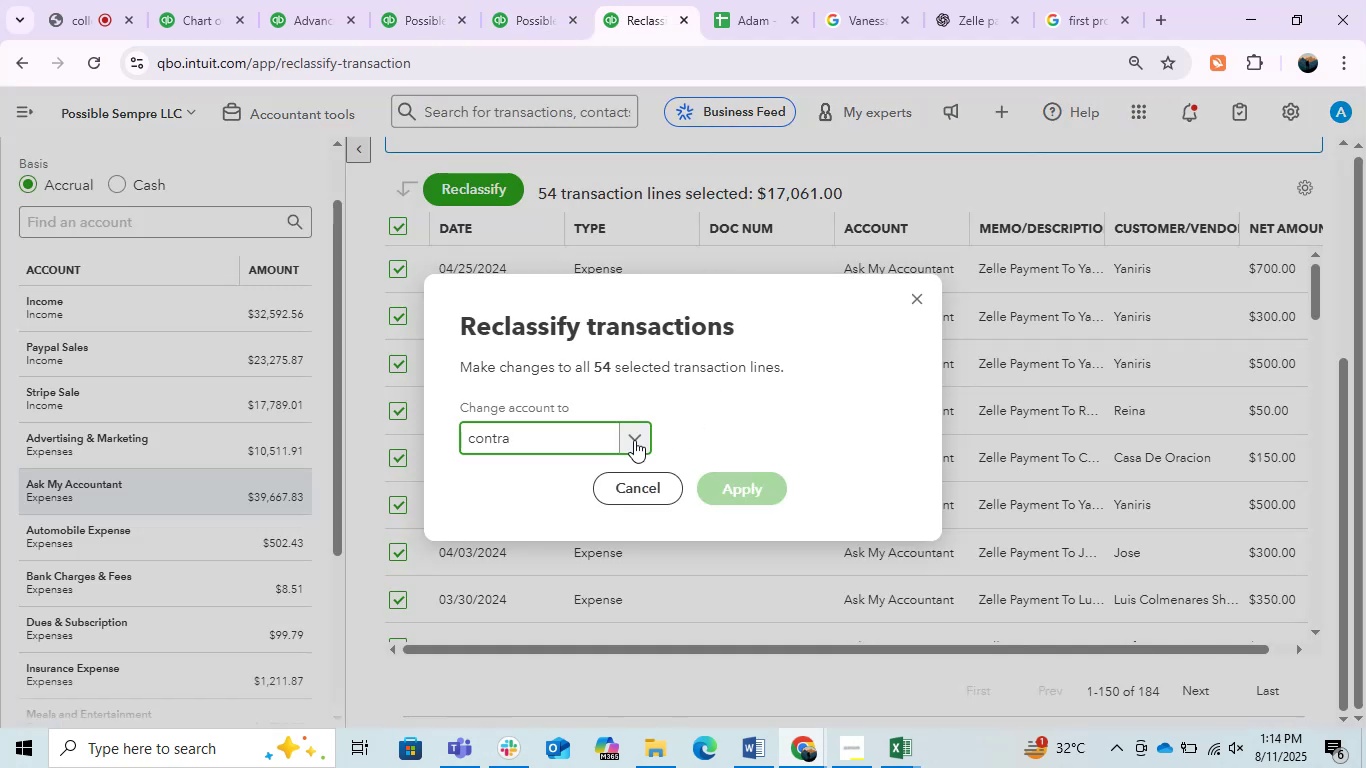 
double_click([534, 440])
 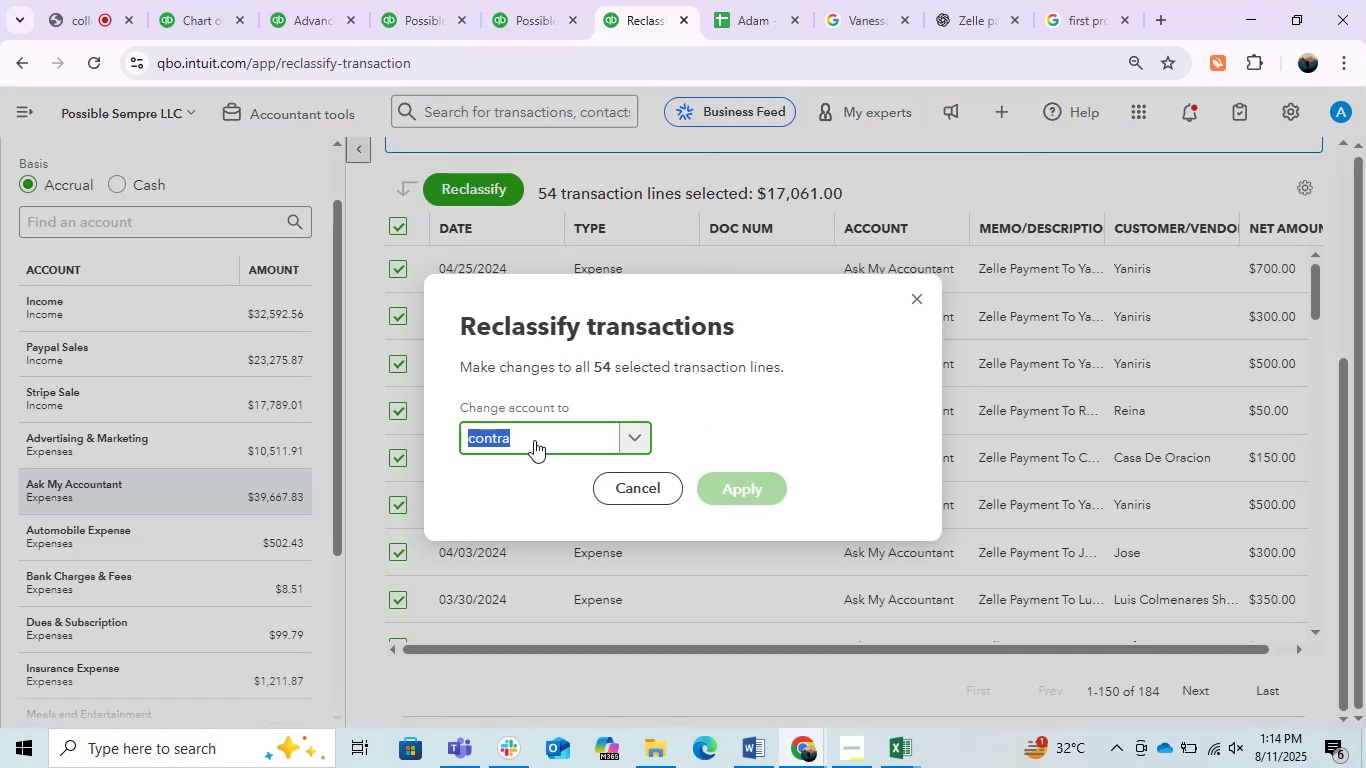 
type(sub)
 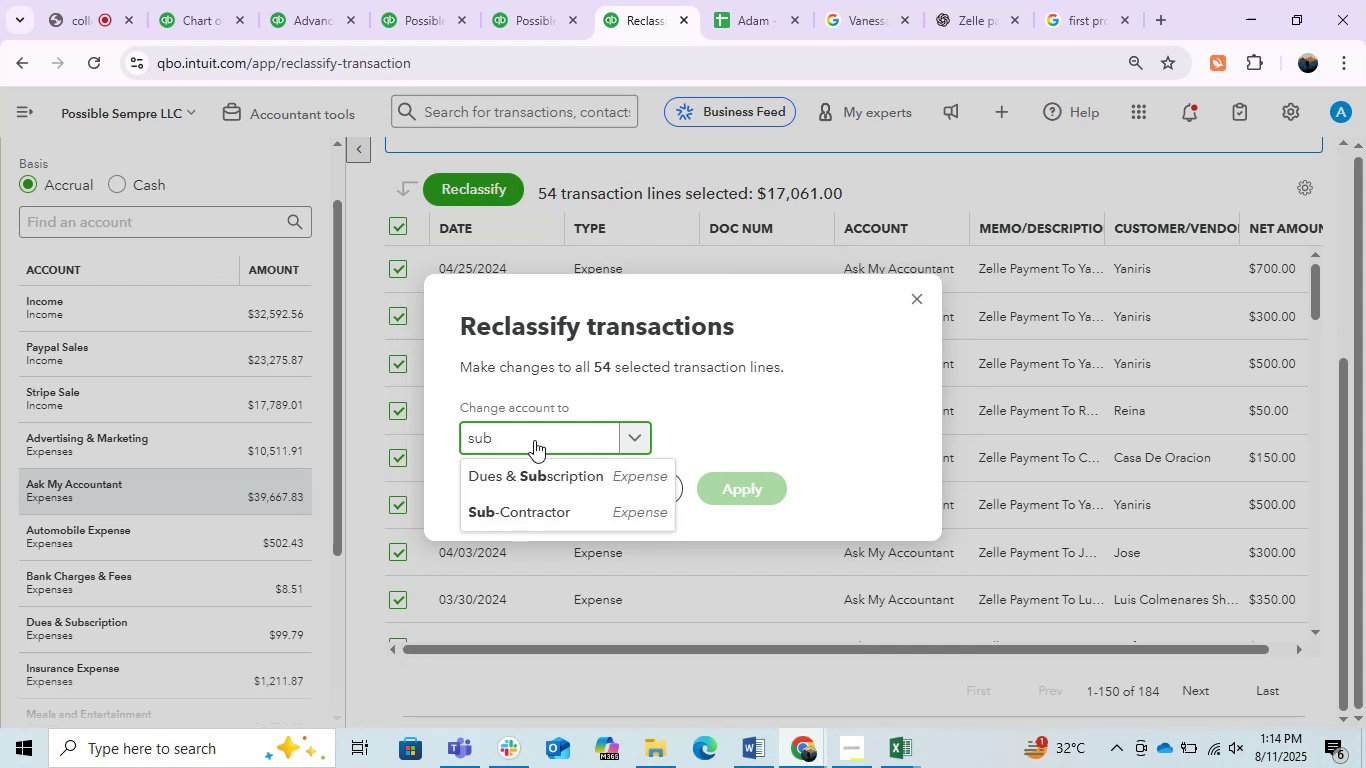 
wait(14.56)
 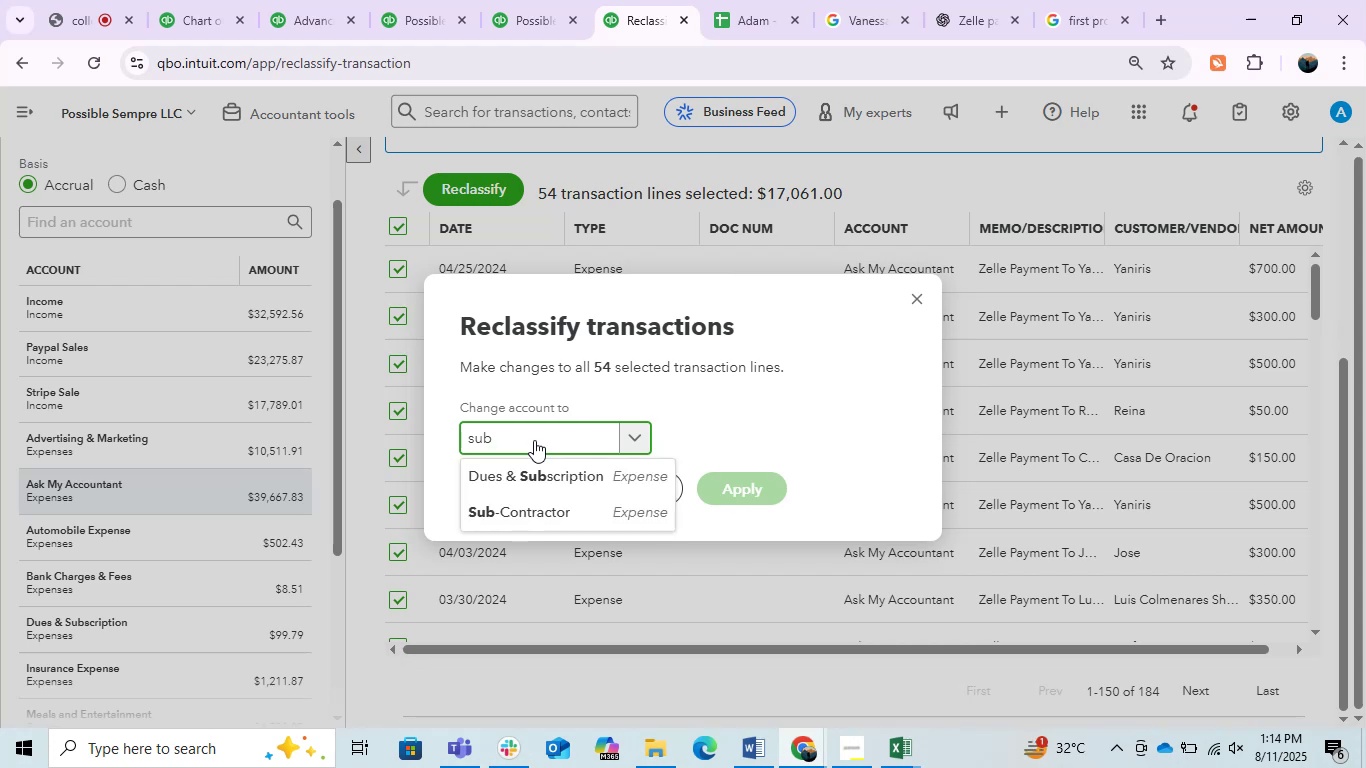 
left_click([543, 517])
 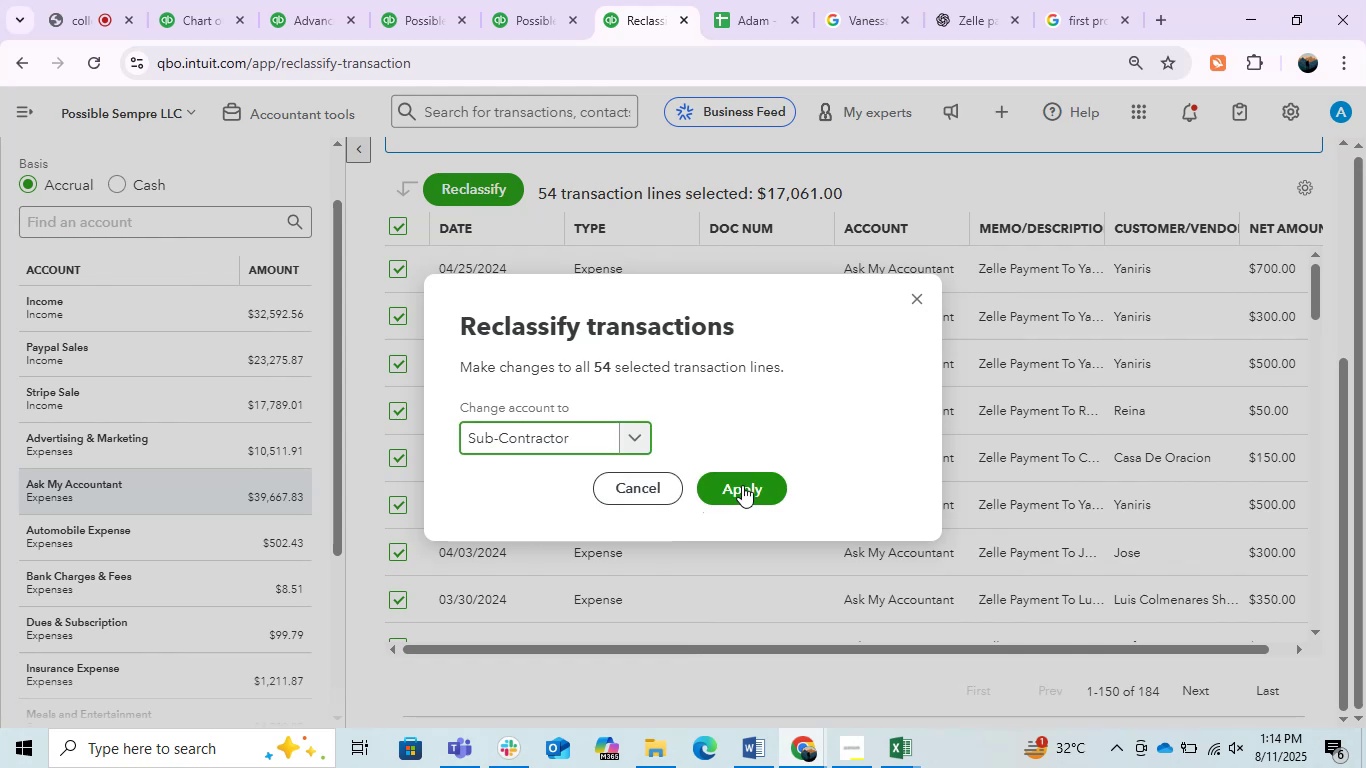 
left_click([742, 485])
 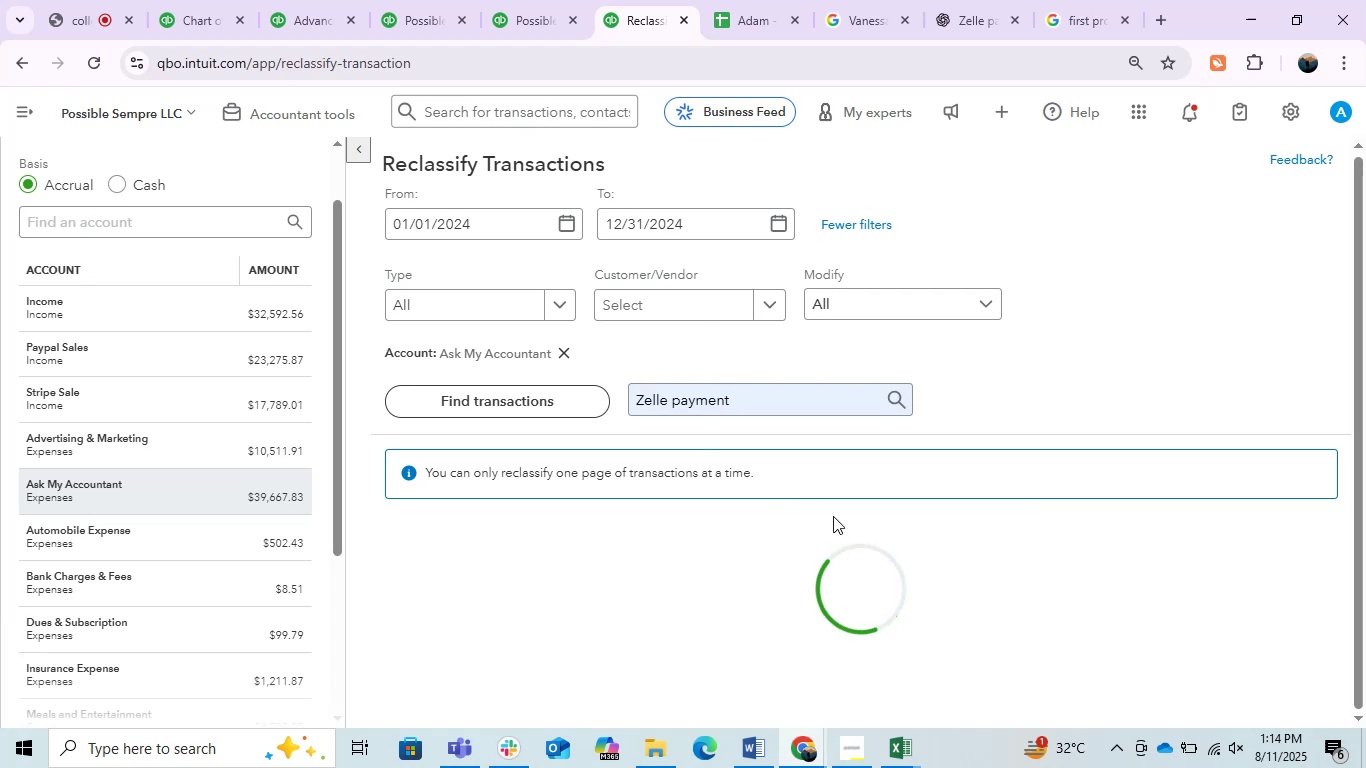 
left_click([522, 0])
 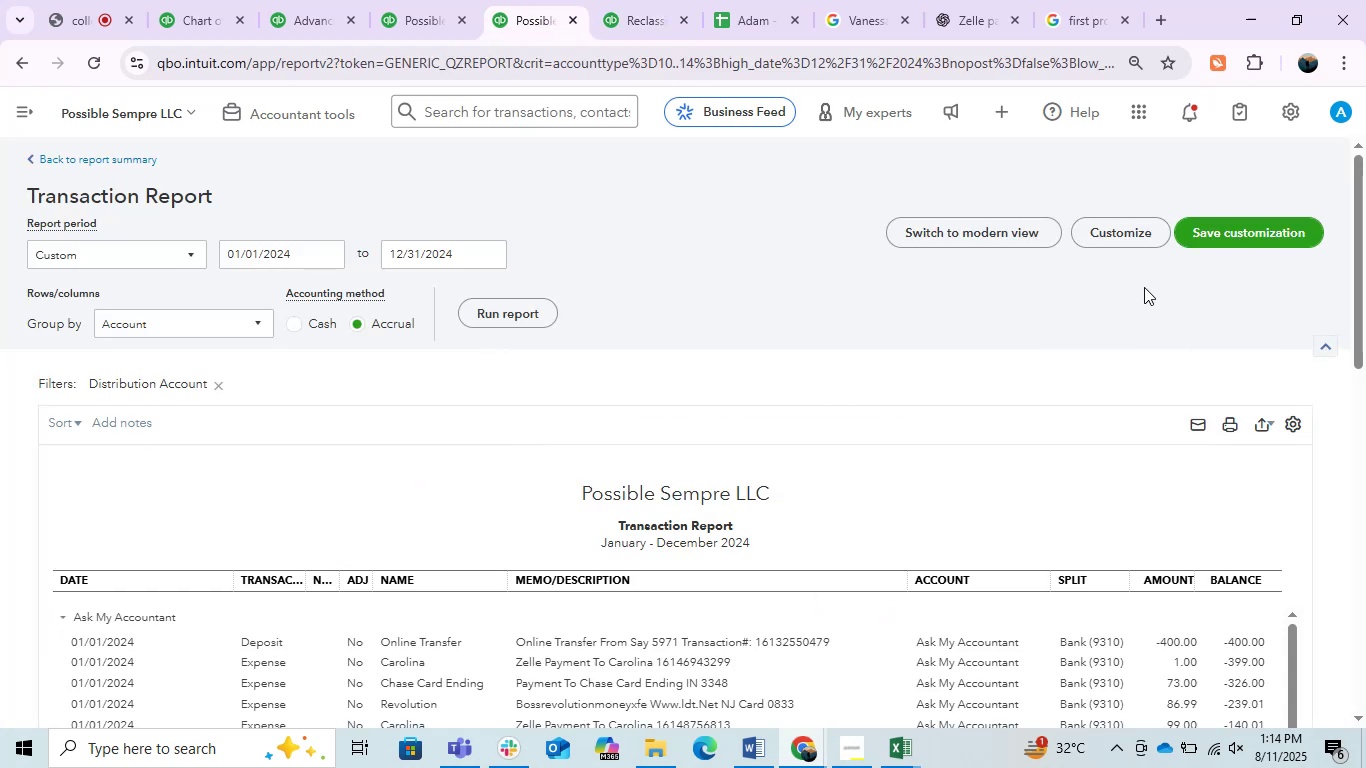 
left_click([552, 309])
 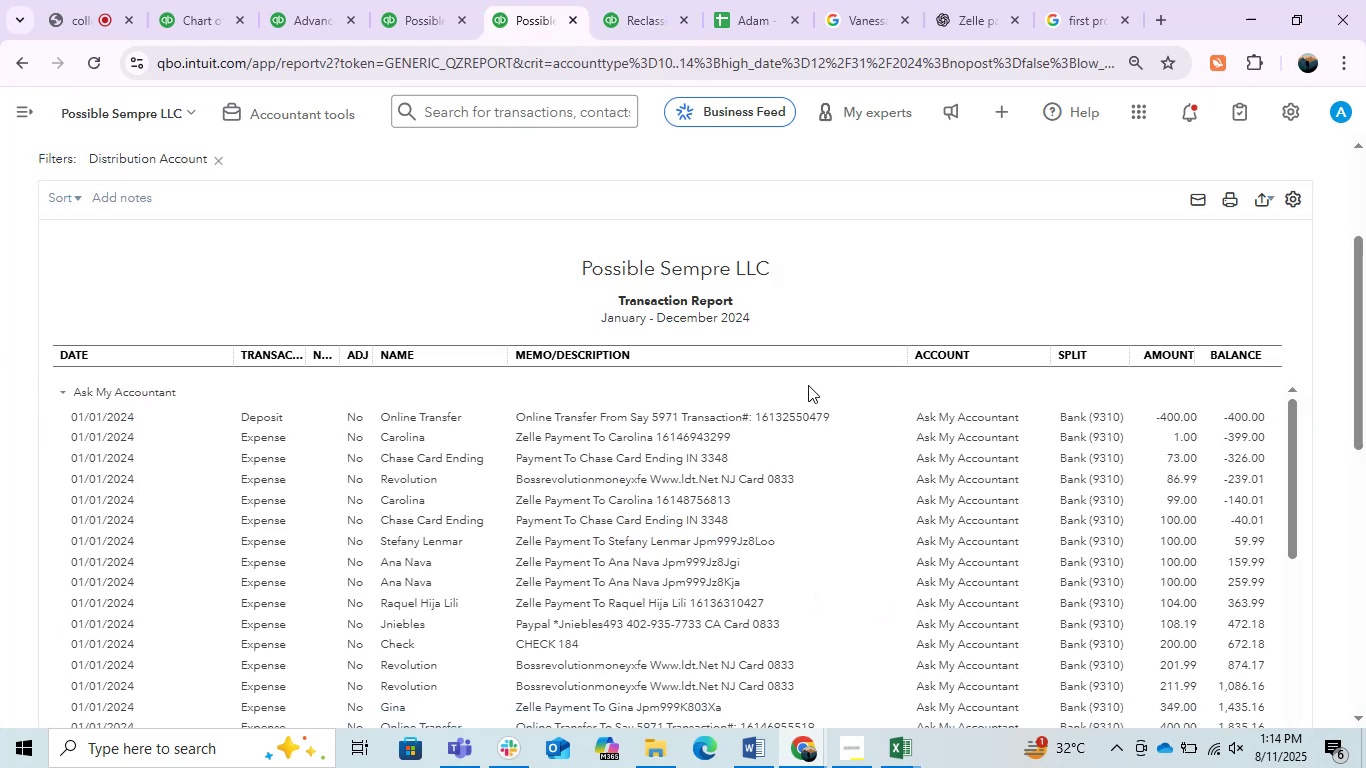 
left_click([67, 199])
 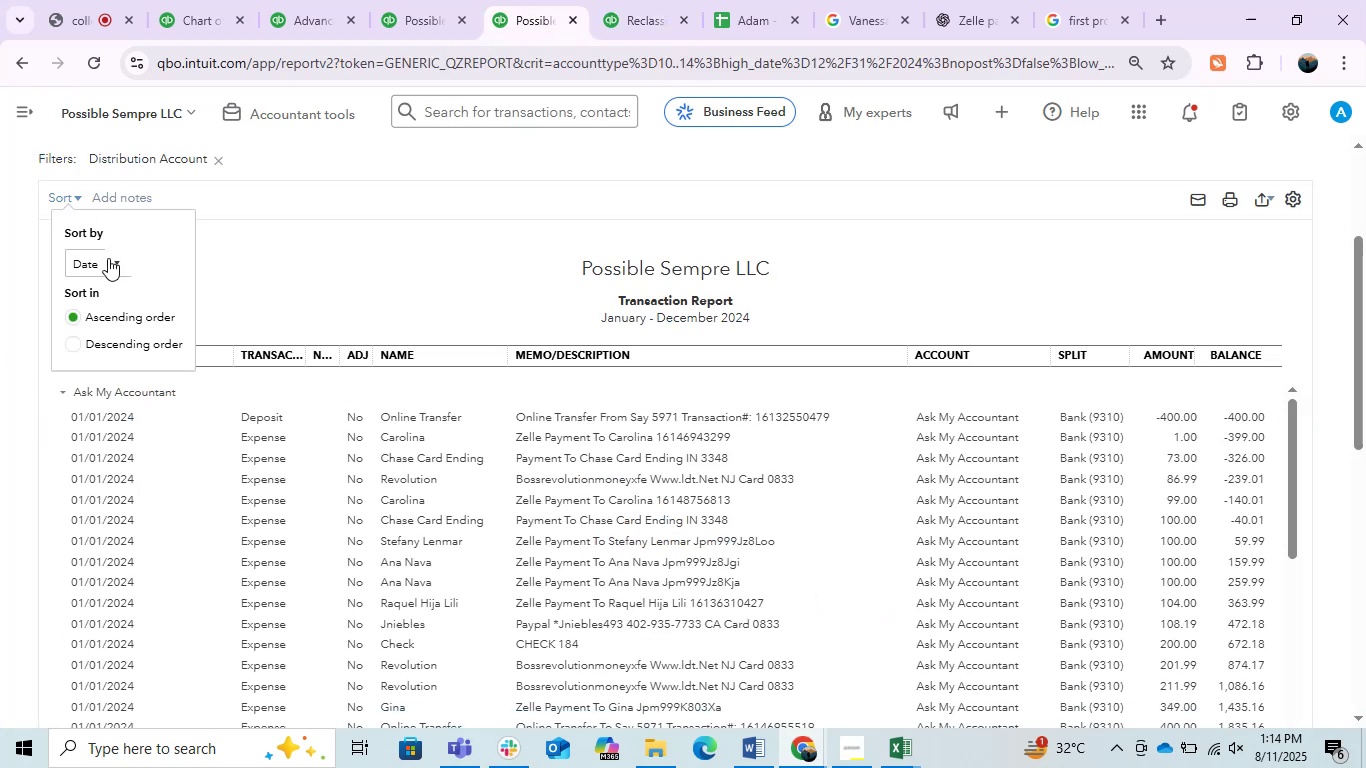 
left_click([108, 258])
 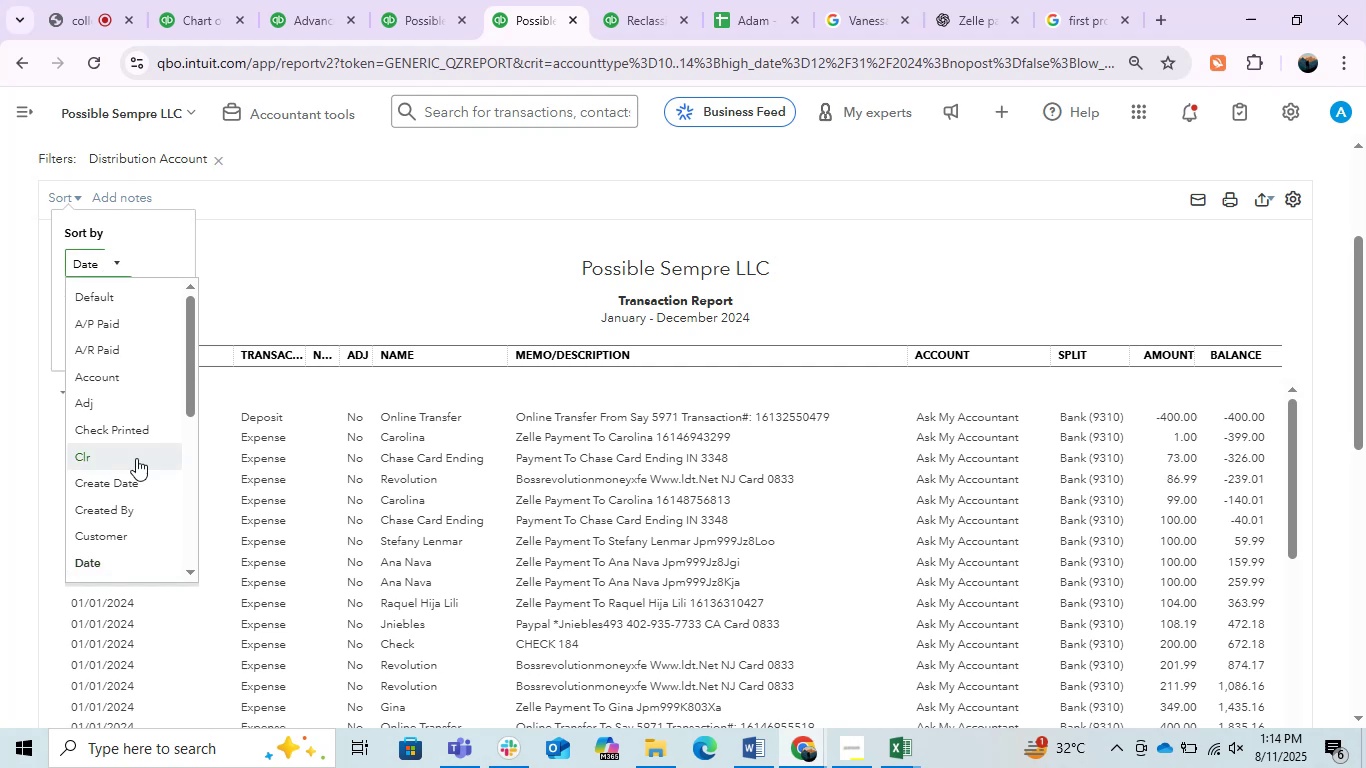 
scroll: coordinate [127, 466], scroll_direction: down, amount: 2.0
 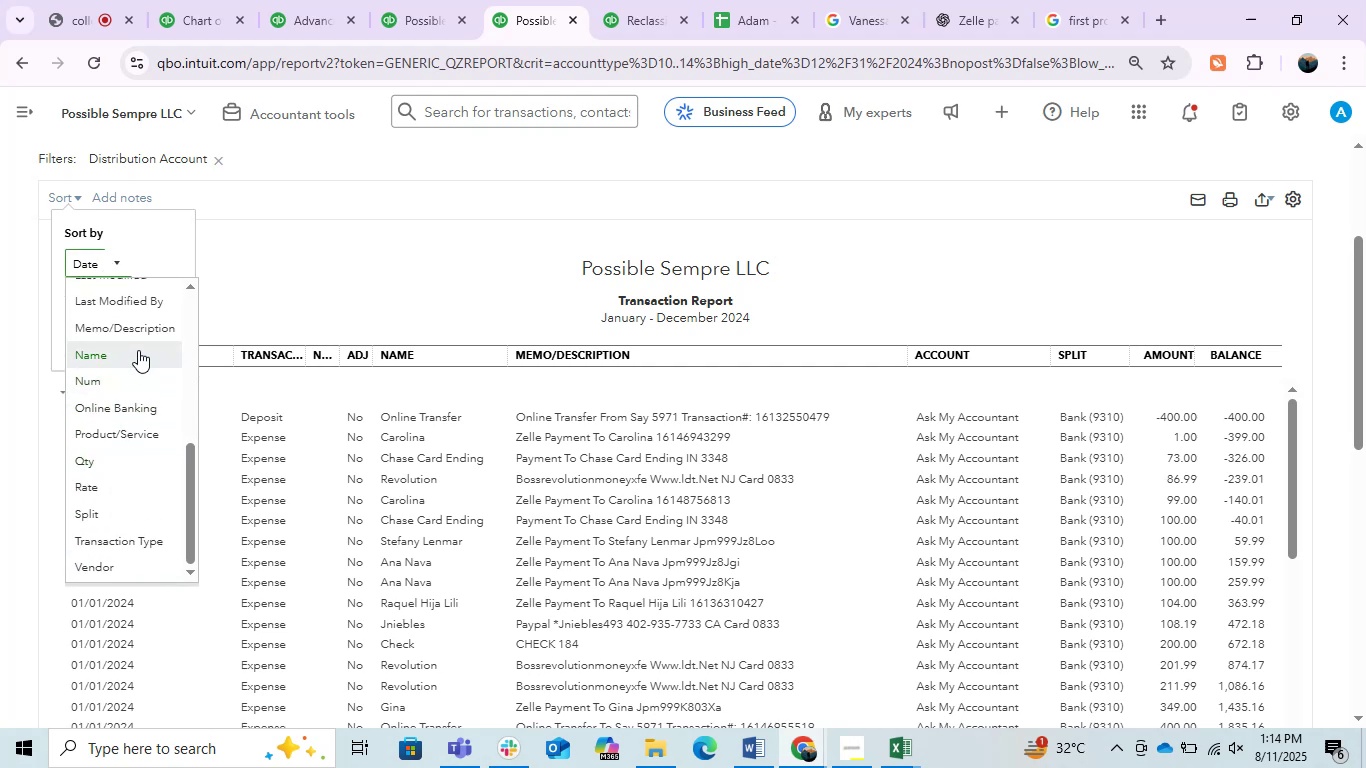 
left_click([146, 336])
 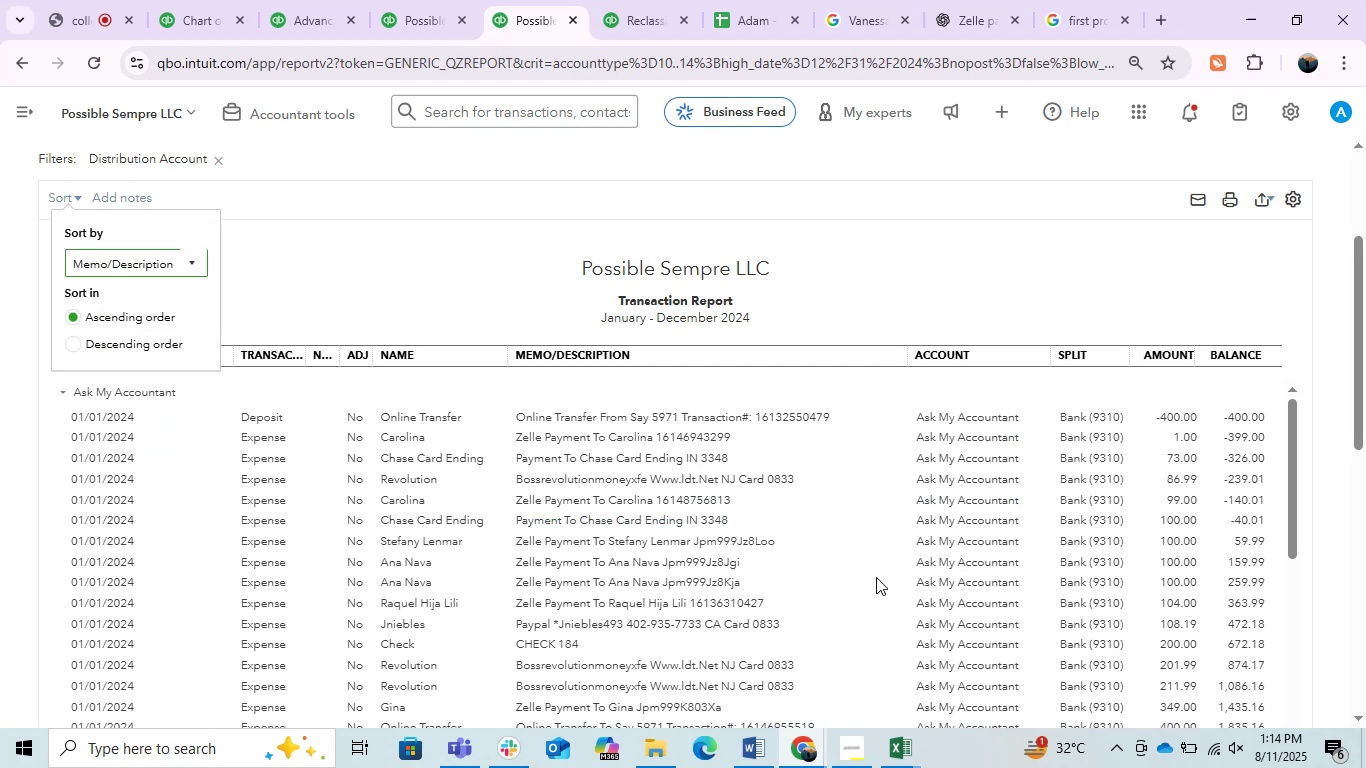 
scroll: coordinate [862, 575], scroll_direction: up, amount: 1.0
 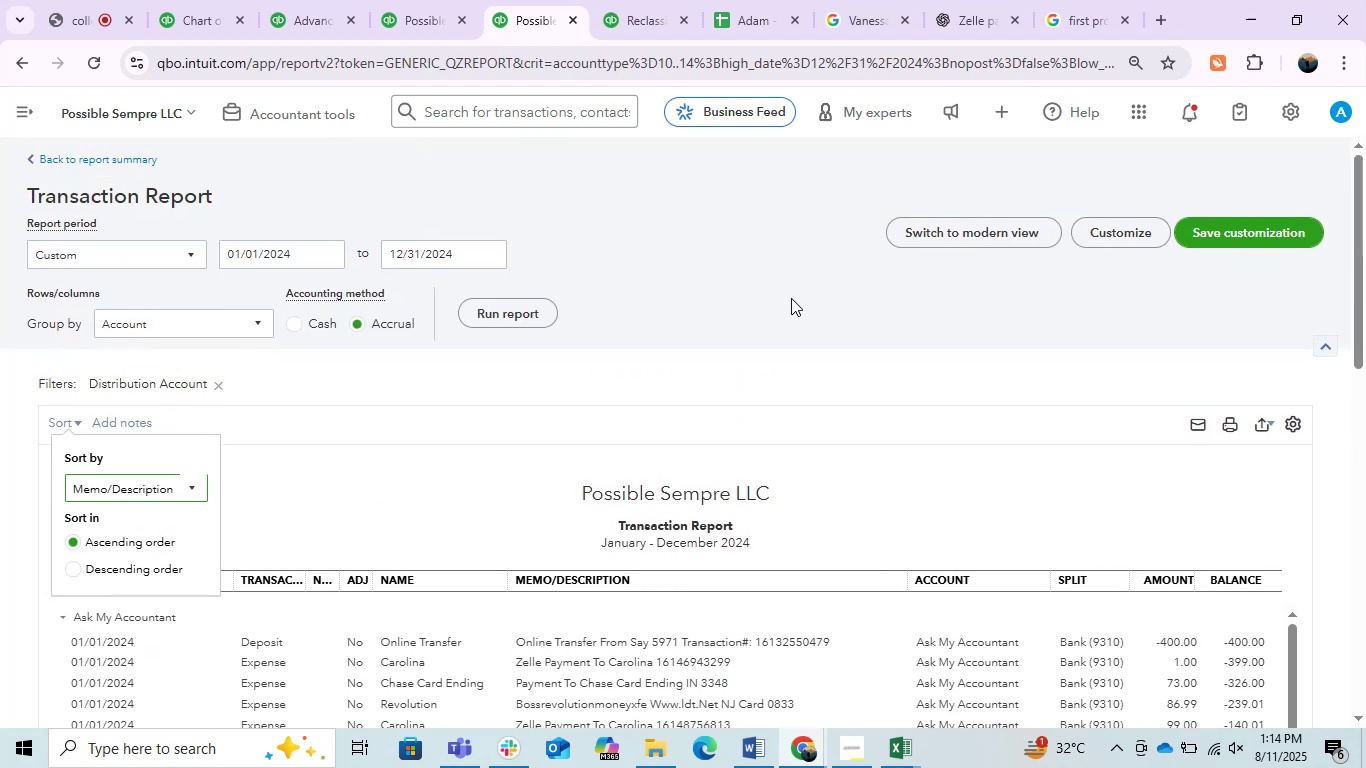 
left_click([791, 298])
 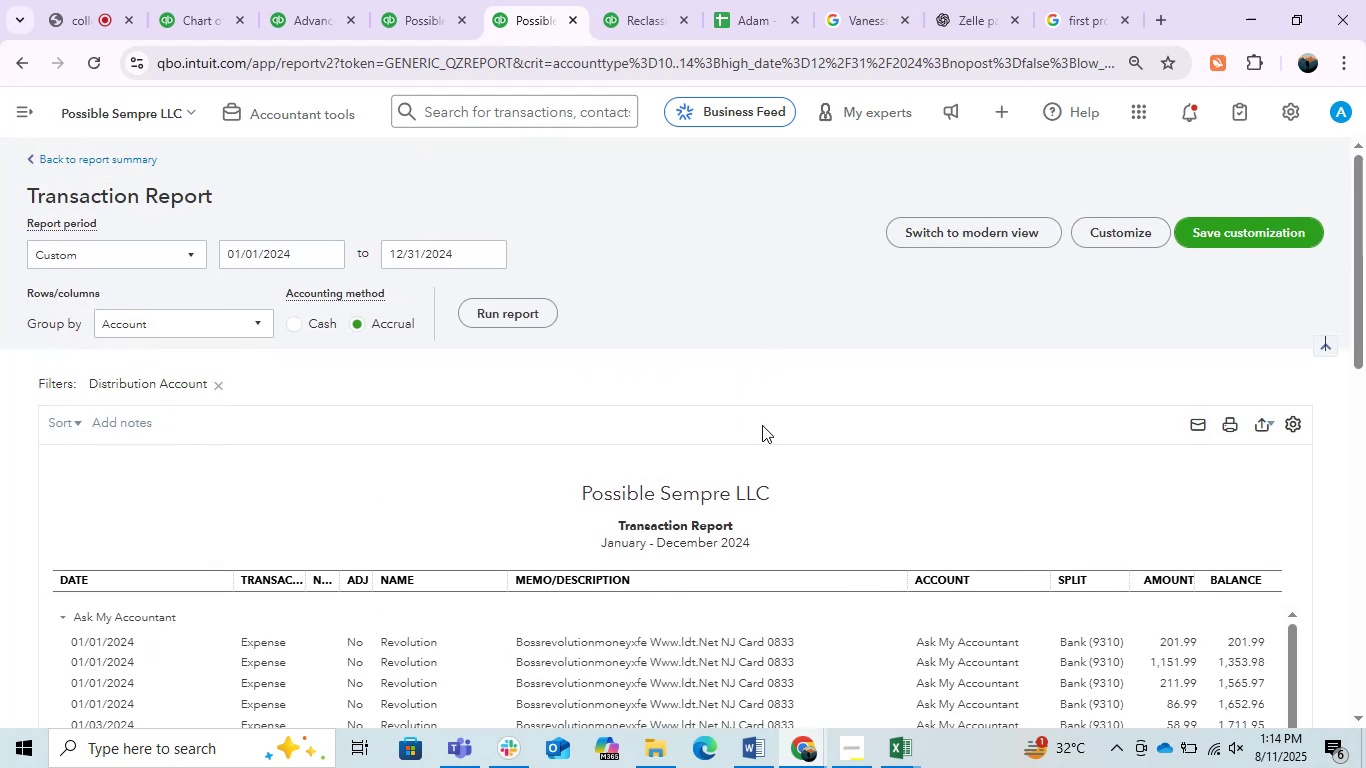 
scroll: coordinate [749, 398], scroll_direction: down, amount: 11.0
 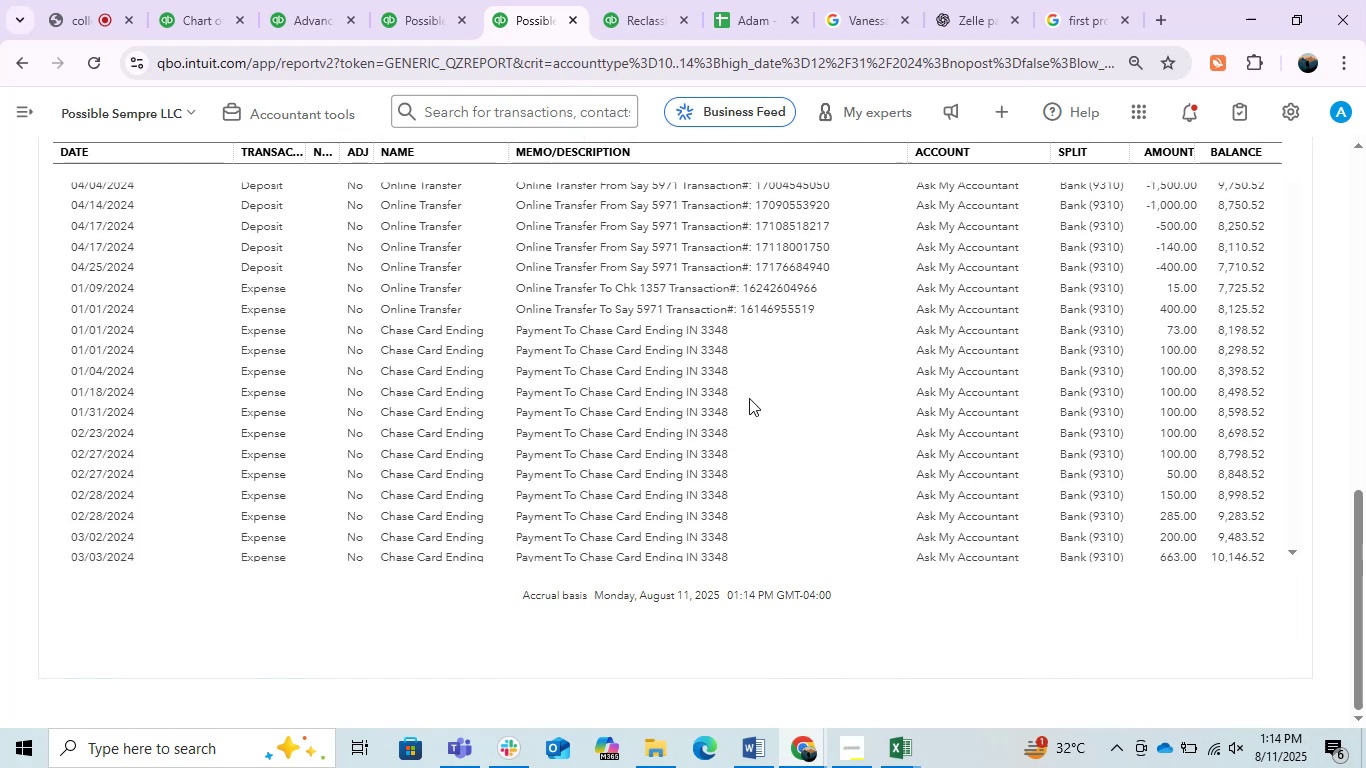 
scroll: coordinate [749, 398], scroll_direction: up, amount: 2.0
 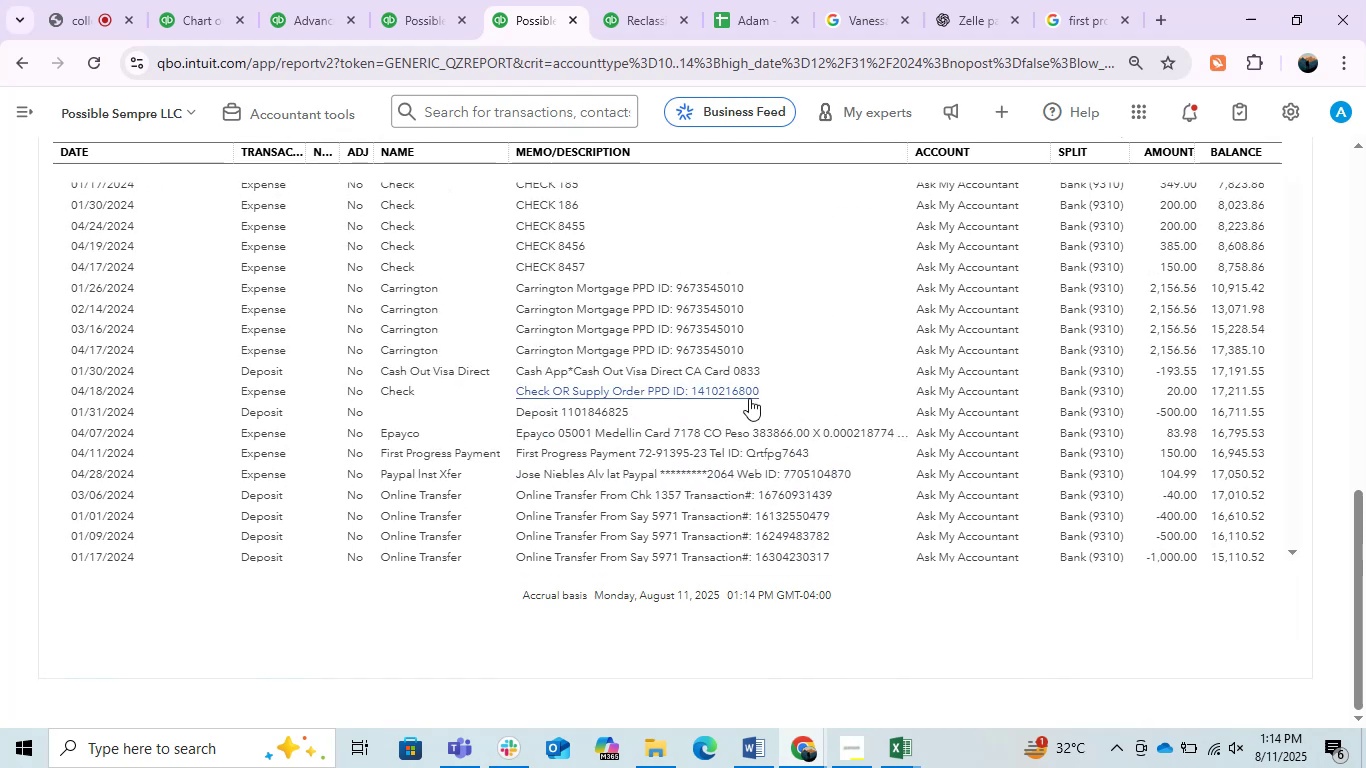 
scroll: coordinate [749, 398], scroll_direction: down, amount: 4.0
 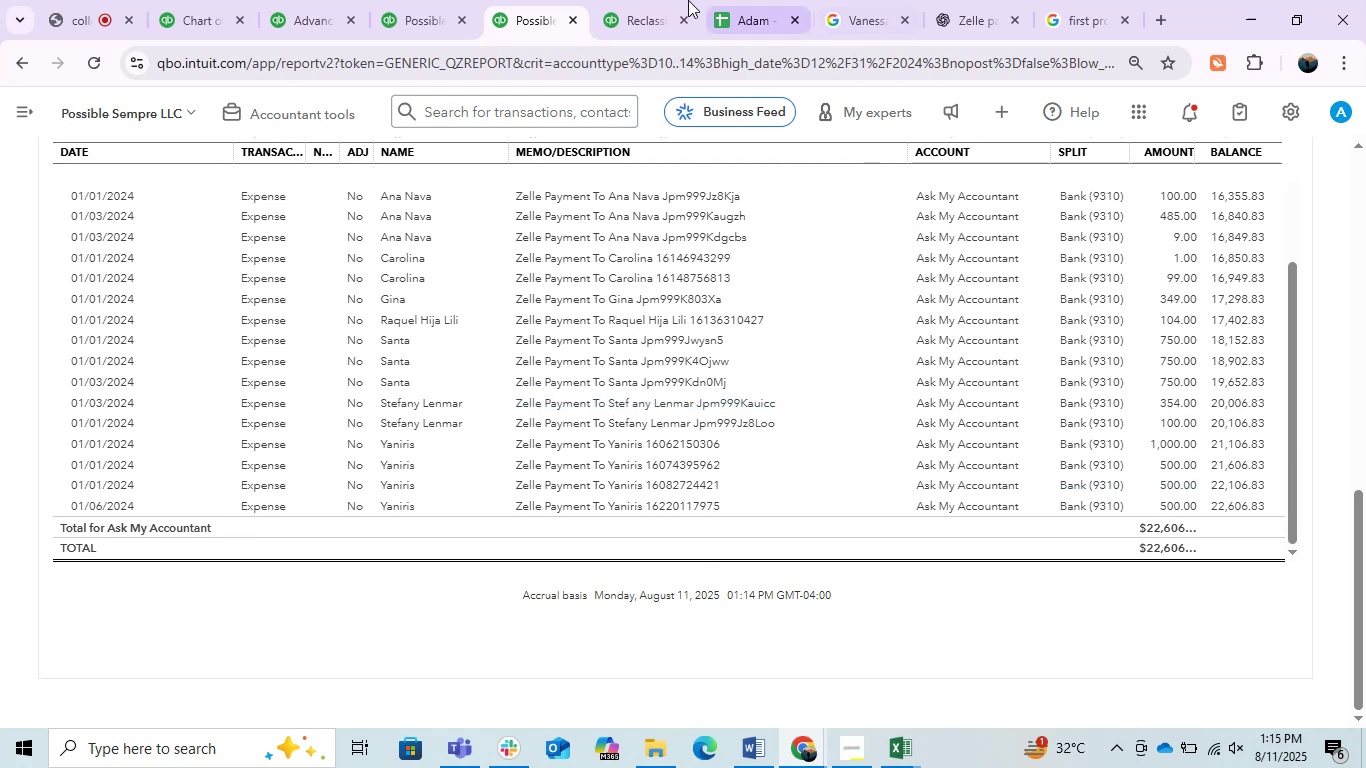 
left_click([658, 0])
 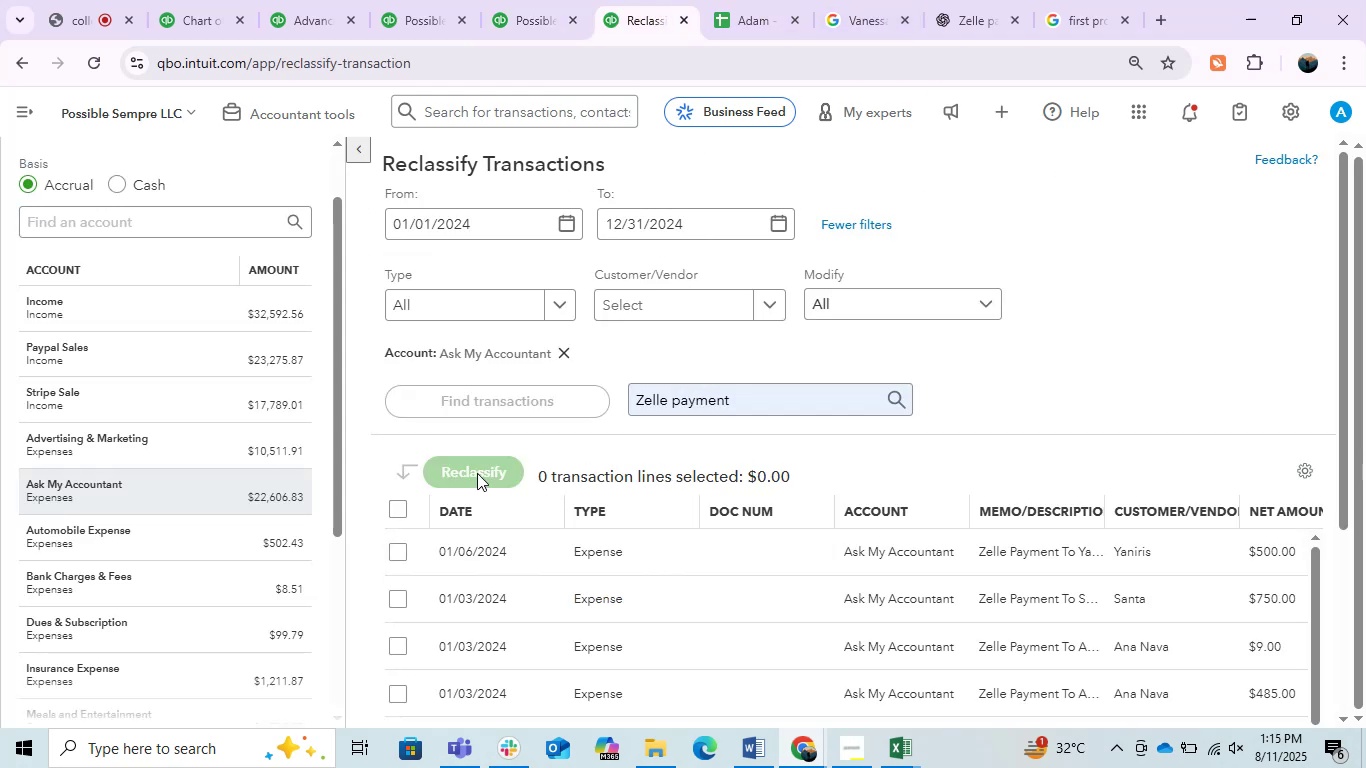 
left_click([396, 500])
 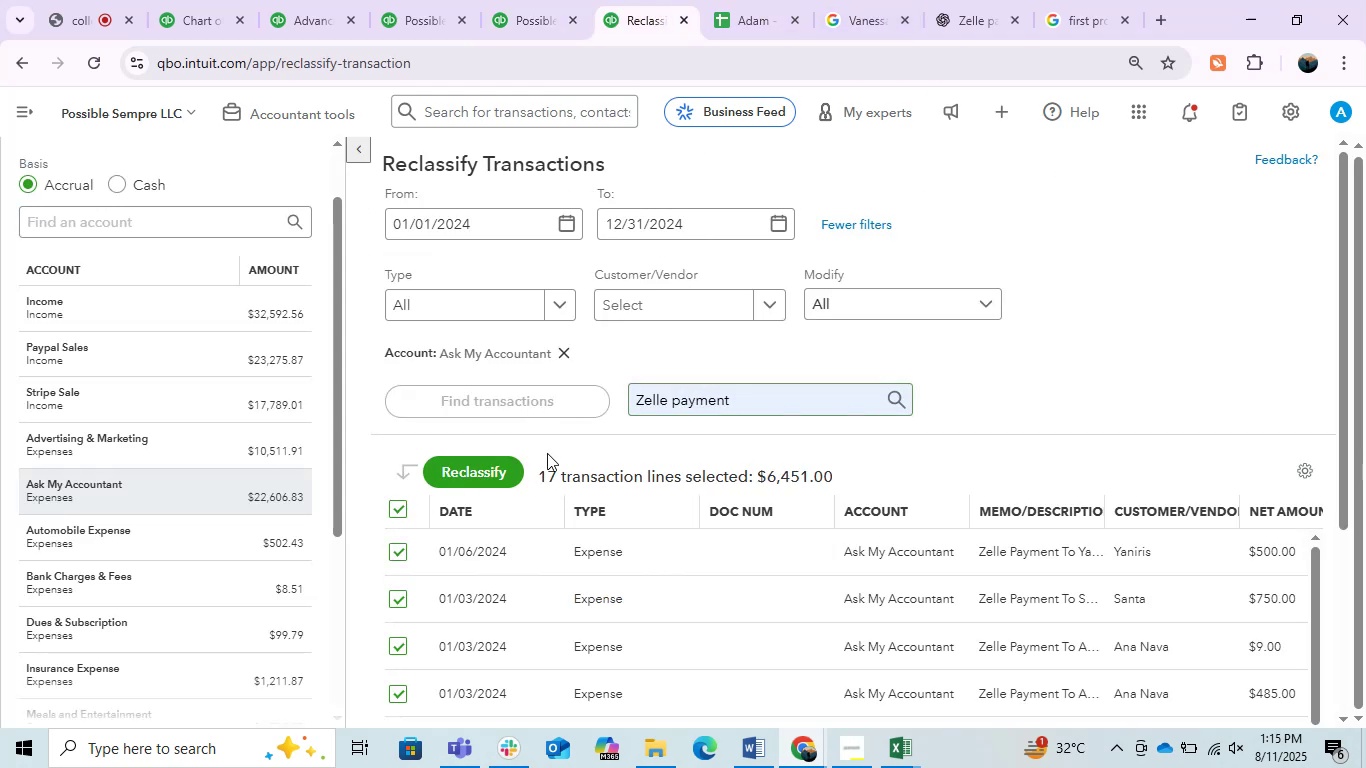 
left_click([463, 473])
 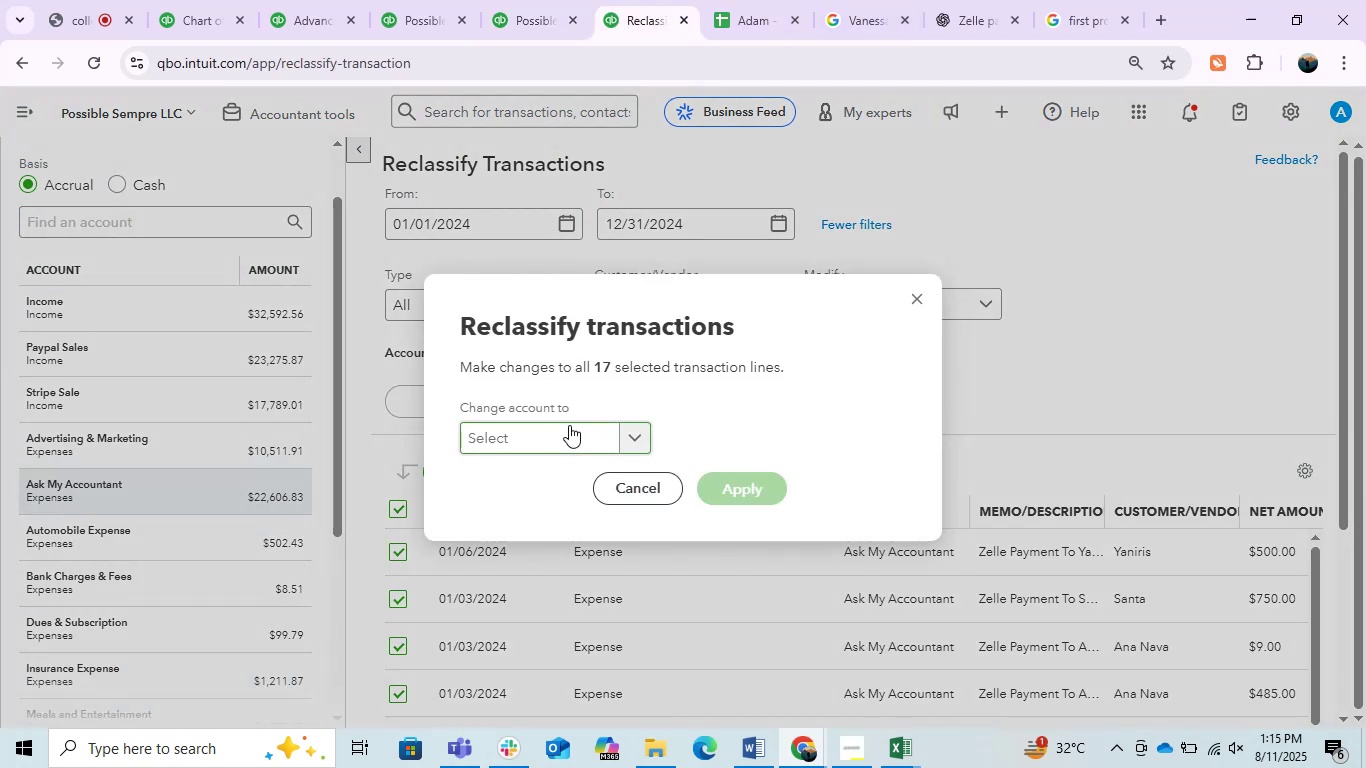 
left_click([557, 425])
 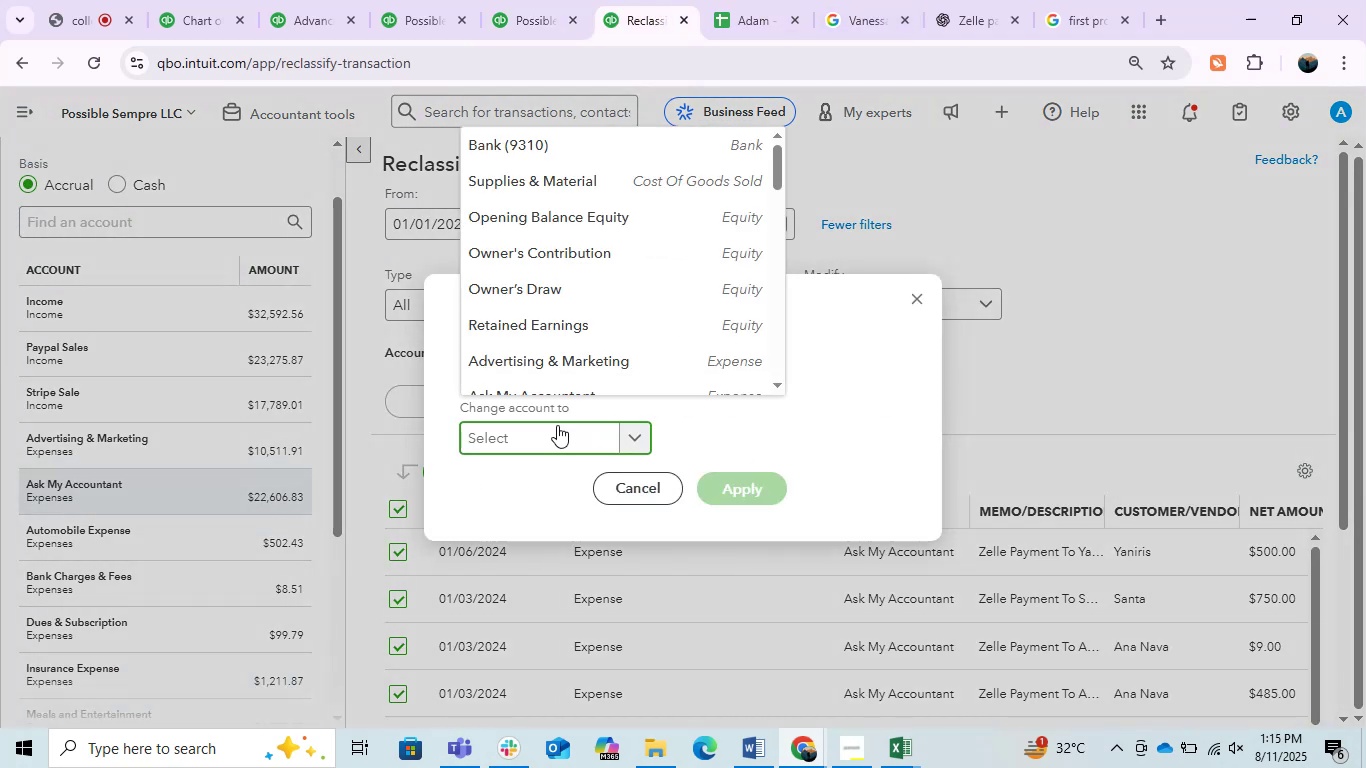 
type(sub)
 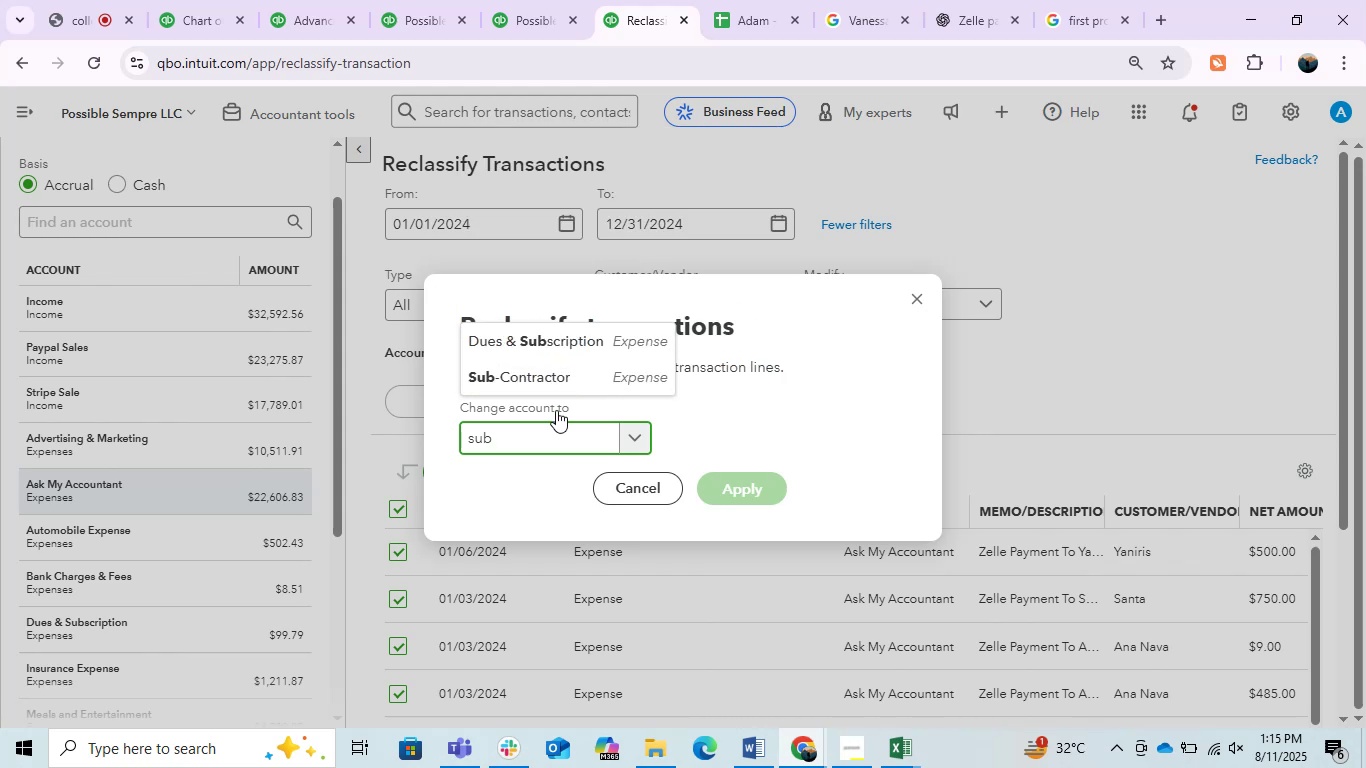 
left_click([561, 365])
 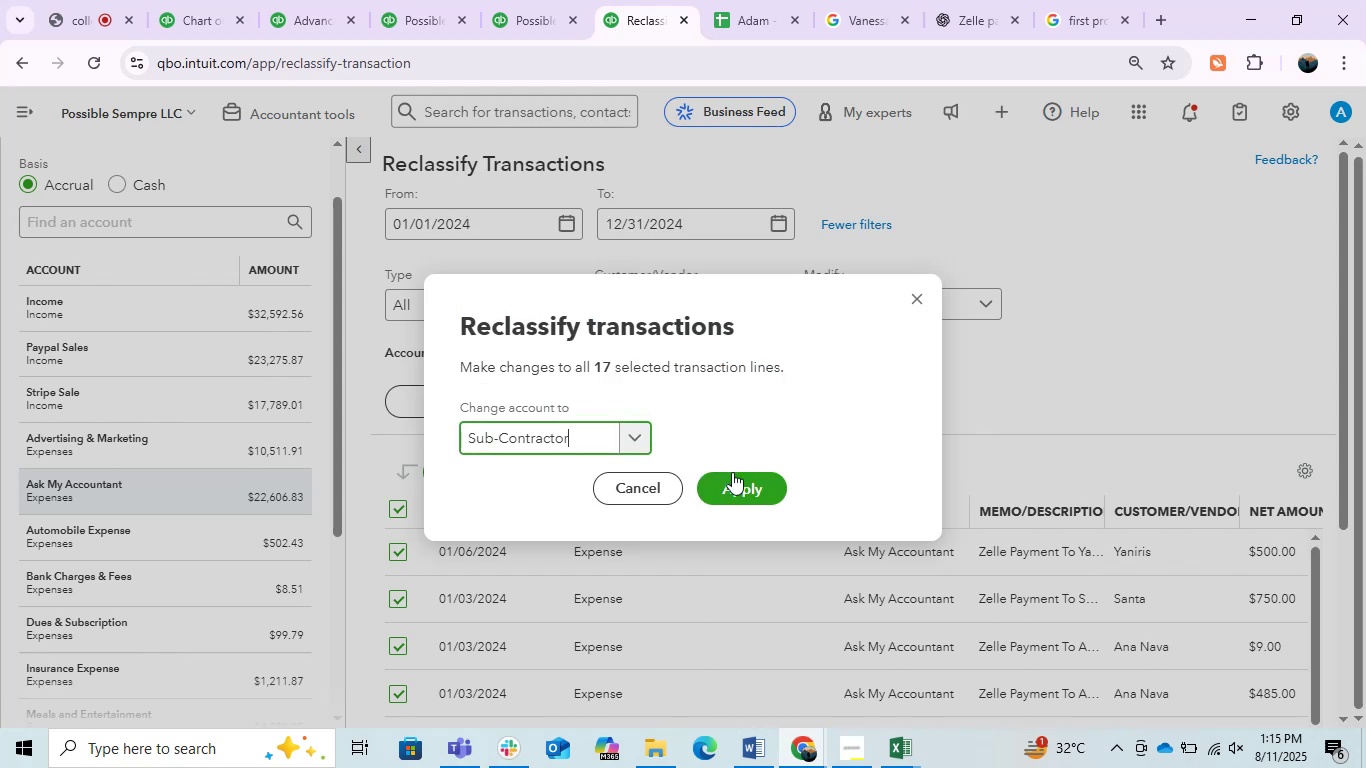 
left_click([732, 477])
 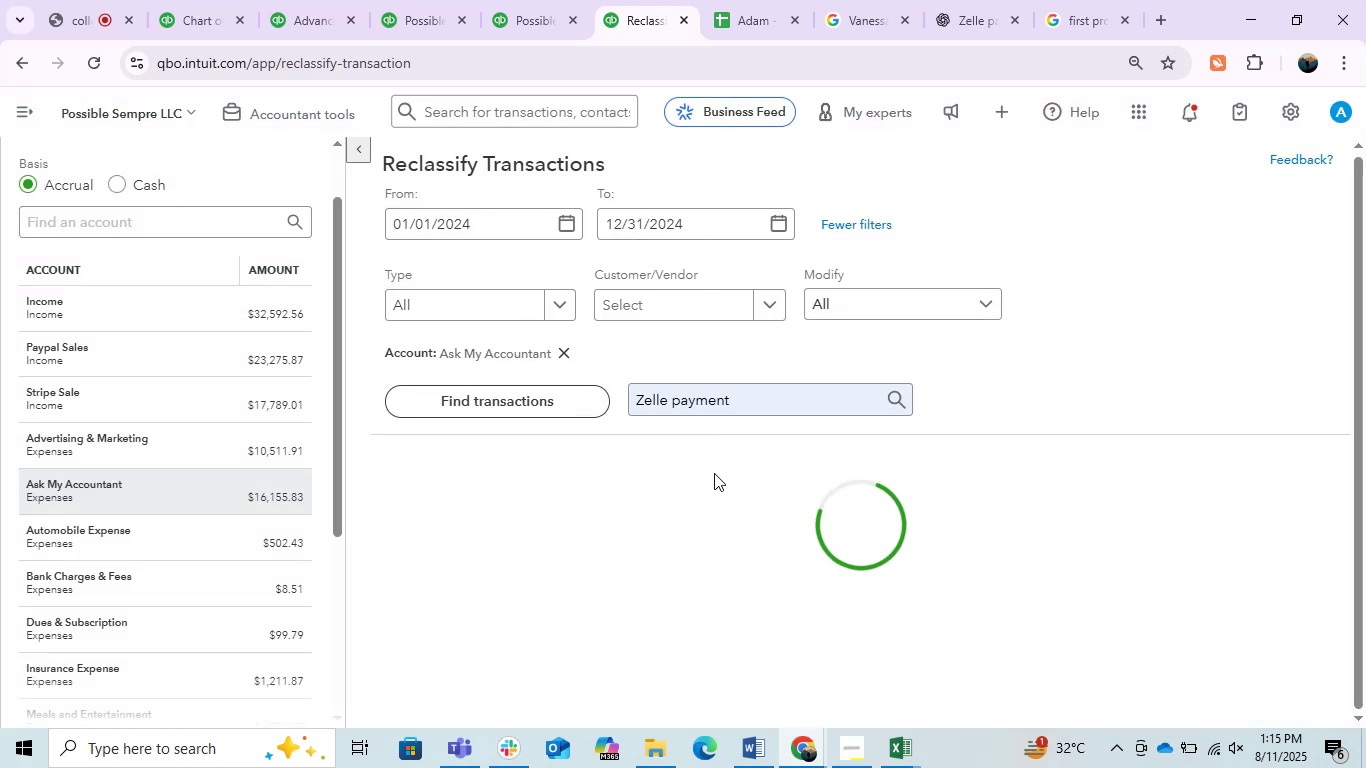 
scroll: coordinate [712, 473], scroll_direction: down, amount: 1.0
 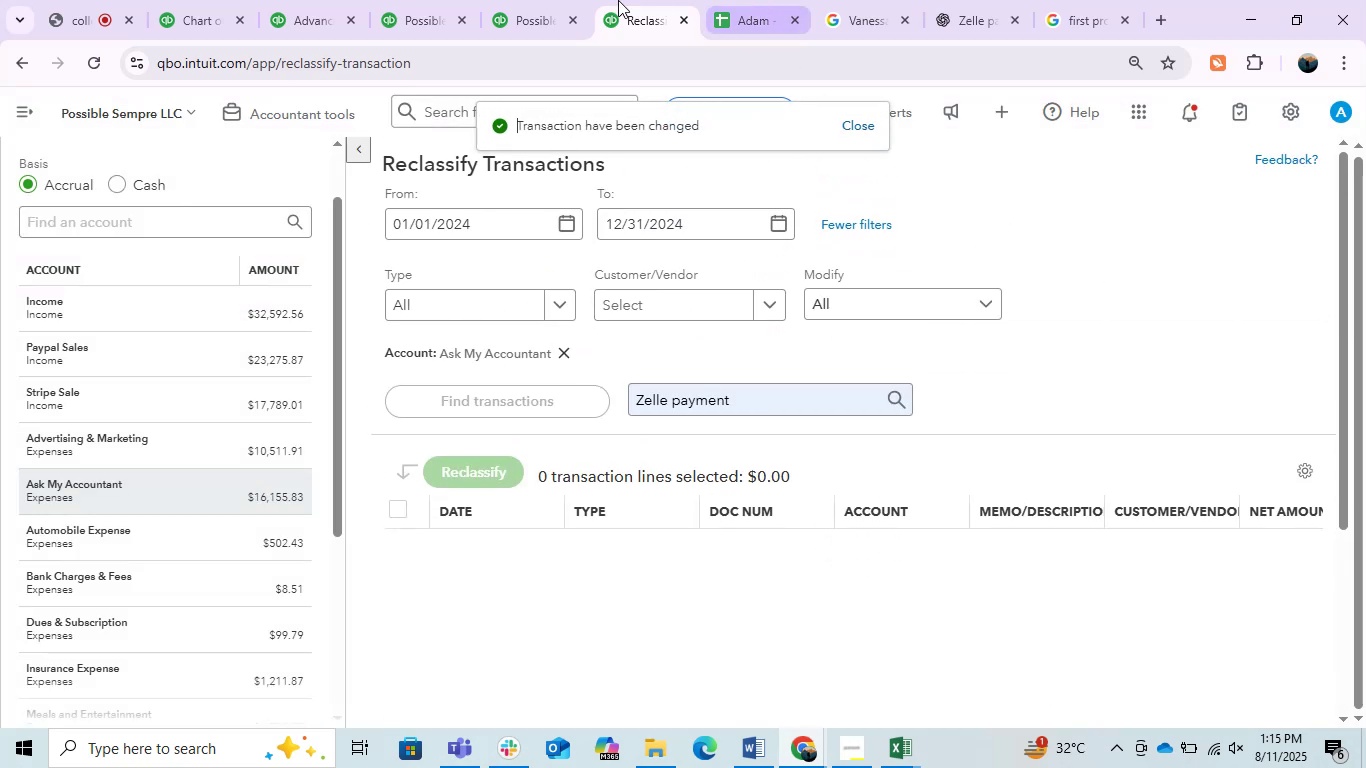 
left_click([565, 0])
 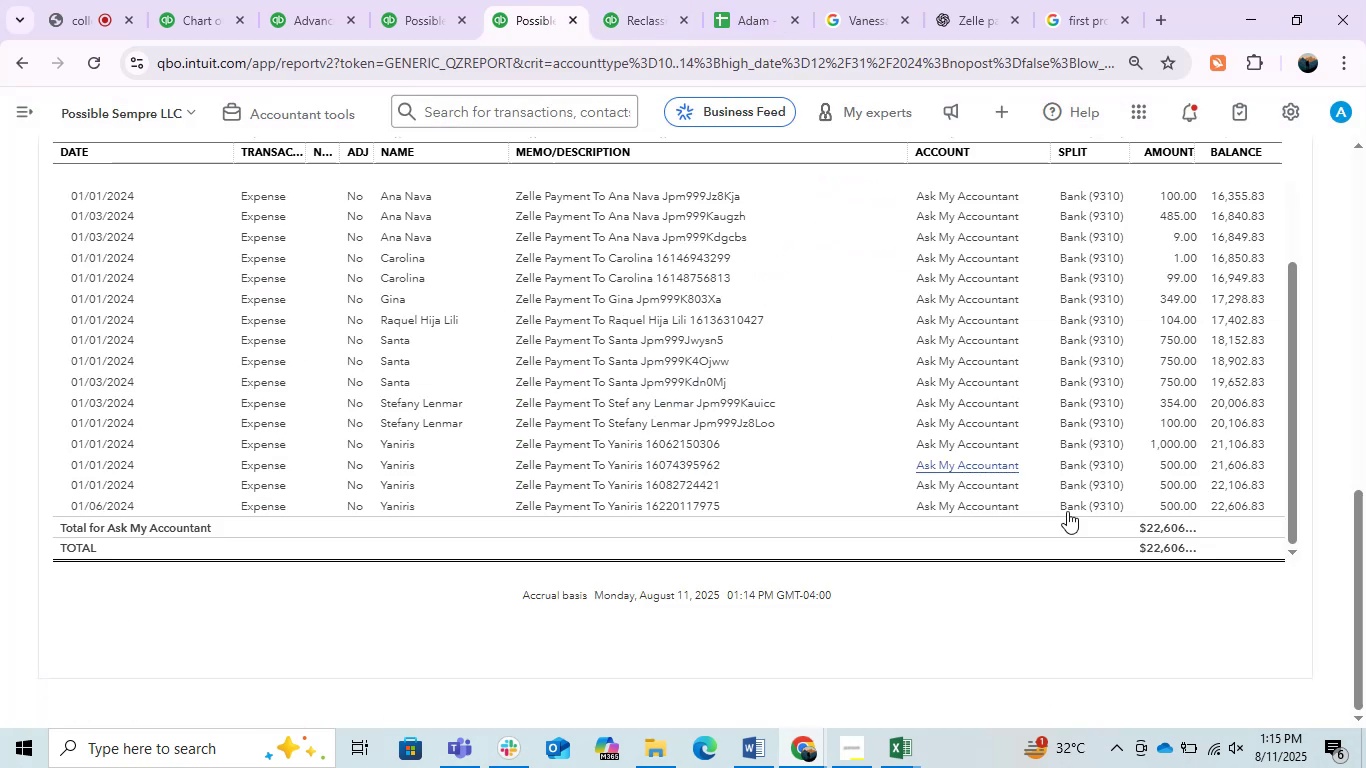 
scroll: coordinate [1328, 526], scroll_direction: up, amount: 4.0
 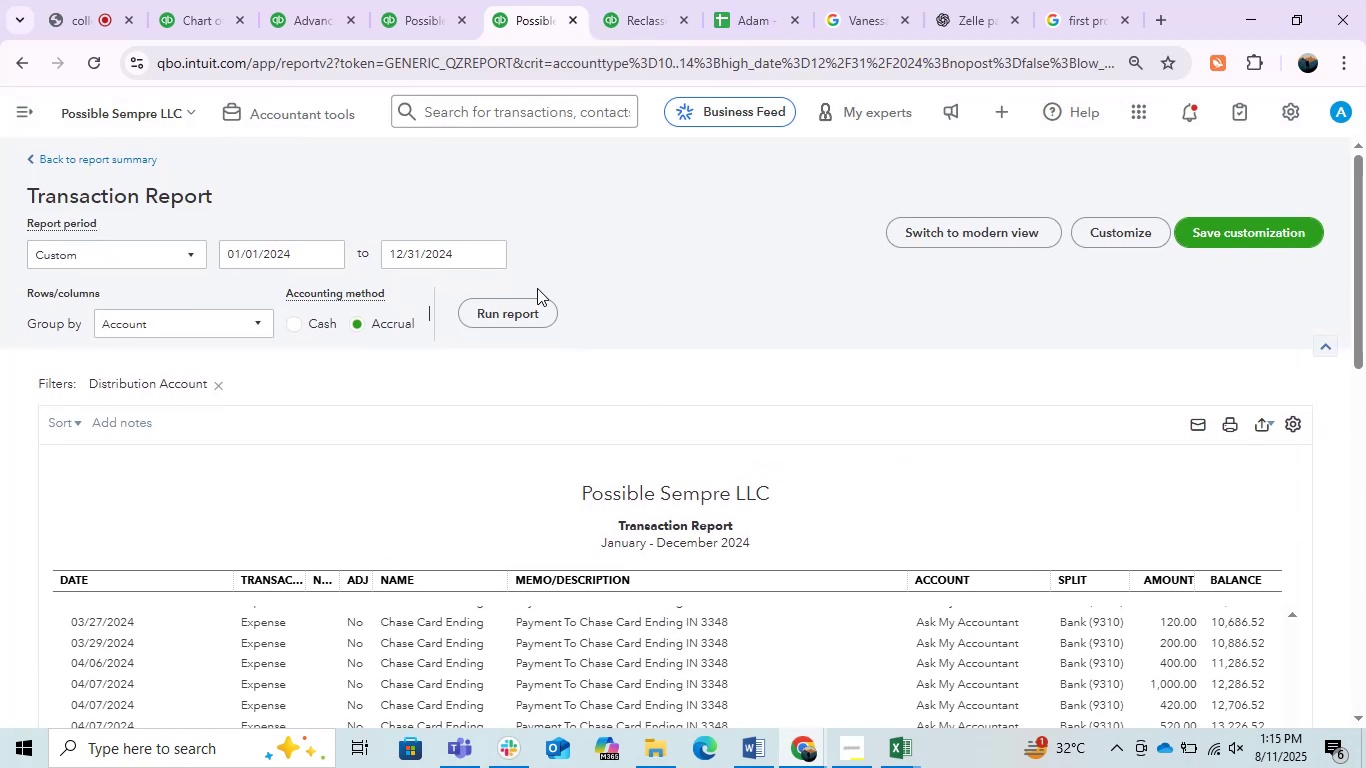 
double_click([524, 306])
 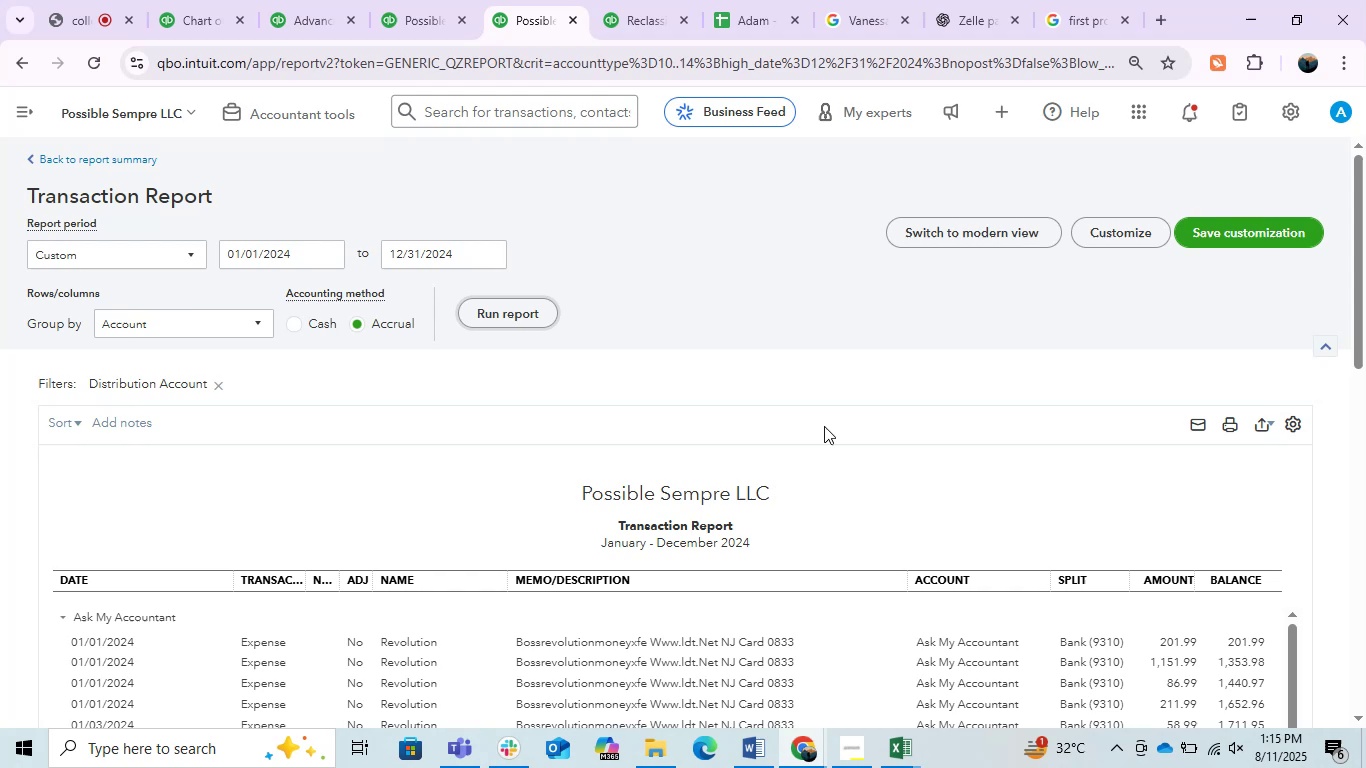 
scroll: coordinate [823, 427], scroll_direction: down, amount: 3.0
 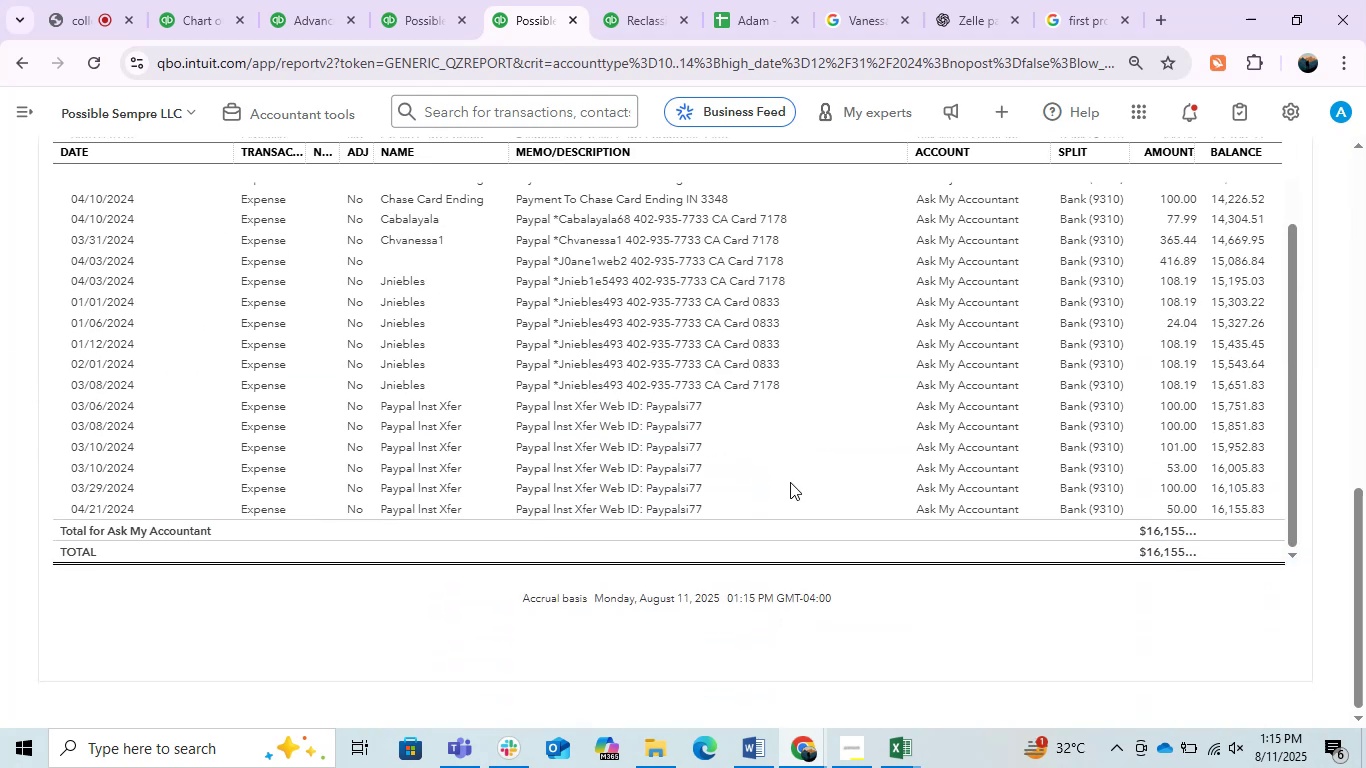 
scroll: coordinate [725, 528], scroll_direction: up, amount: 1.0
 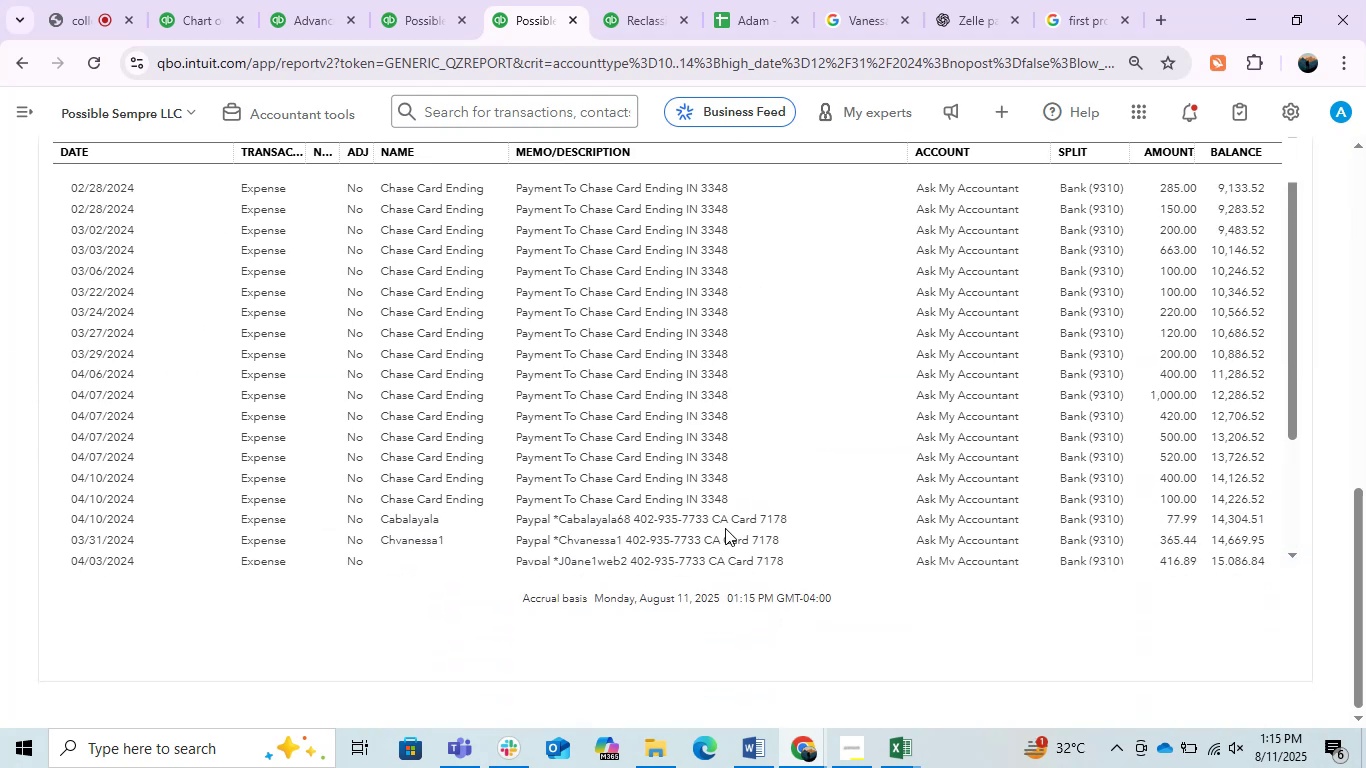 
scroll: coordinate [725, 528], scroll_direction: down, amount: 1.0
 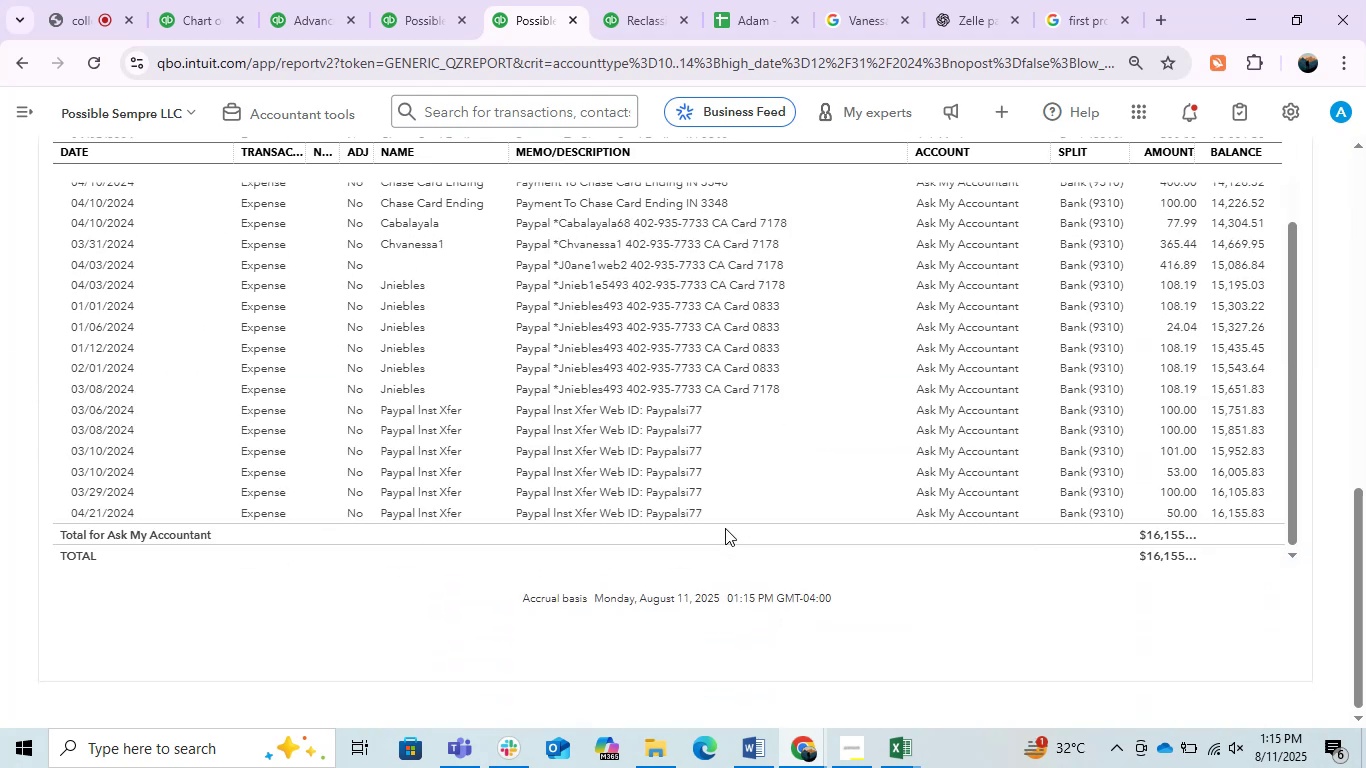 
scroll: coordinate [725, 528], scroll_direction: up, amount: 1.0
 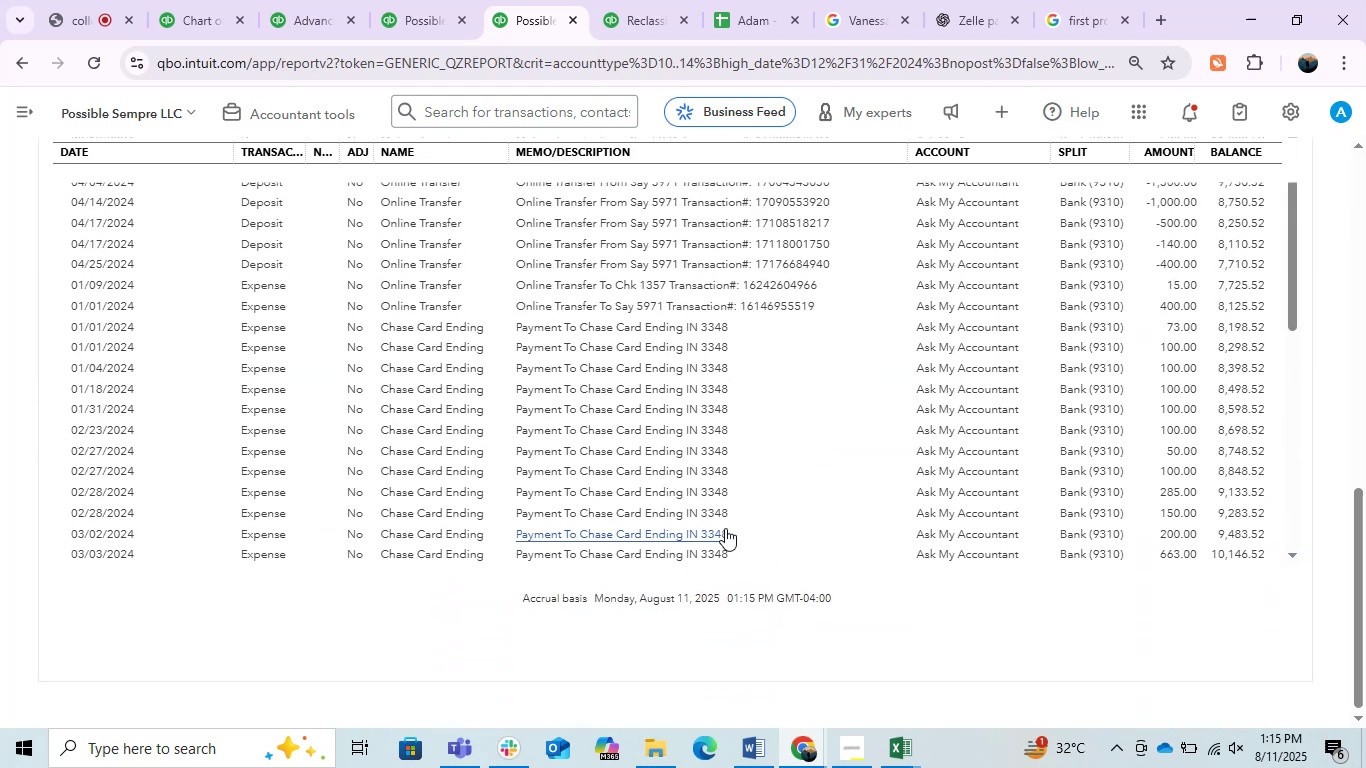 
scroll: coordinate [725, 528], scroll_direction: down, amount: 1.0
 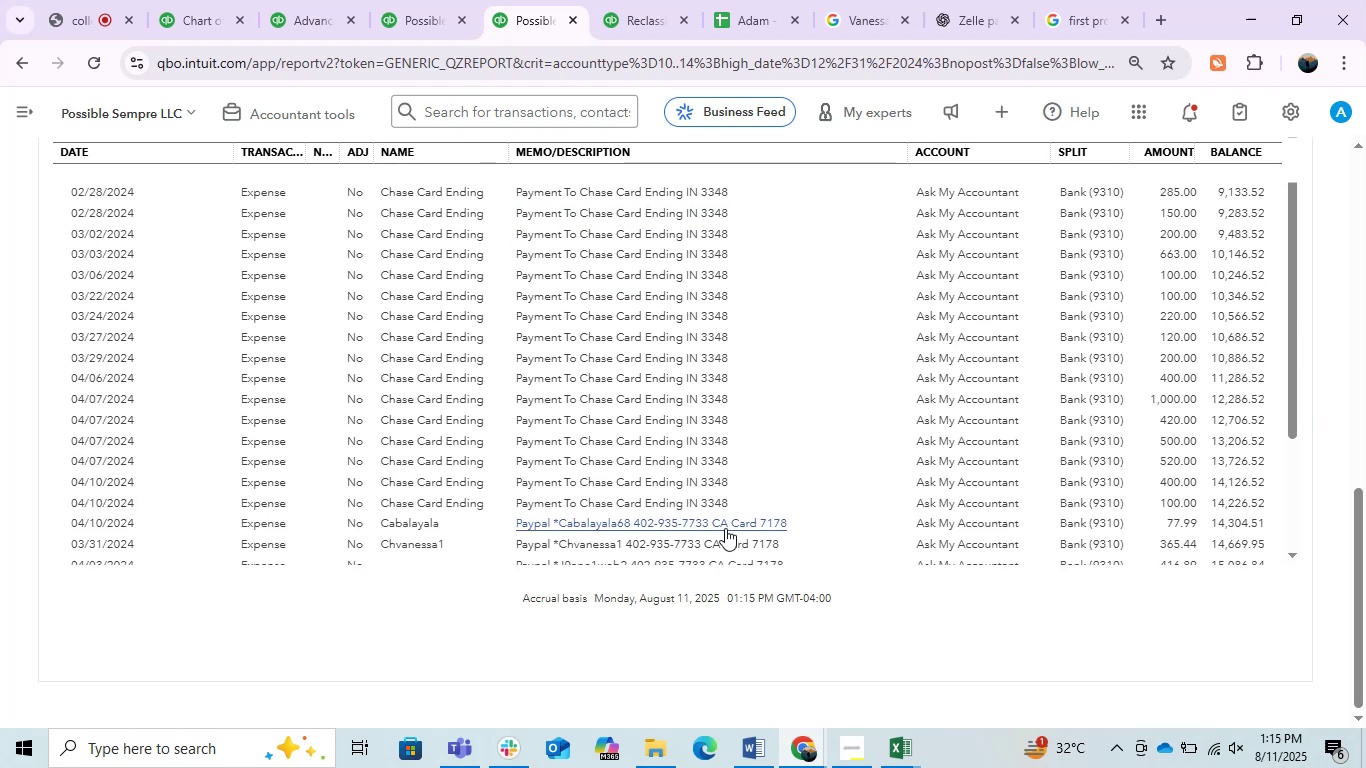 
scroll: coordinate [725, 528], scroll_direction: up, amount: 1.0
 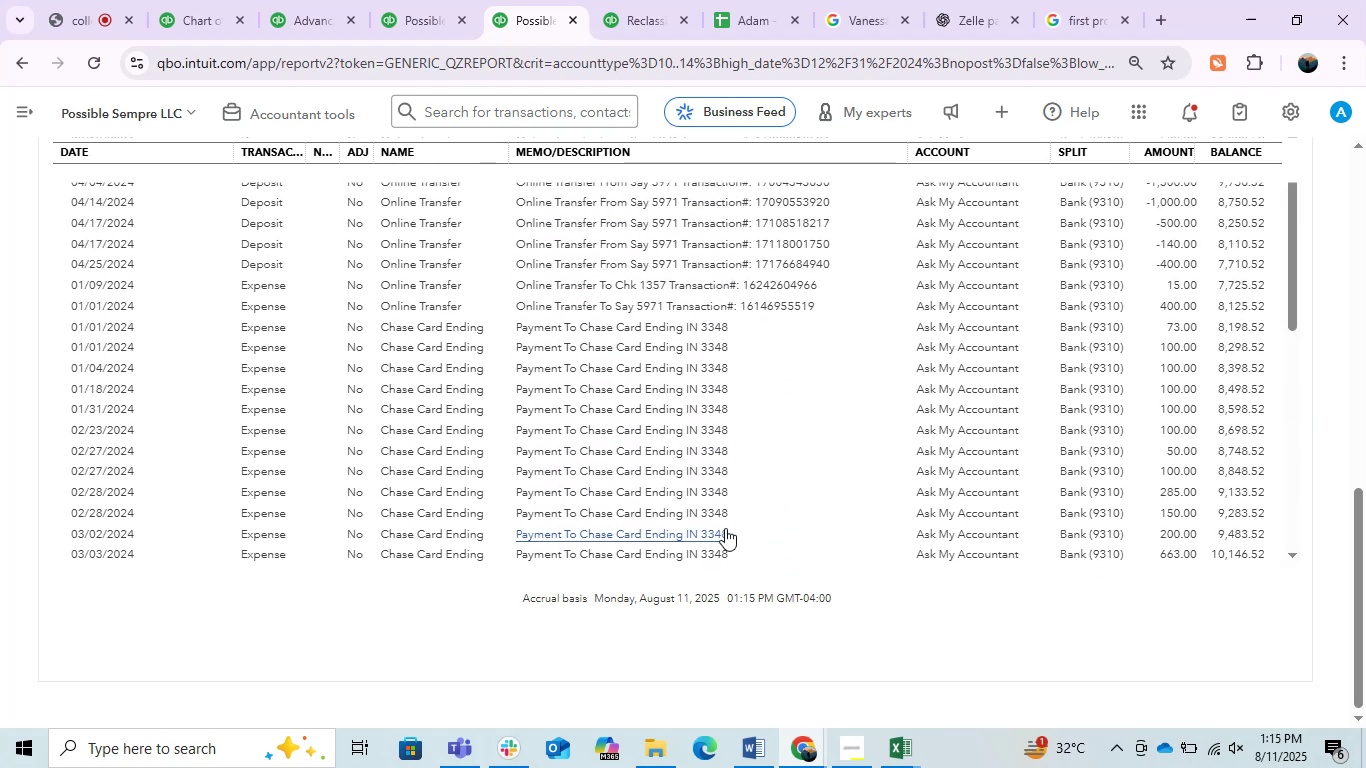 
wait(5.24)
 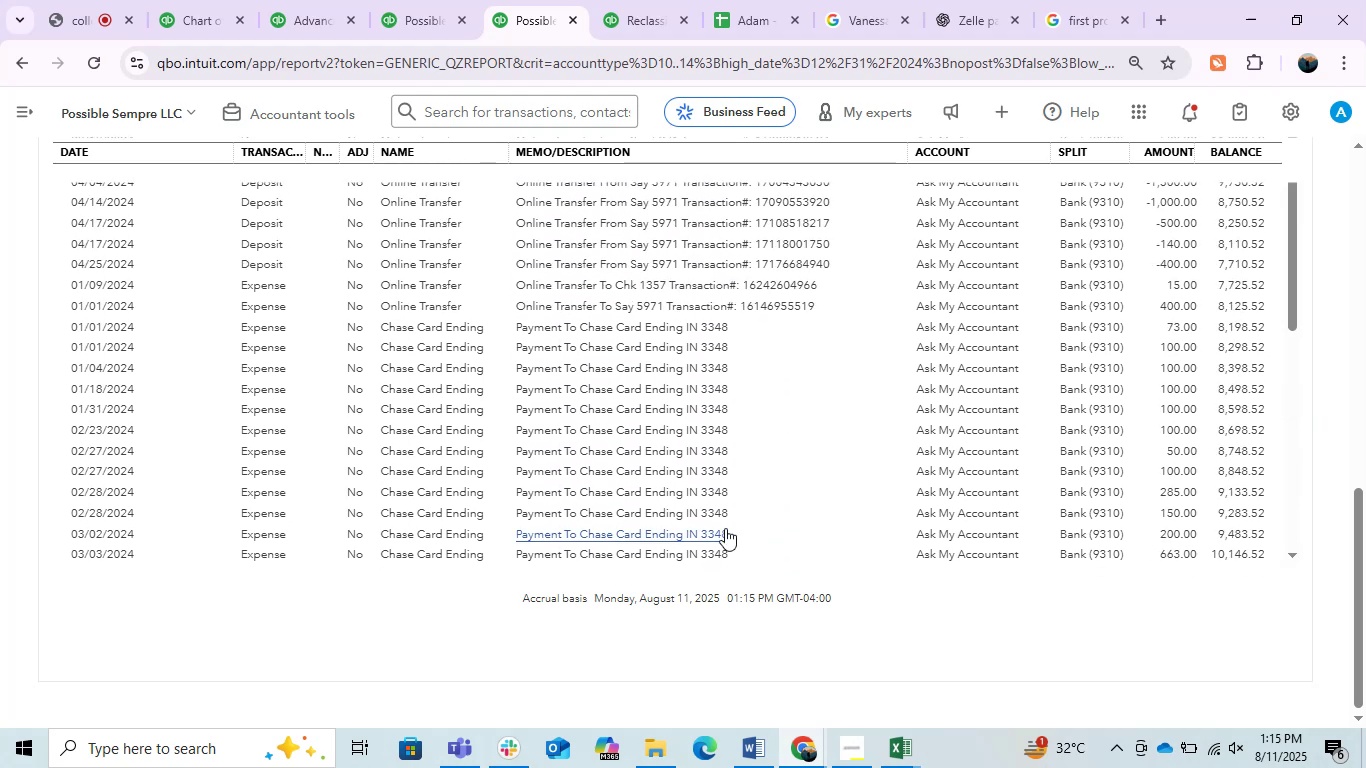 
scroll: coordinate [721, 443], scroll_direction: down, amount: 2.0
 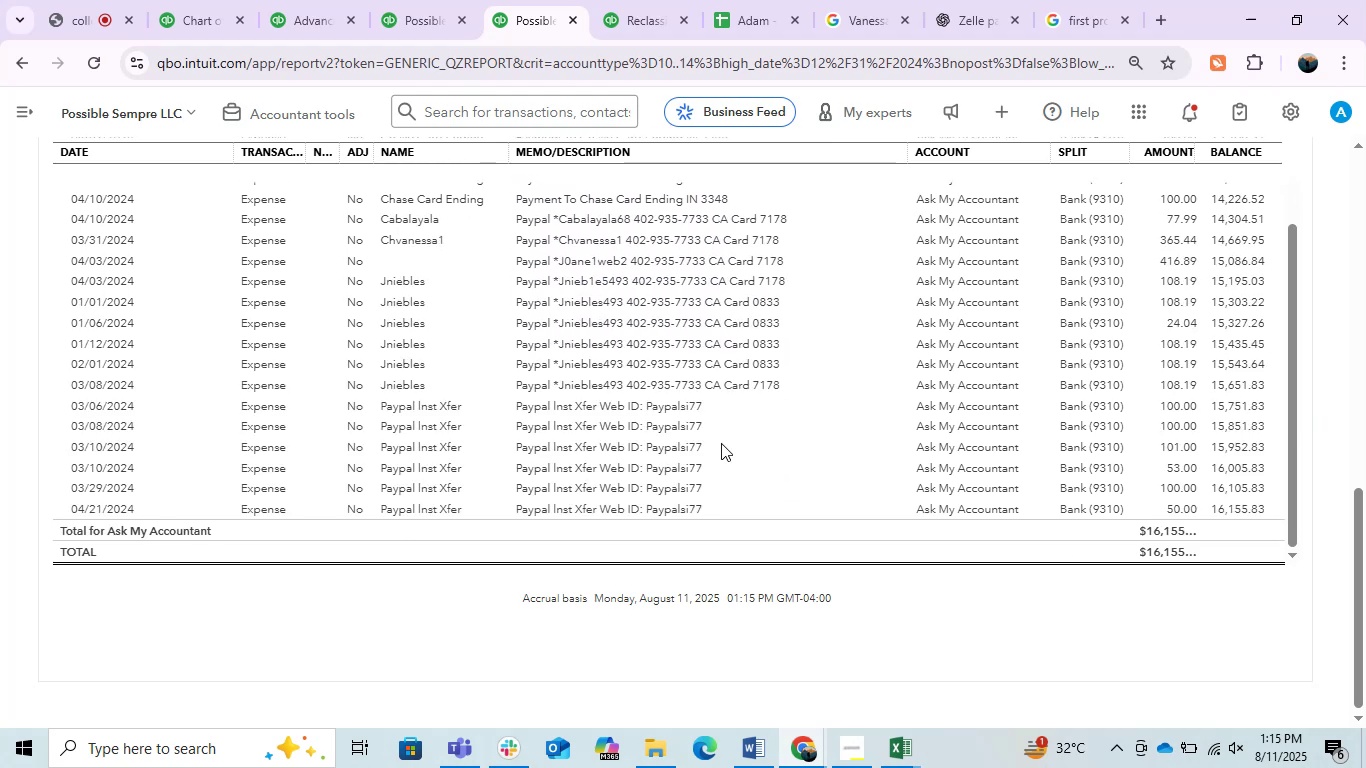 
scroll: coordinate [721, 443], scroll_direction: up, amount: 2.0
 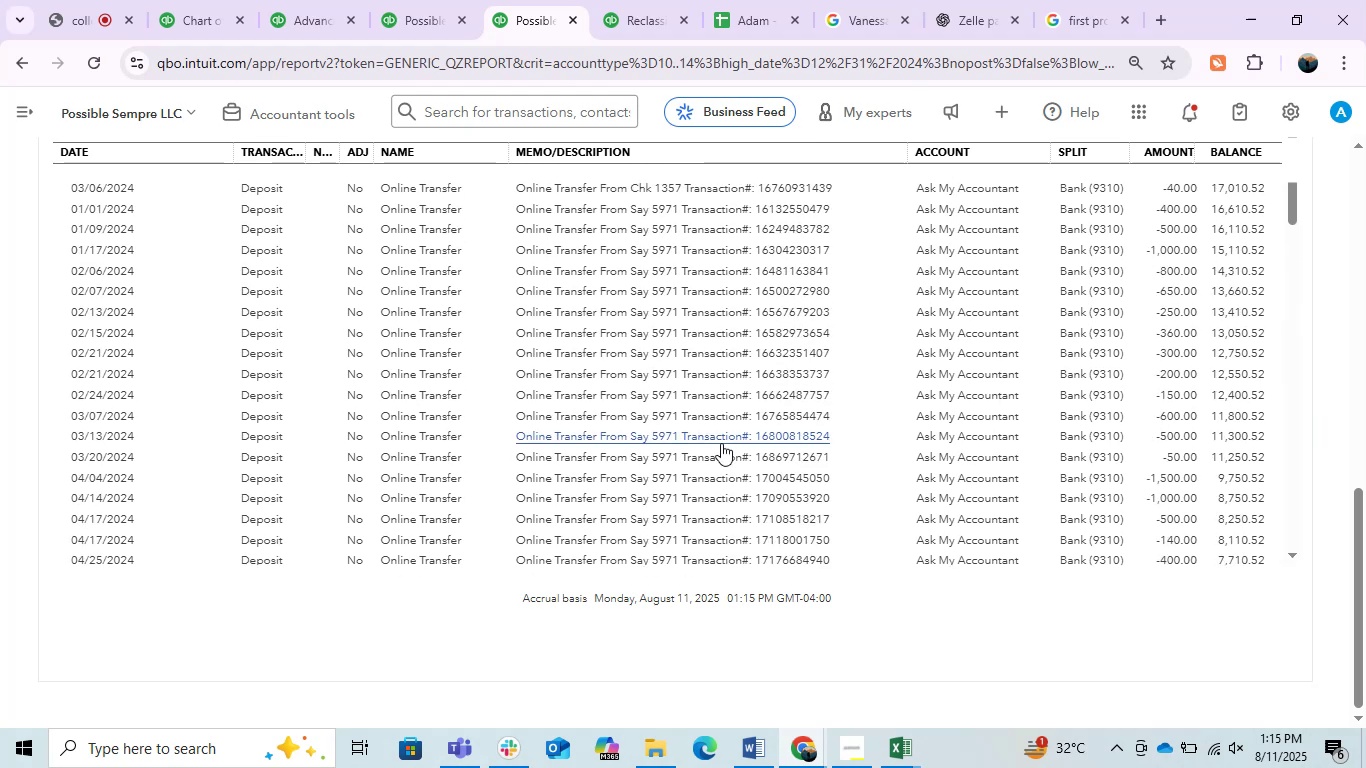 
wait(5.23)
 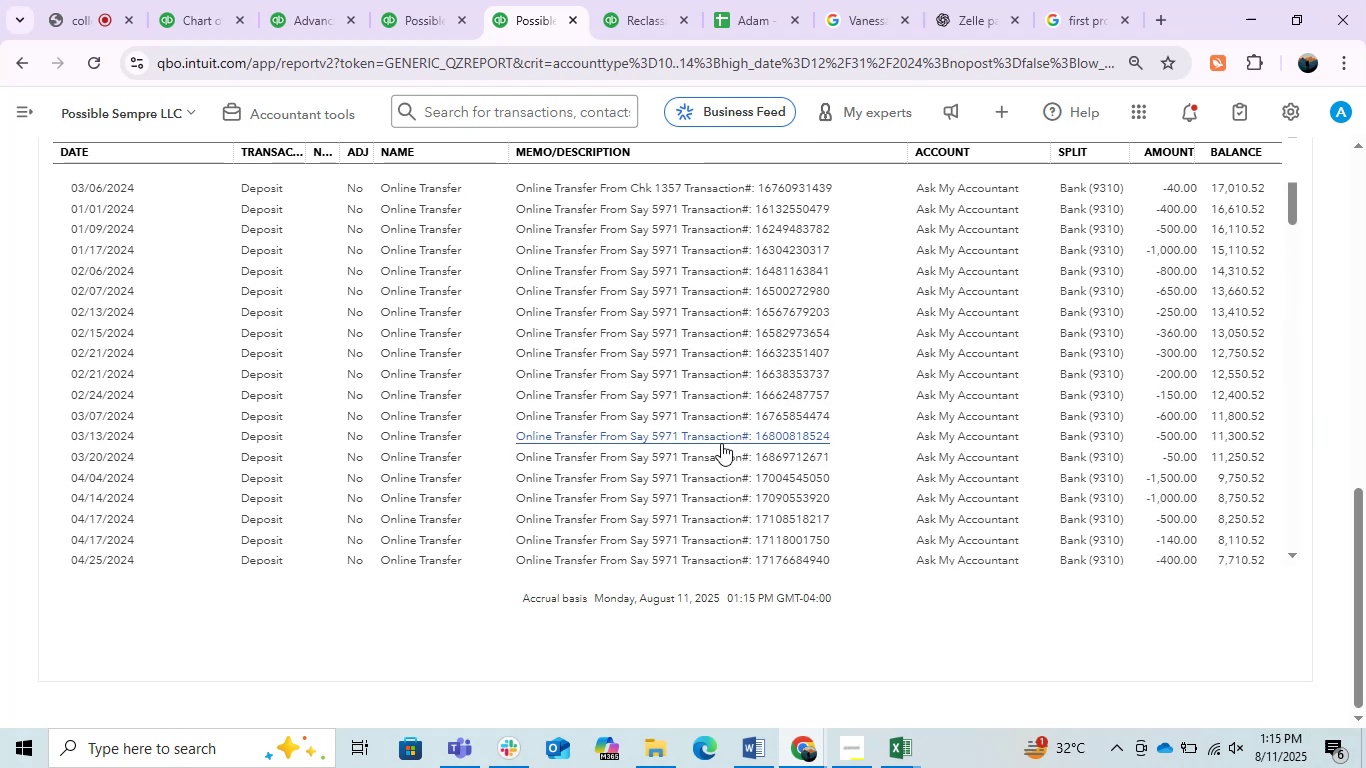 
scroll: coordinate [721, 443], scroll_direction: down, amount: 3.0
 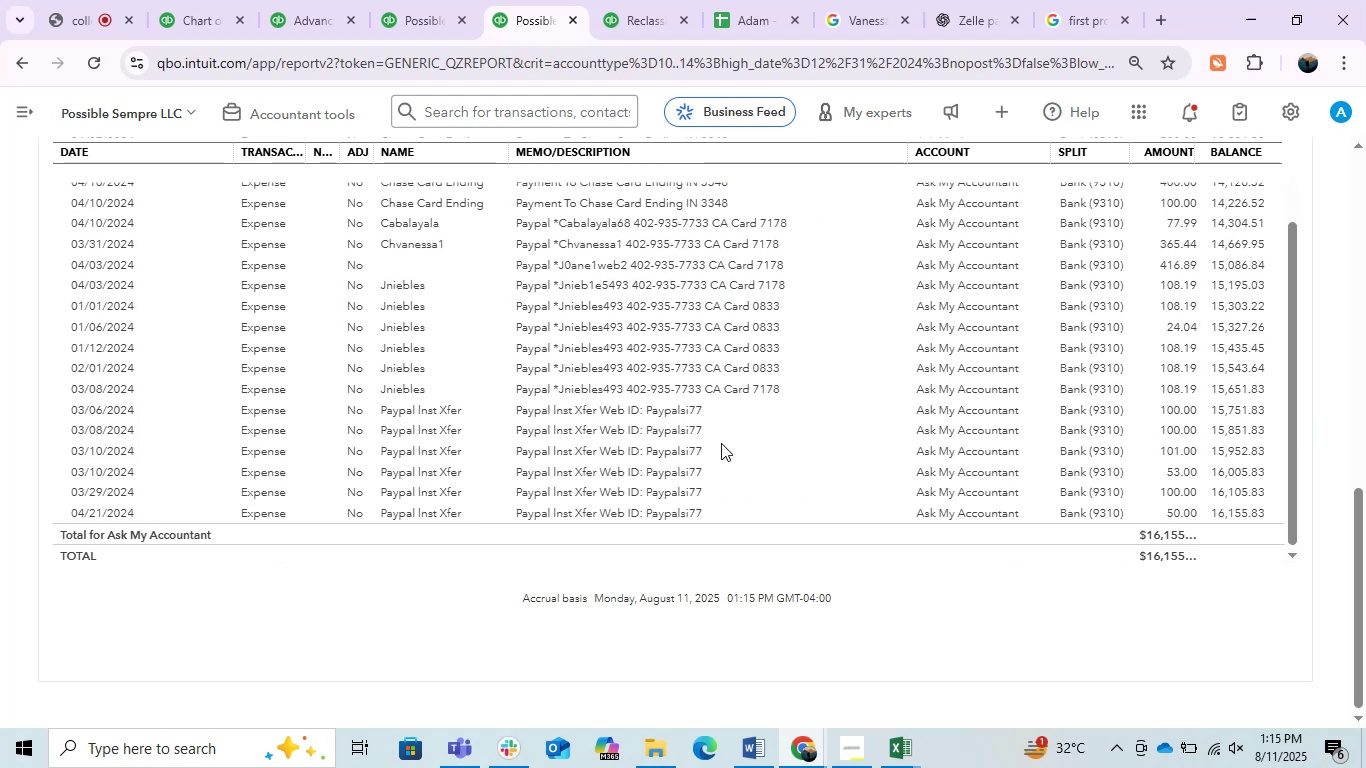 
scroll: coordinate [721, 443], scroll_direction: up, amount: 6.0
 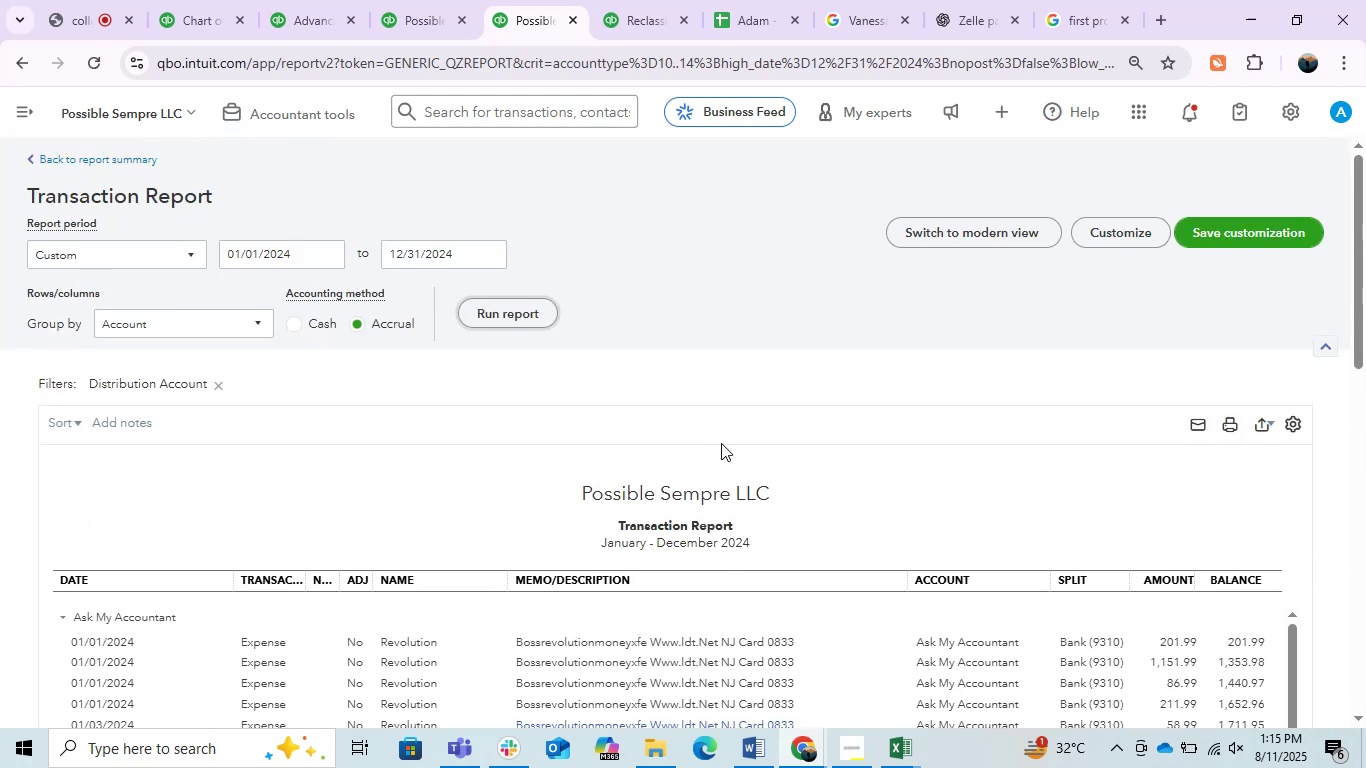 
scroll: coordinate [721, 443], scroll_direction: down, amount: 4.0
 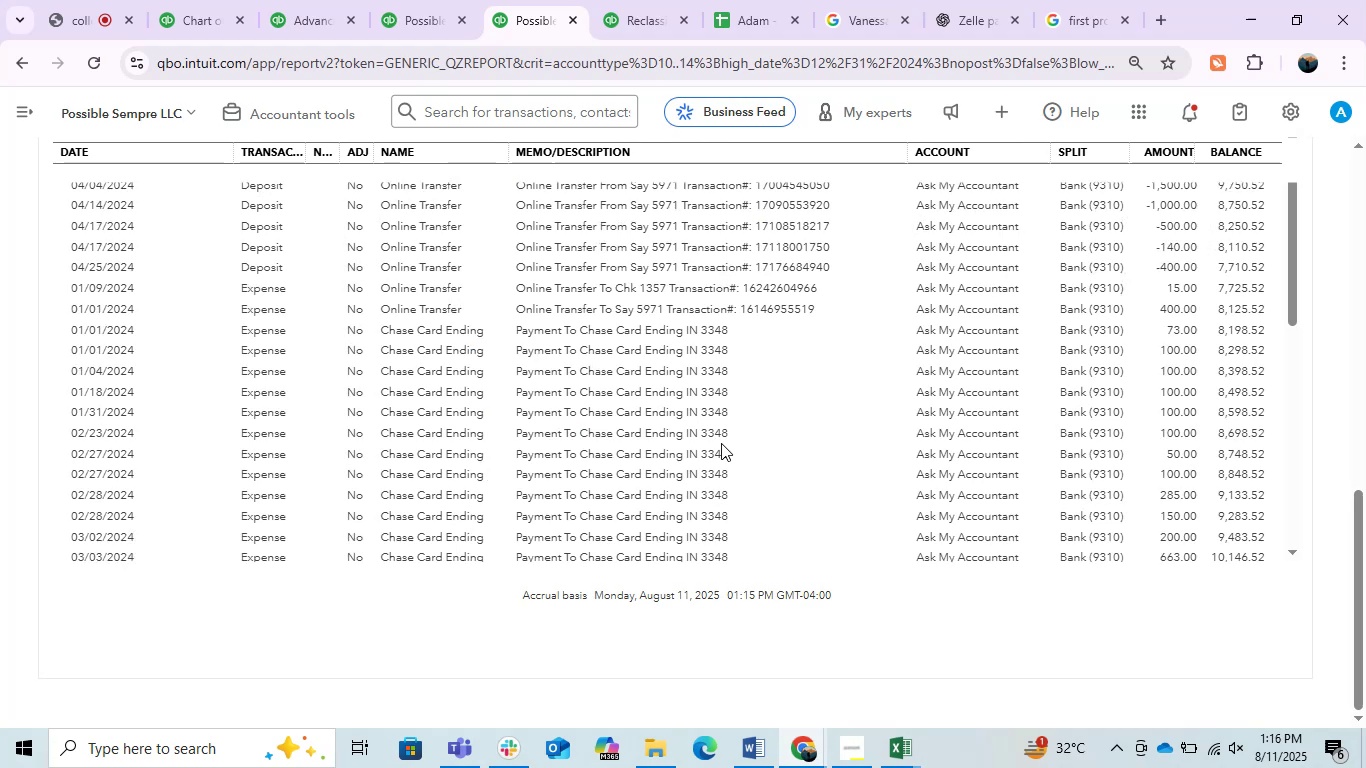 
scroll: coordinate [721, 443], scroll_direction: up, amount: 1.0
 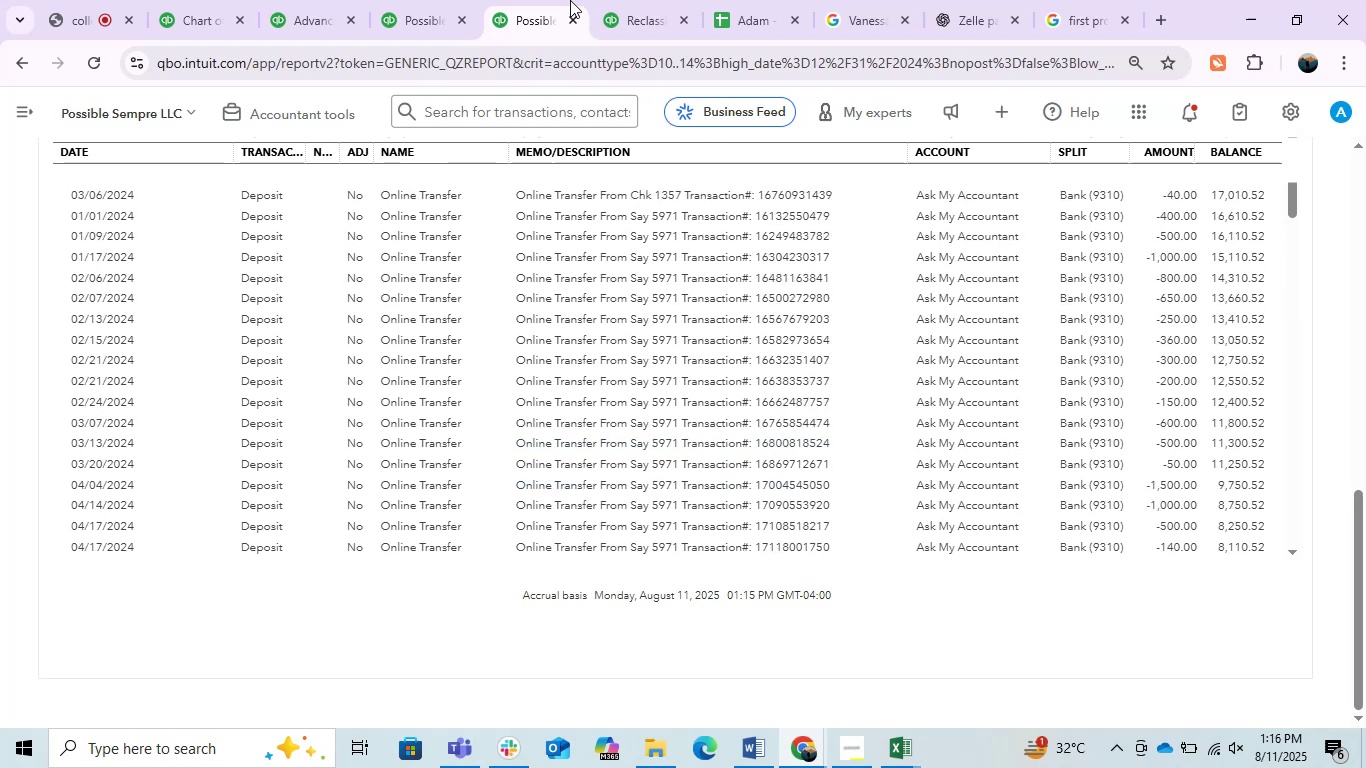 
wait(5.33)
 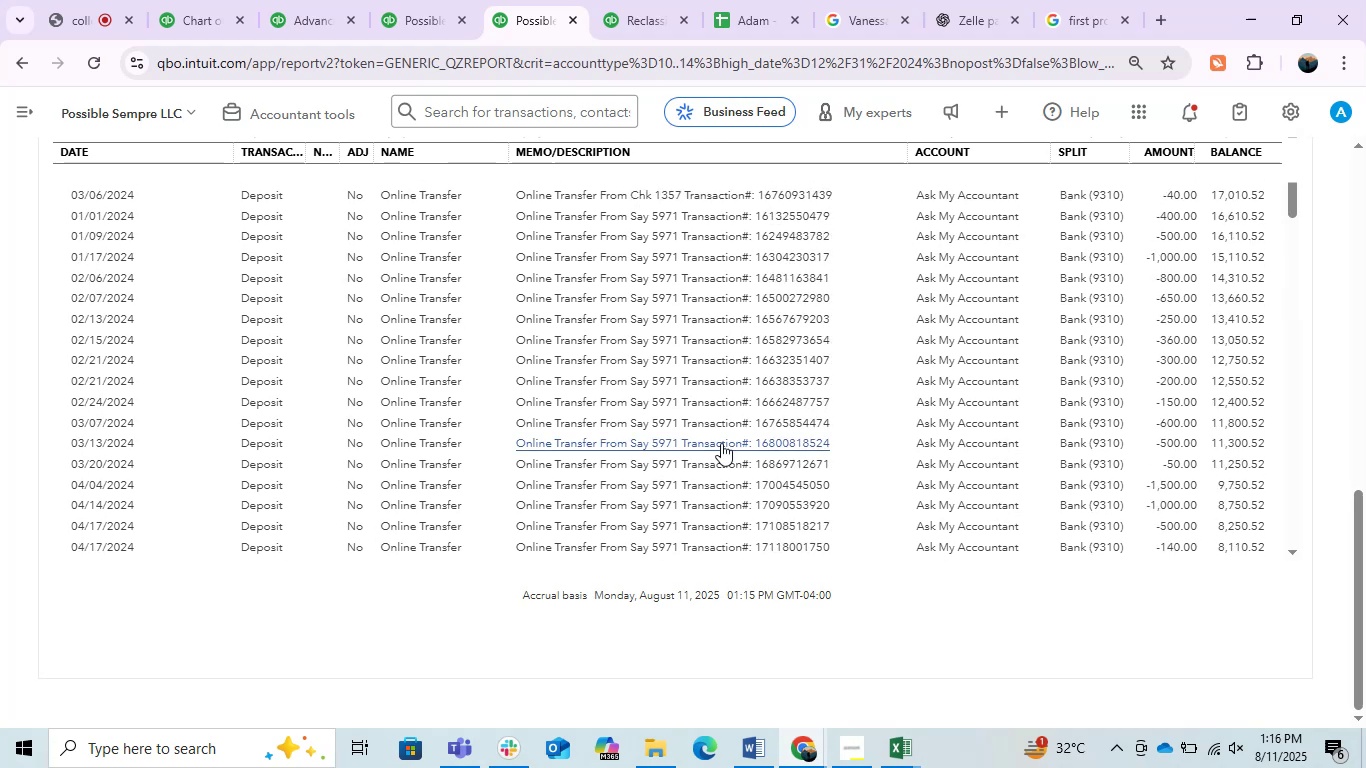 
left_click([238, 0])
 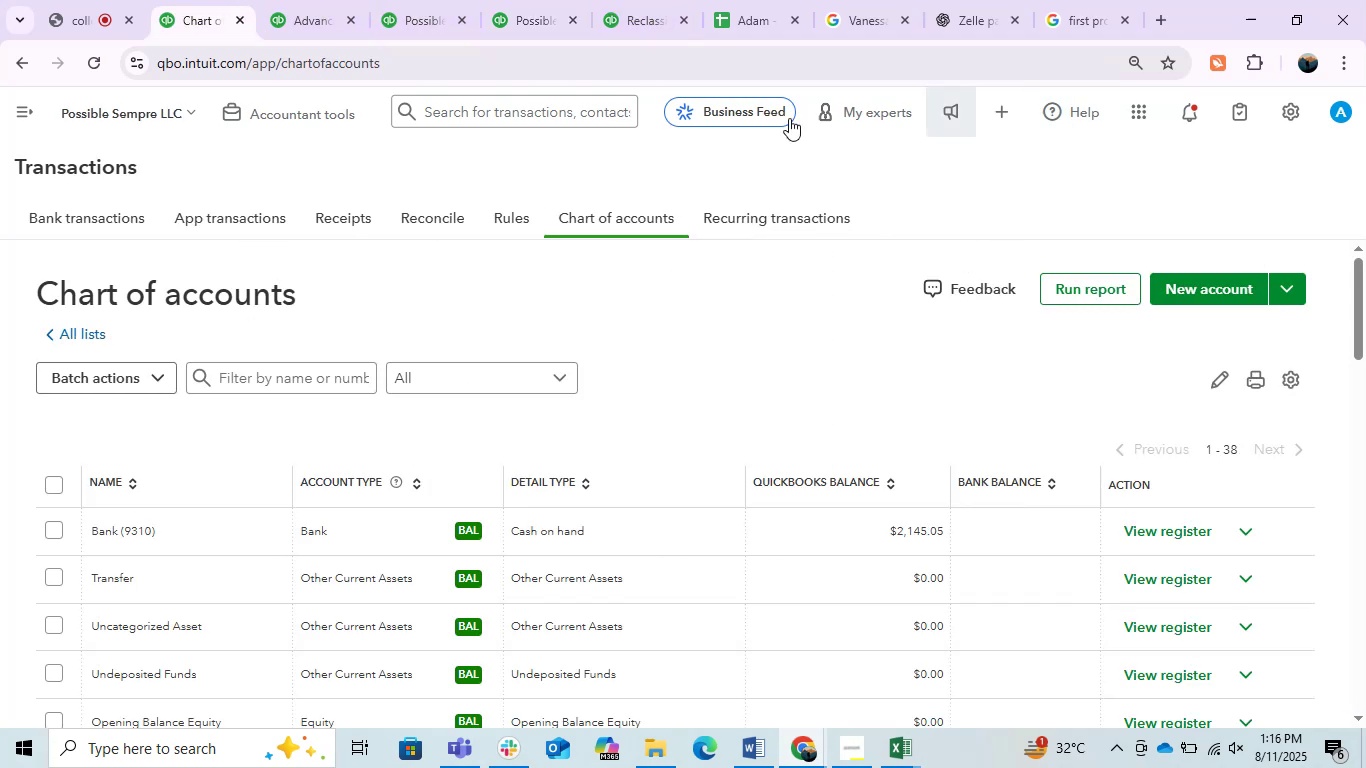 
left_click([538, 123])
 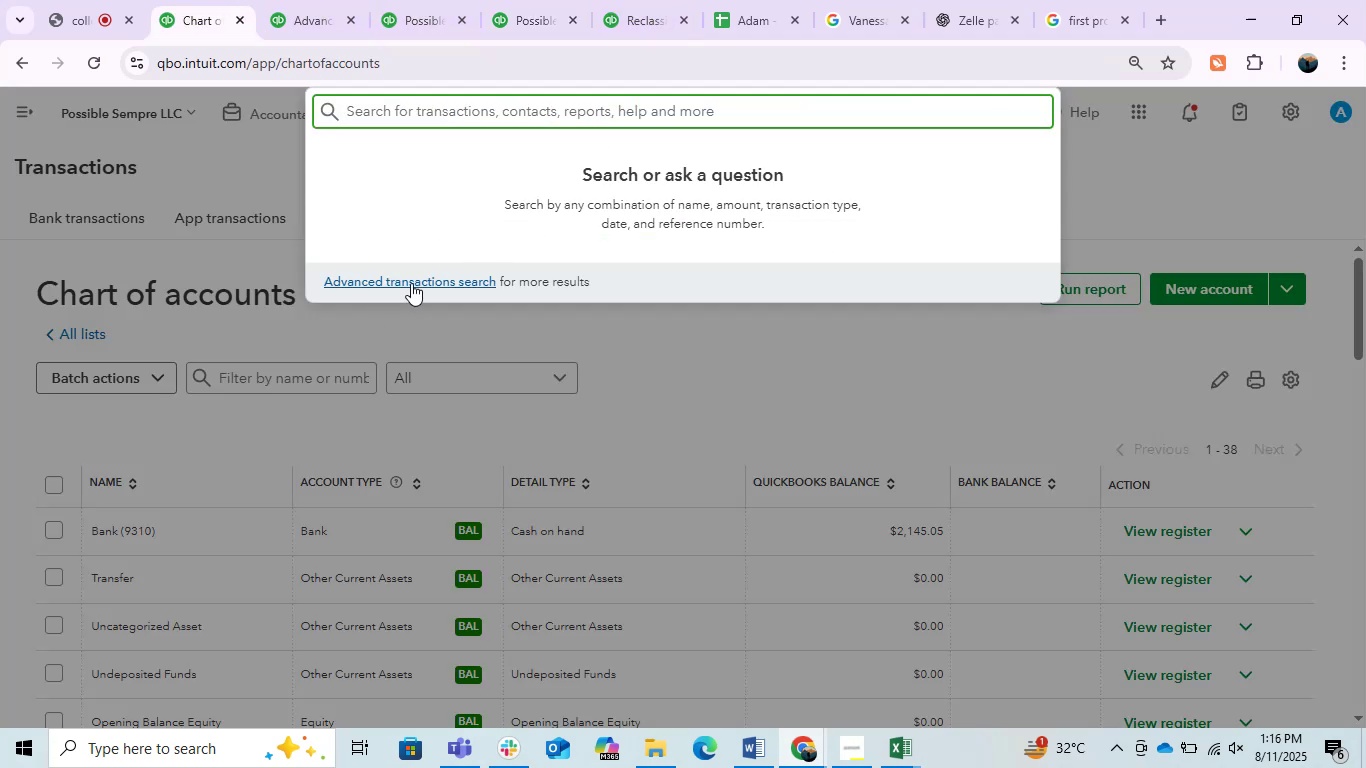 
left_click([426, 271])
 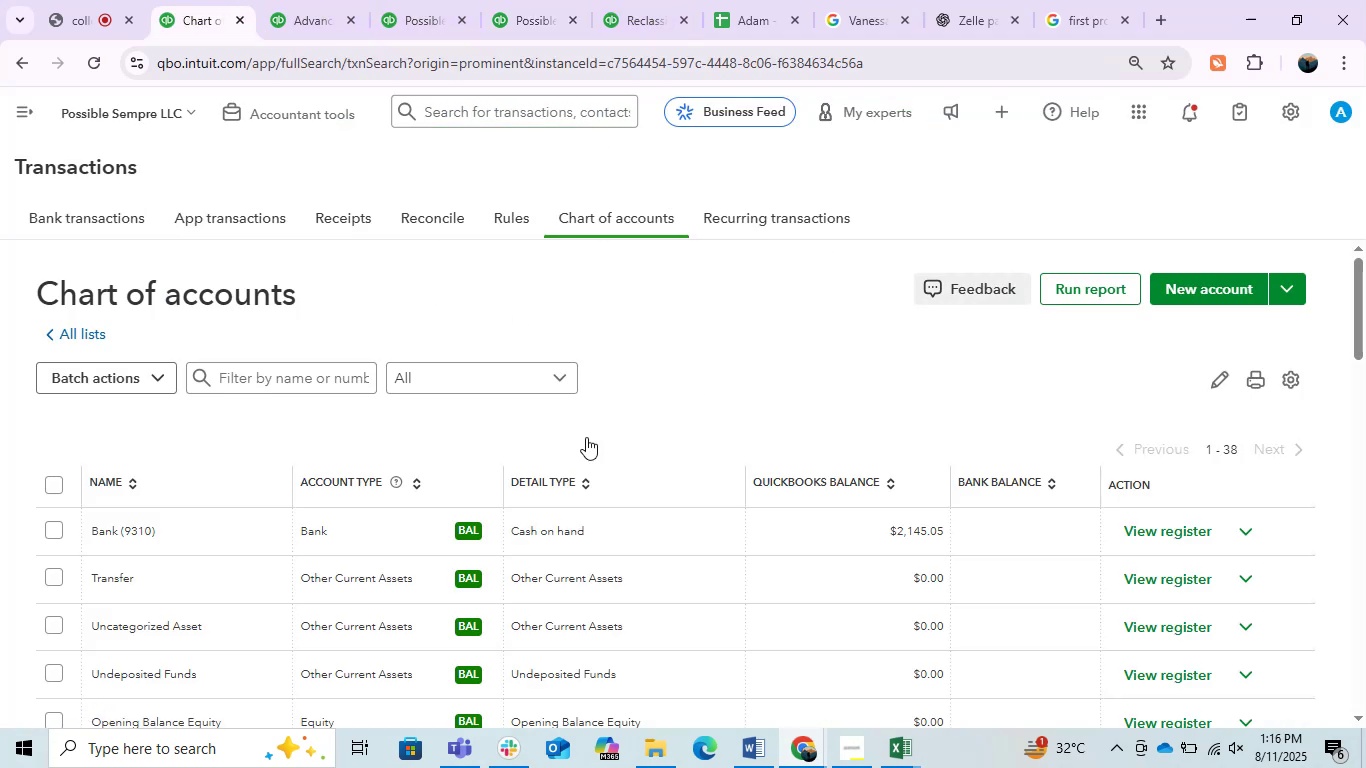 
mouse_move([795, 301])
 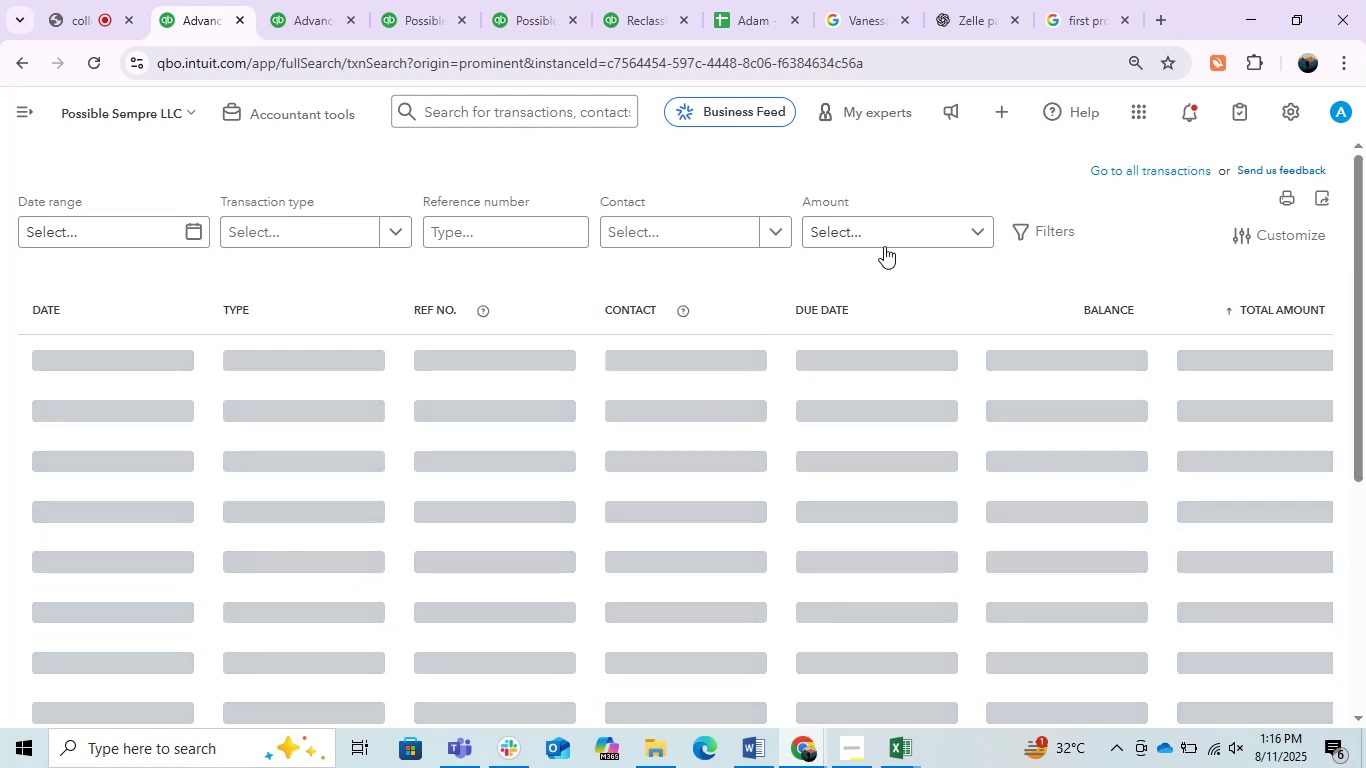 
left_click([884, 246])
 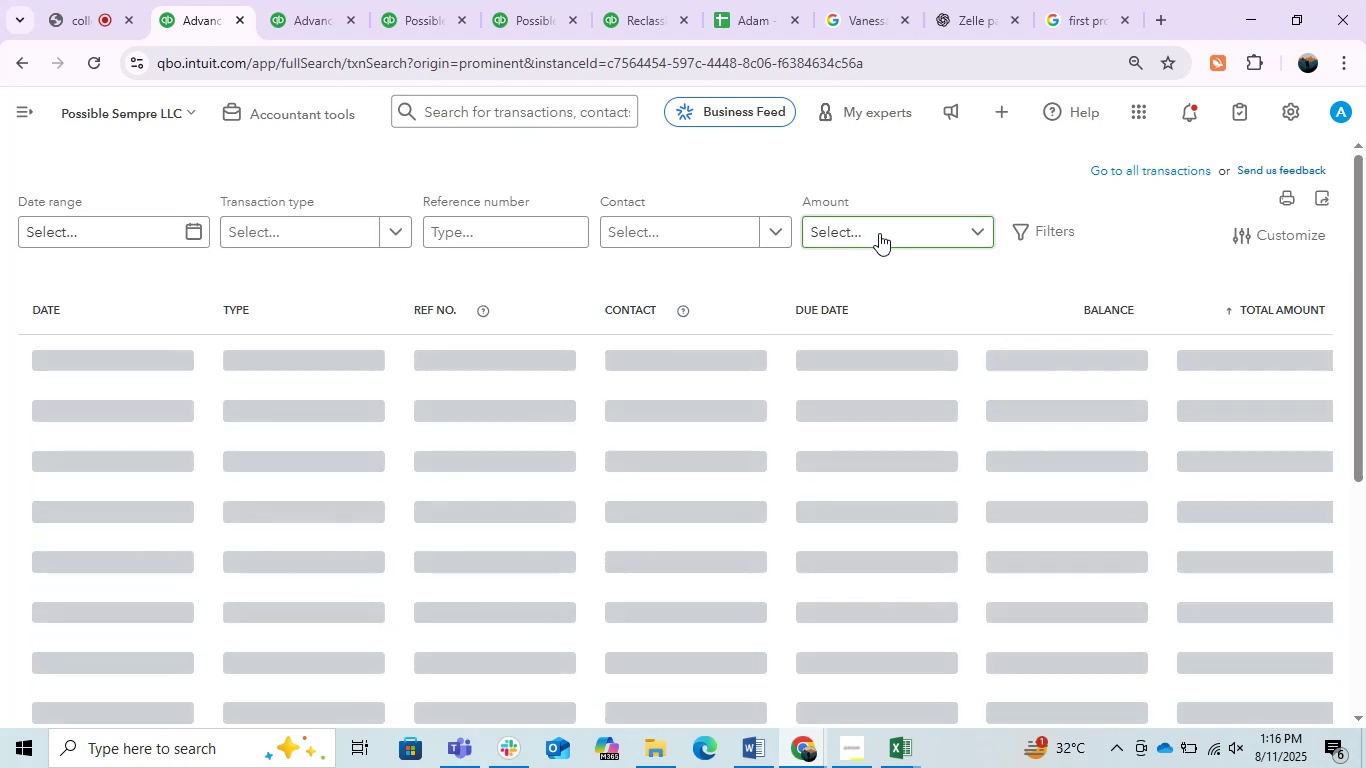 
left_click([873, 233])
 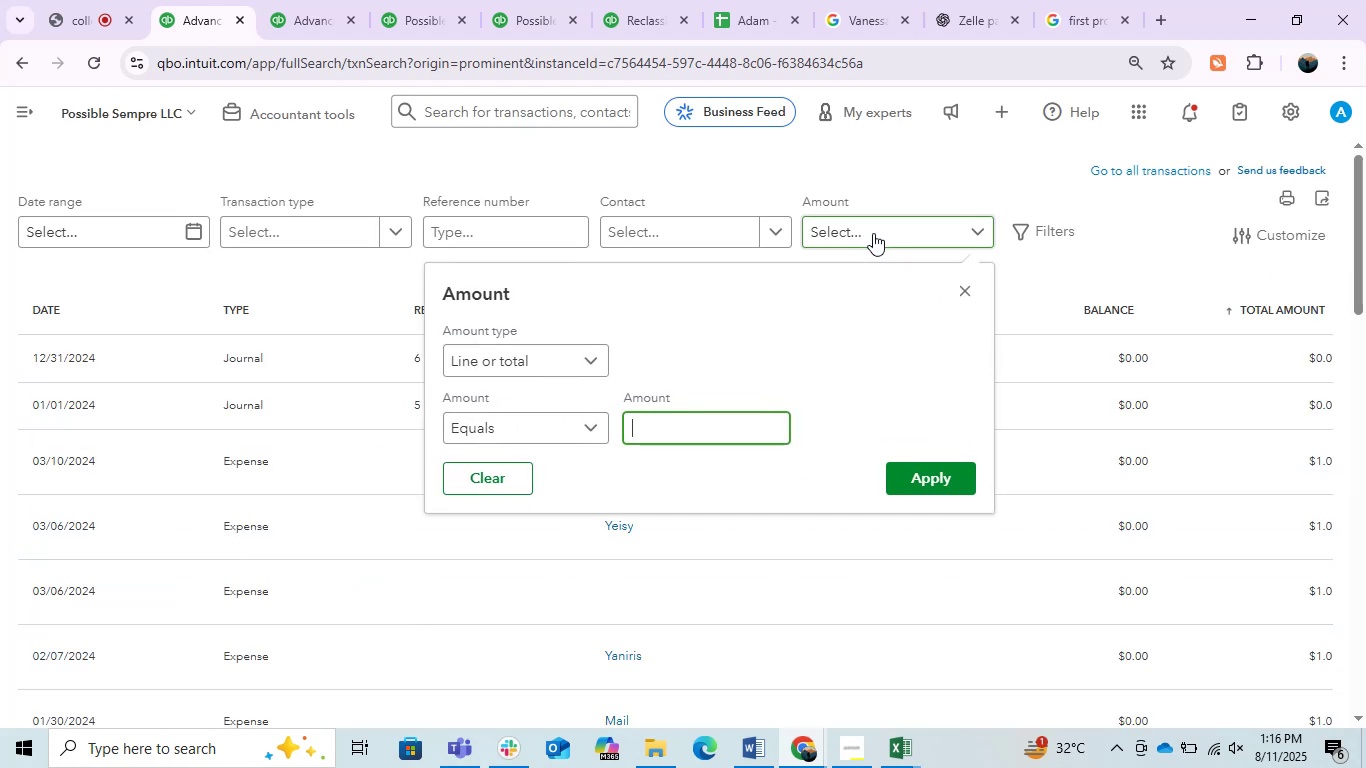 
key(Numpad1)
 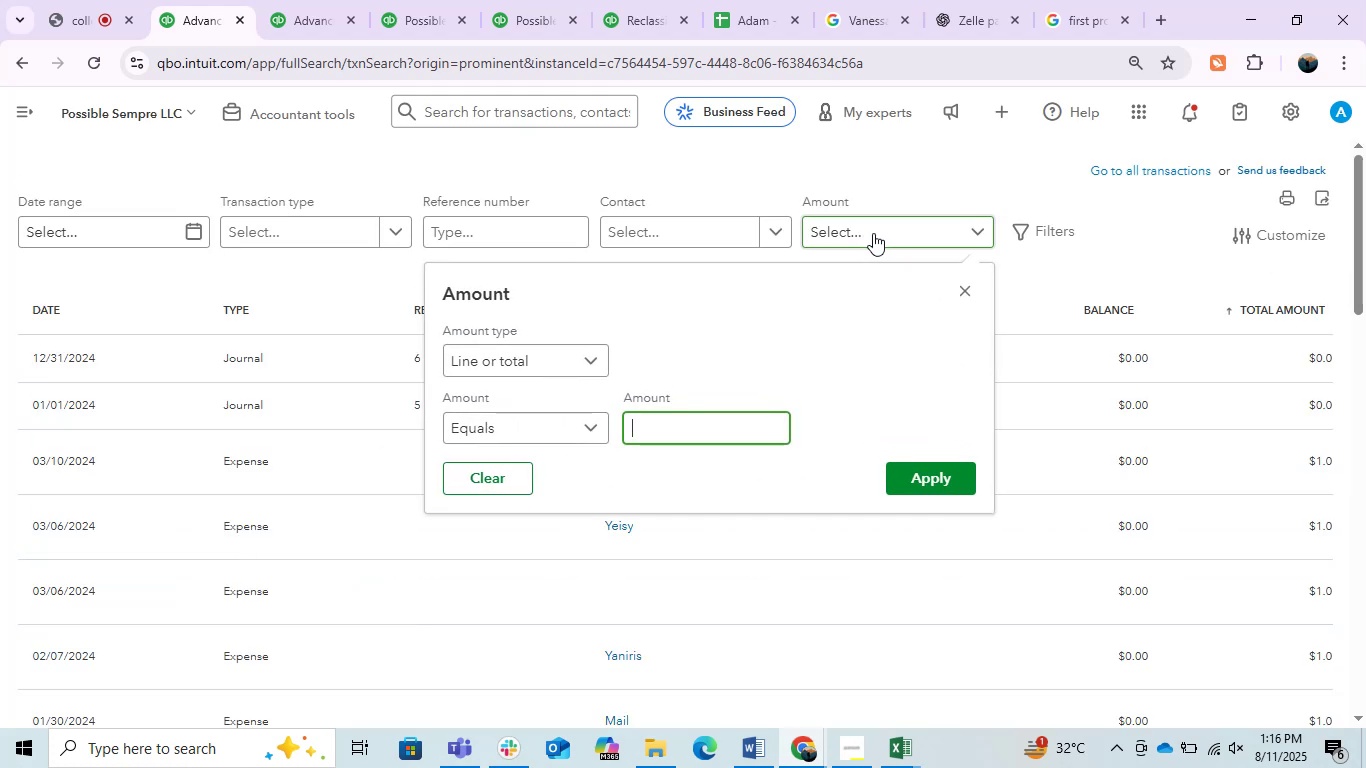 
key(Numpad5)
 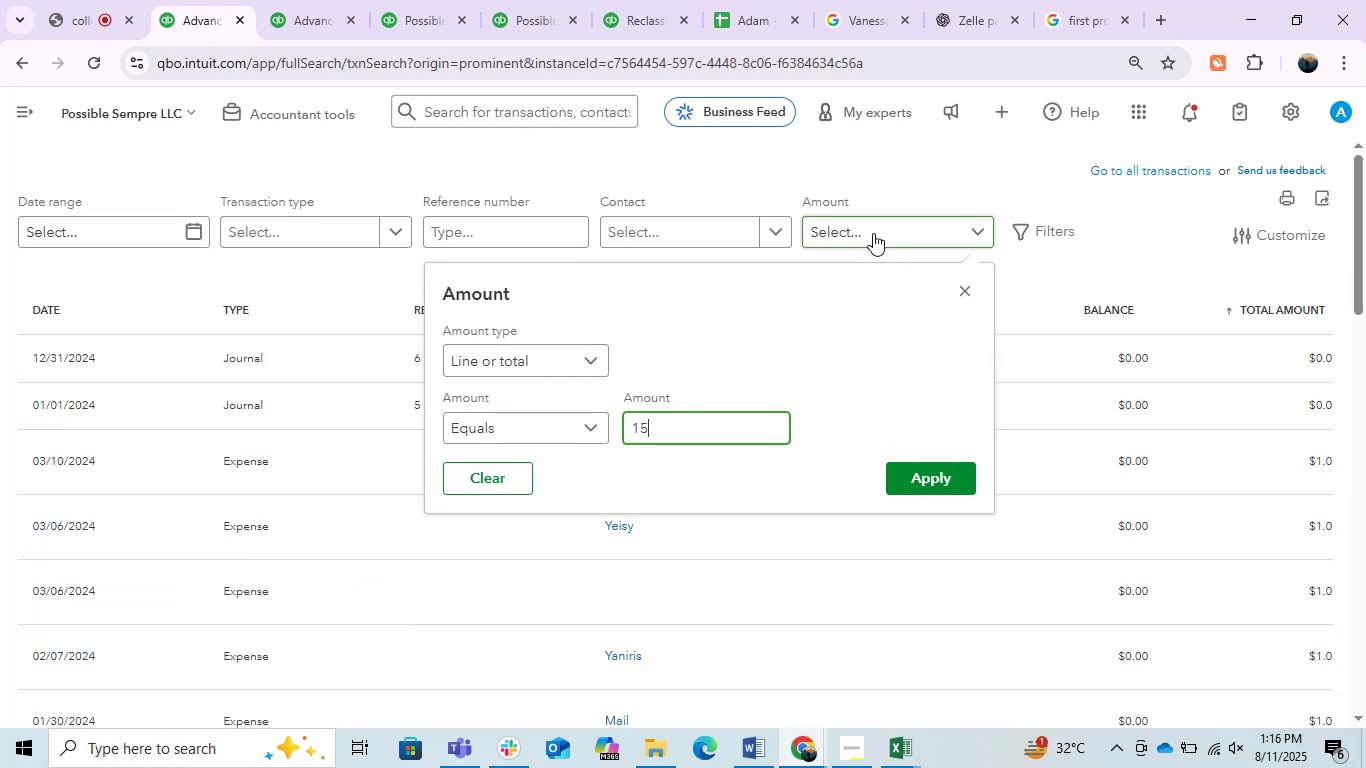 
key(Numpad0)
 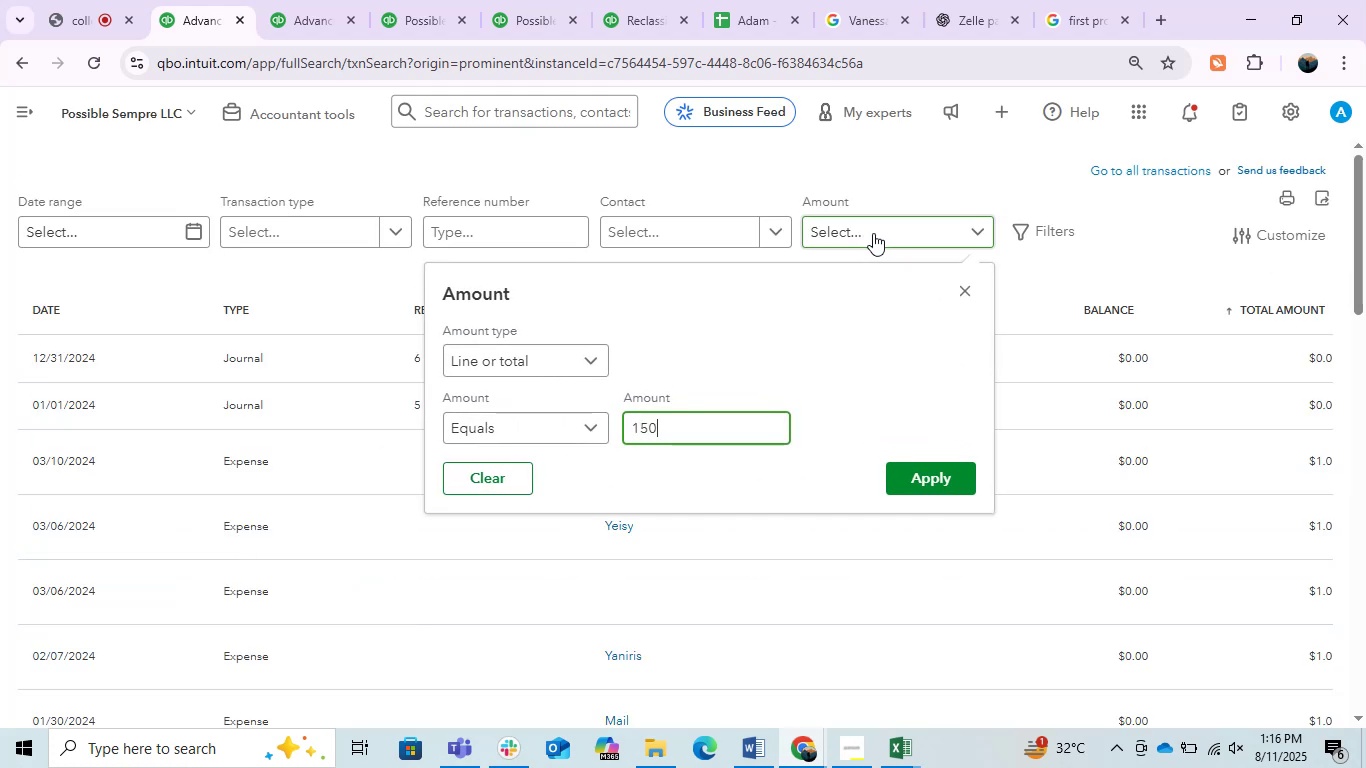 
key(Numpad0)
 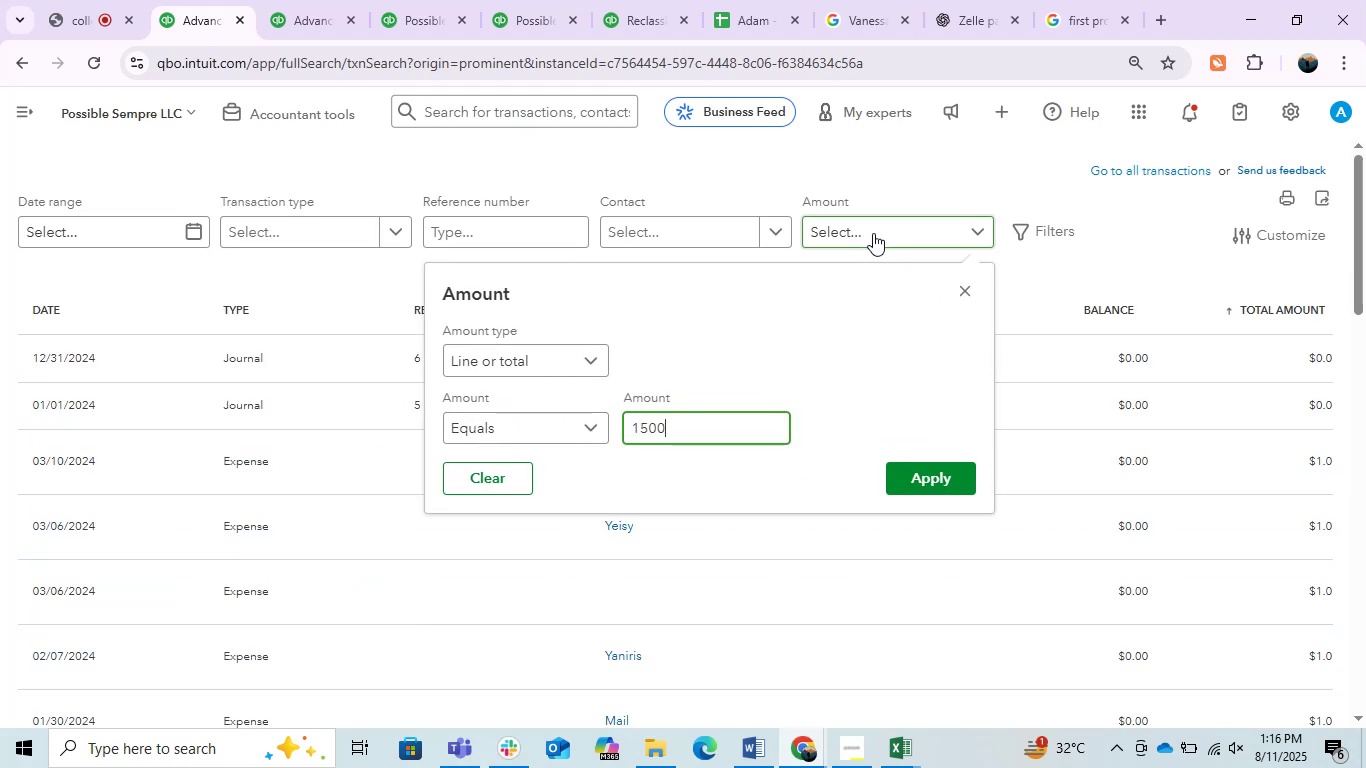 
key(Enter)
 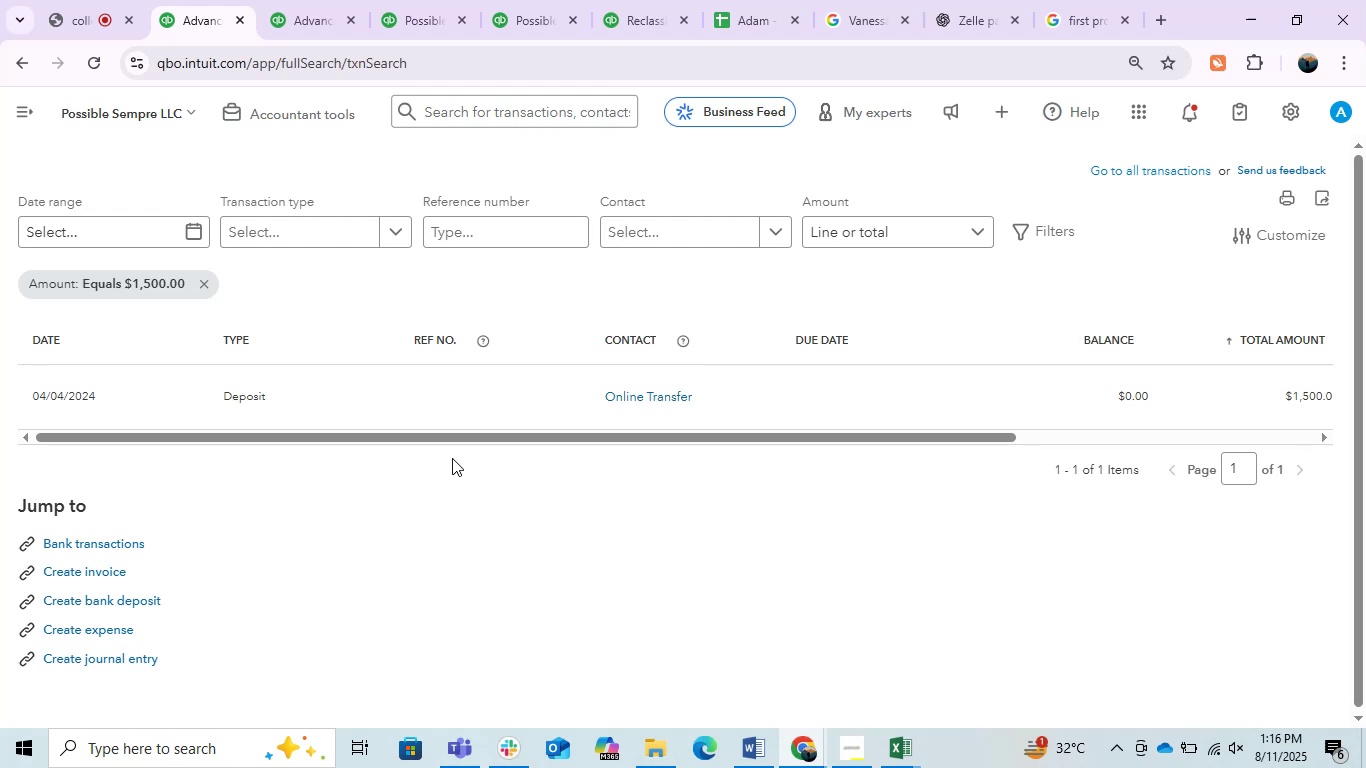 
scroll: coordinate [803, 583], scroll_direction: up, amount: 2.0
 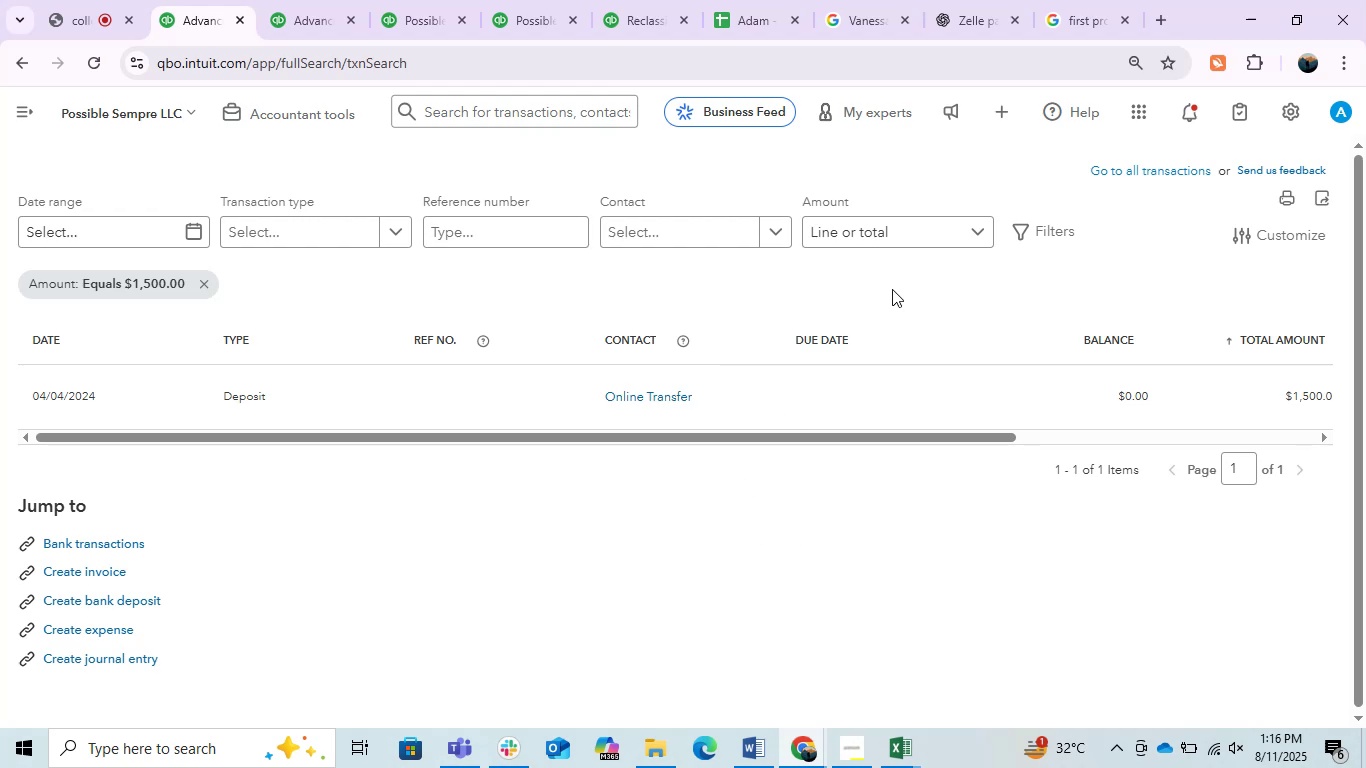 
left_click([865, 235])
 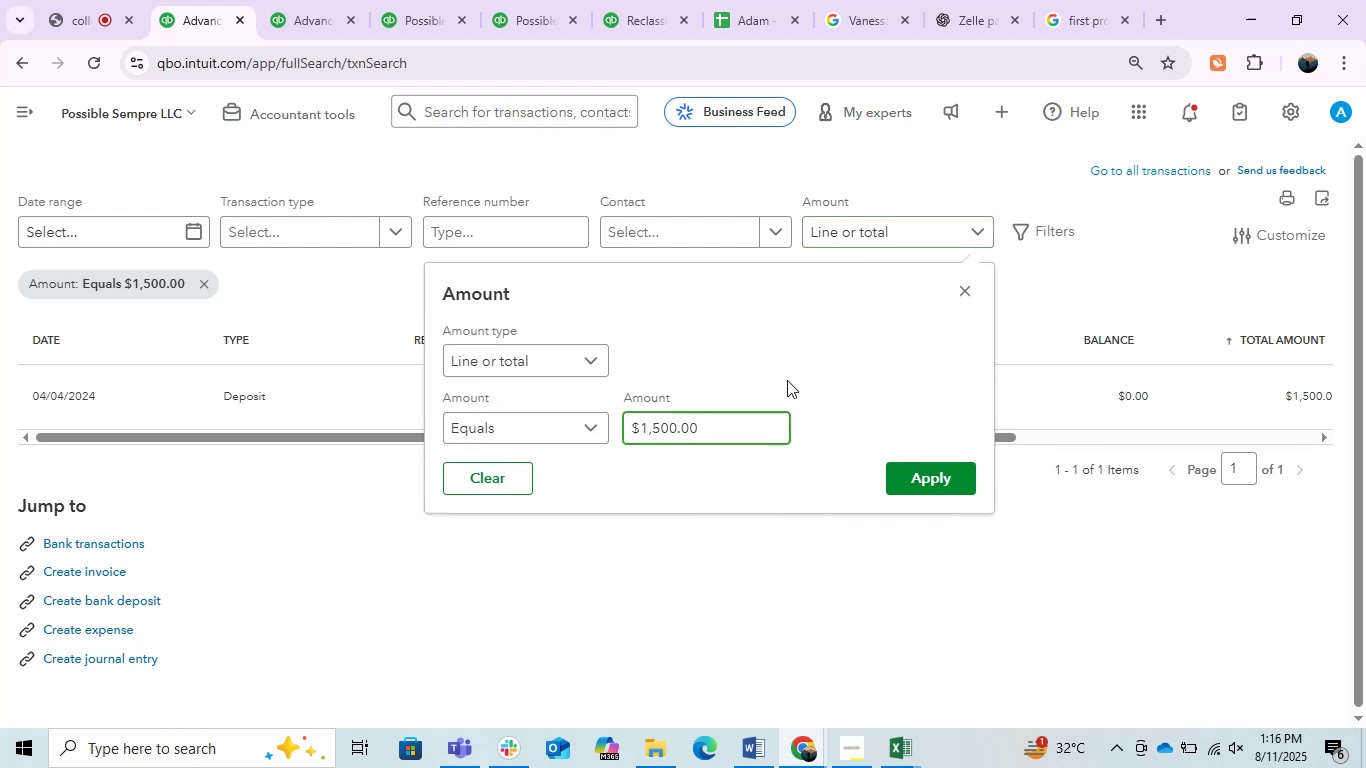 
hold_key(key=Backspace, duration=0.93)
 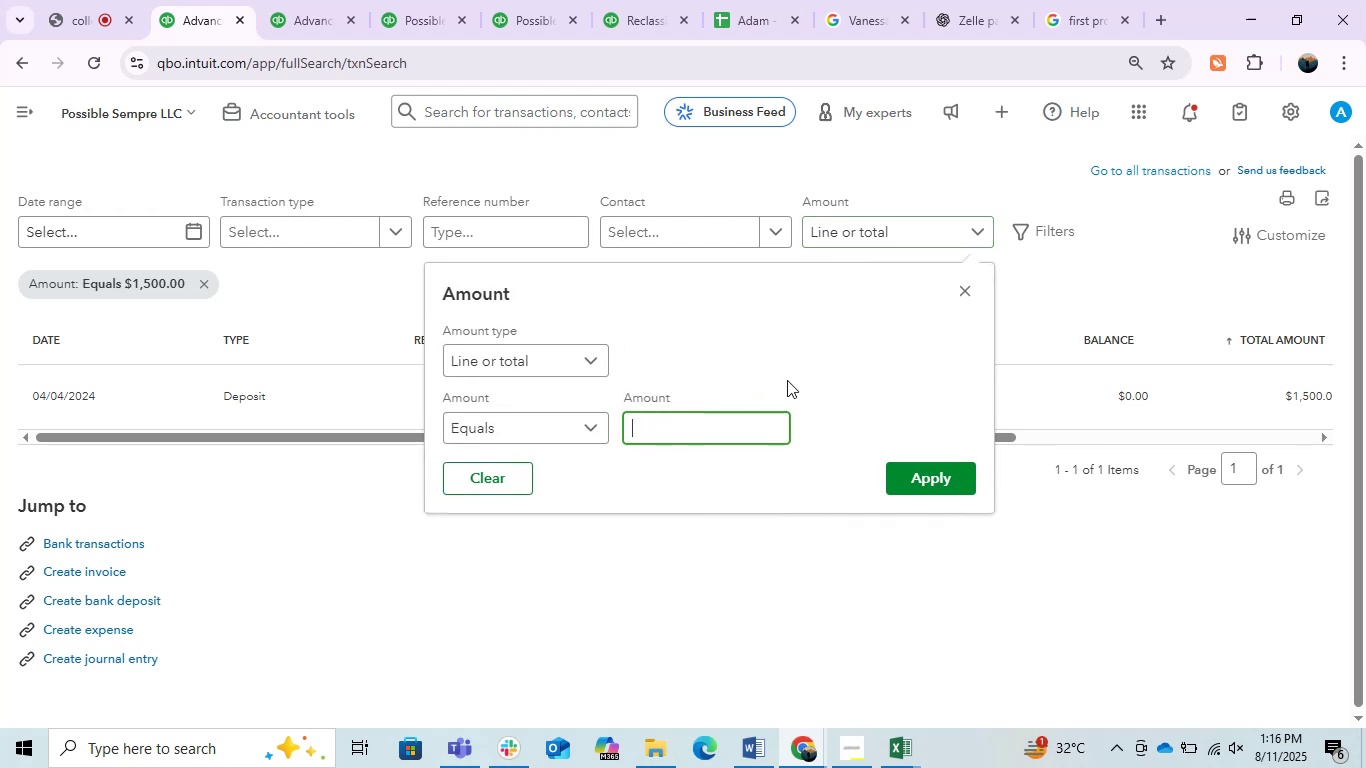 
key(Numpad1)
 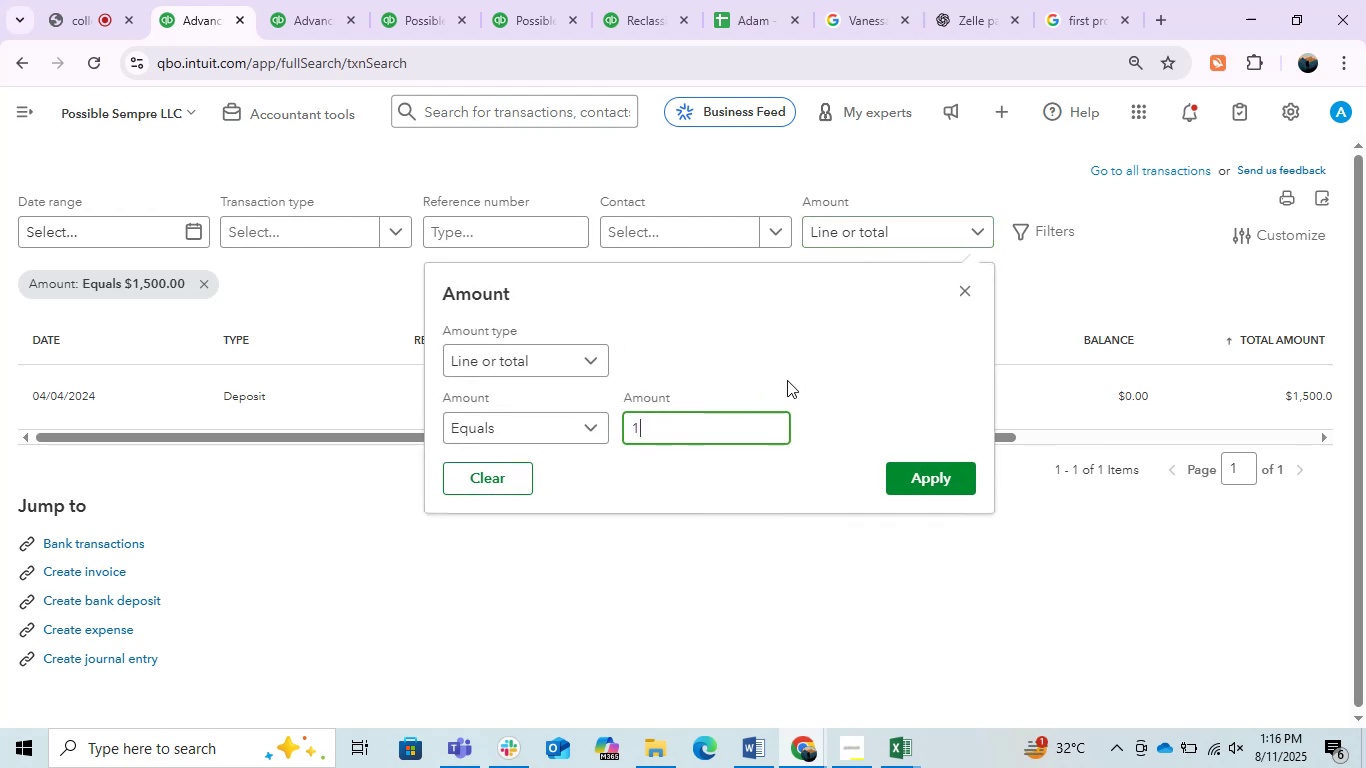 
key(Numpad0)
 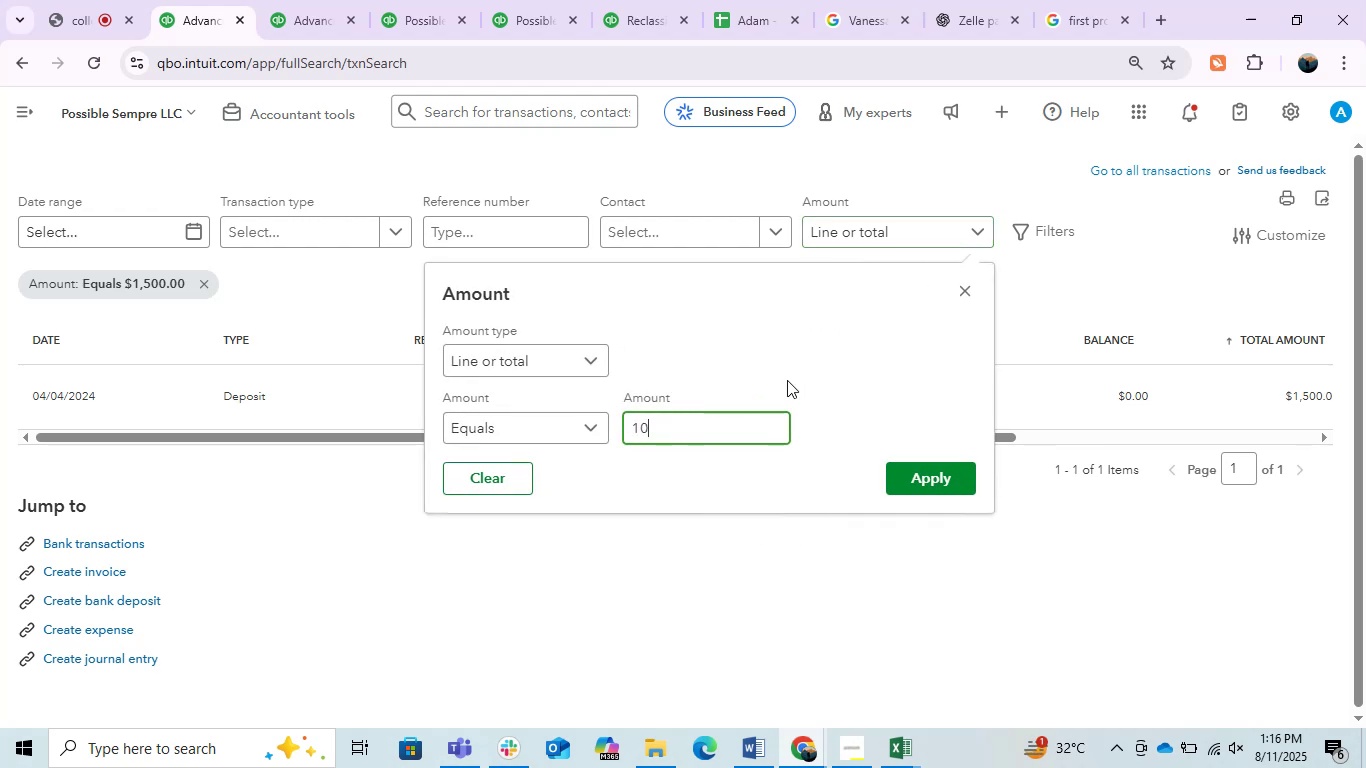 
key(Numpad0)
 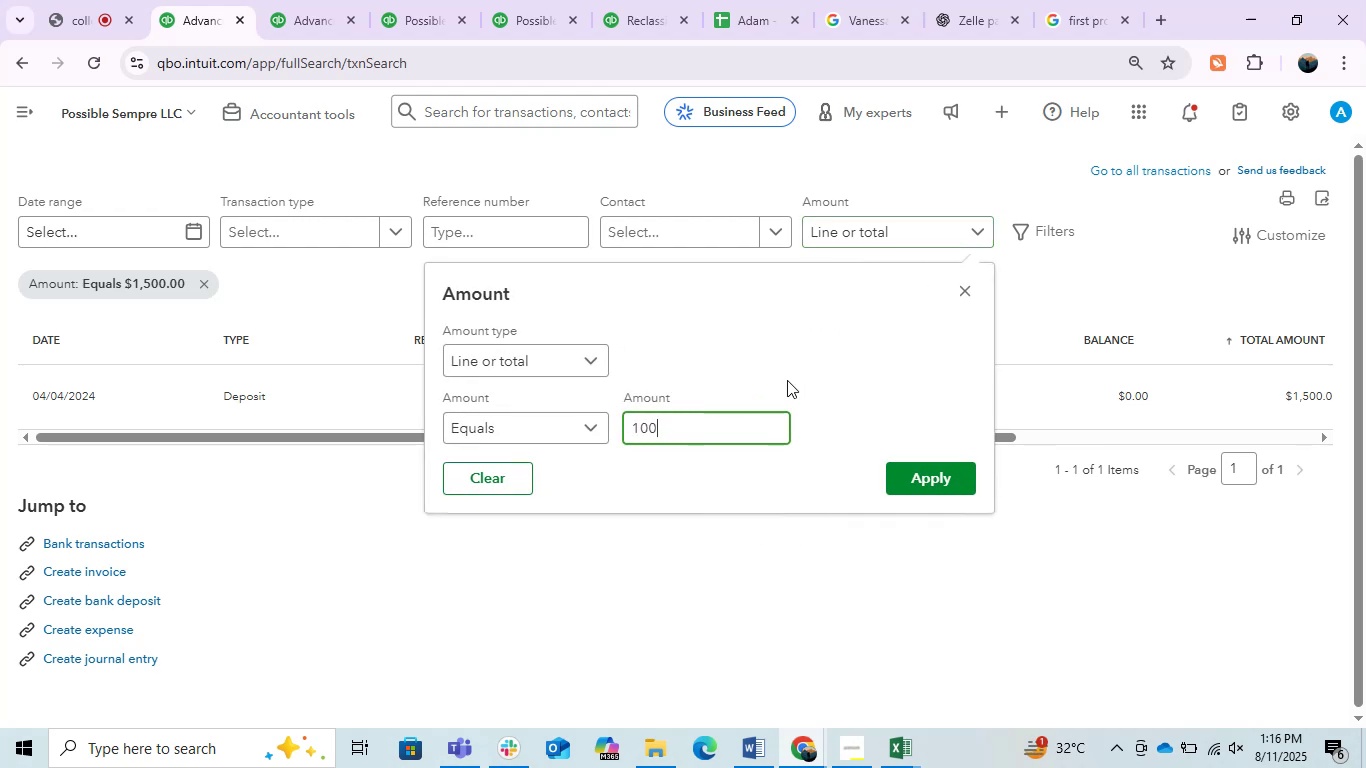 
key(Numpad0)
 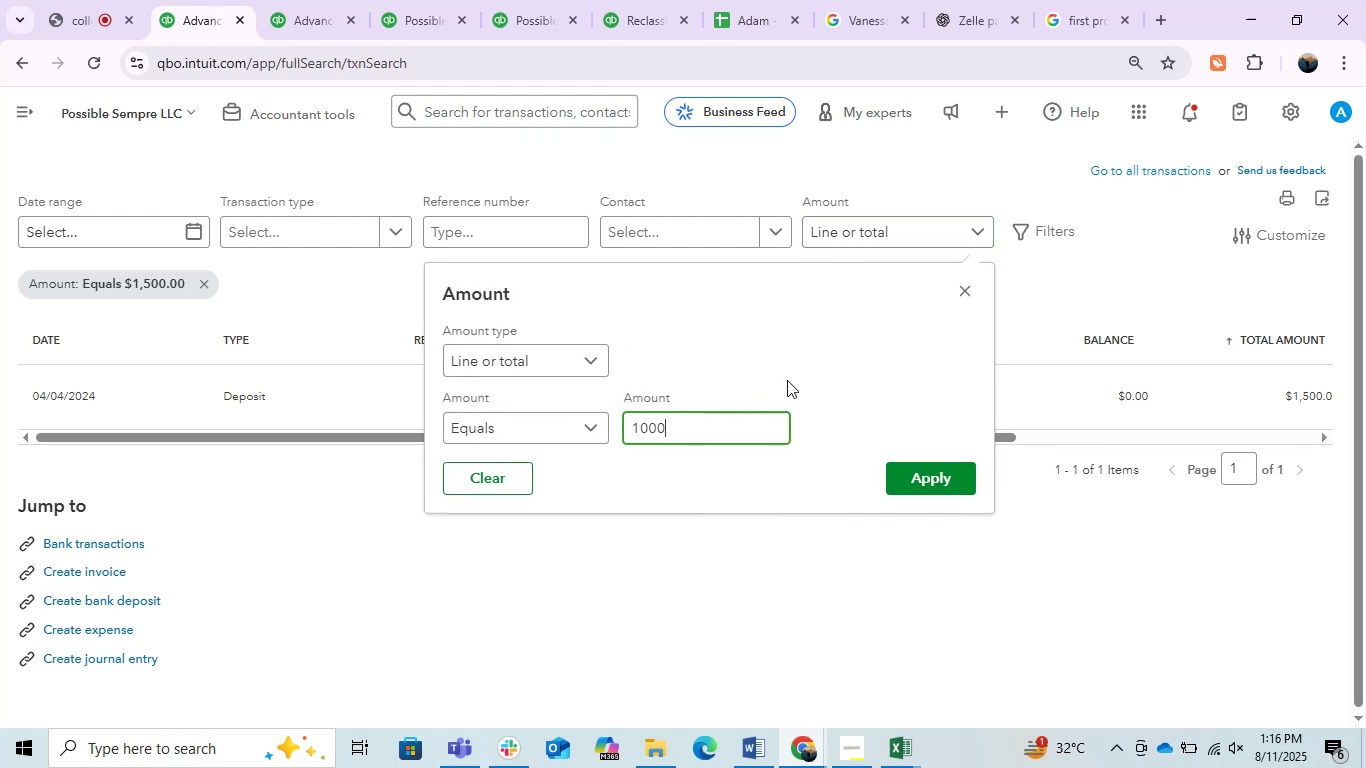 
key(Enter)
 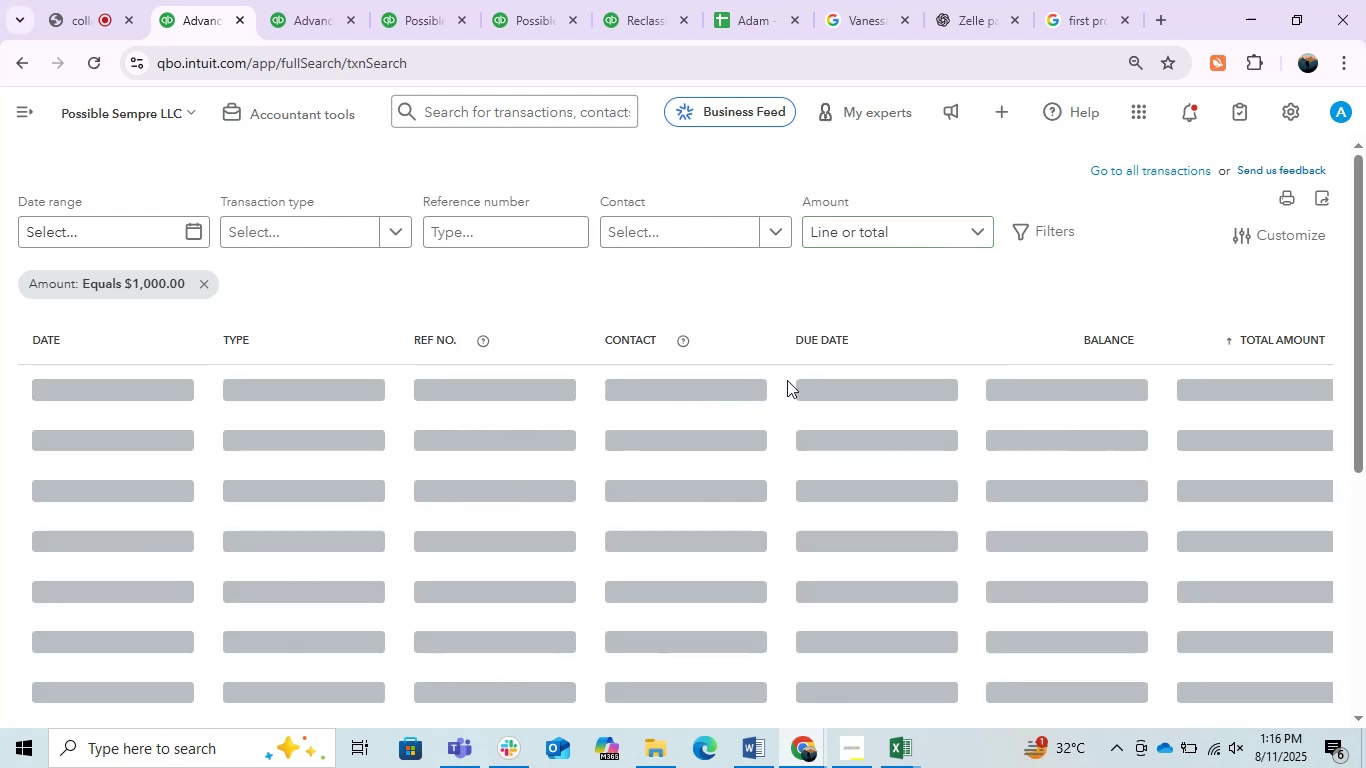 
mouse_move([764, 399])
 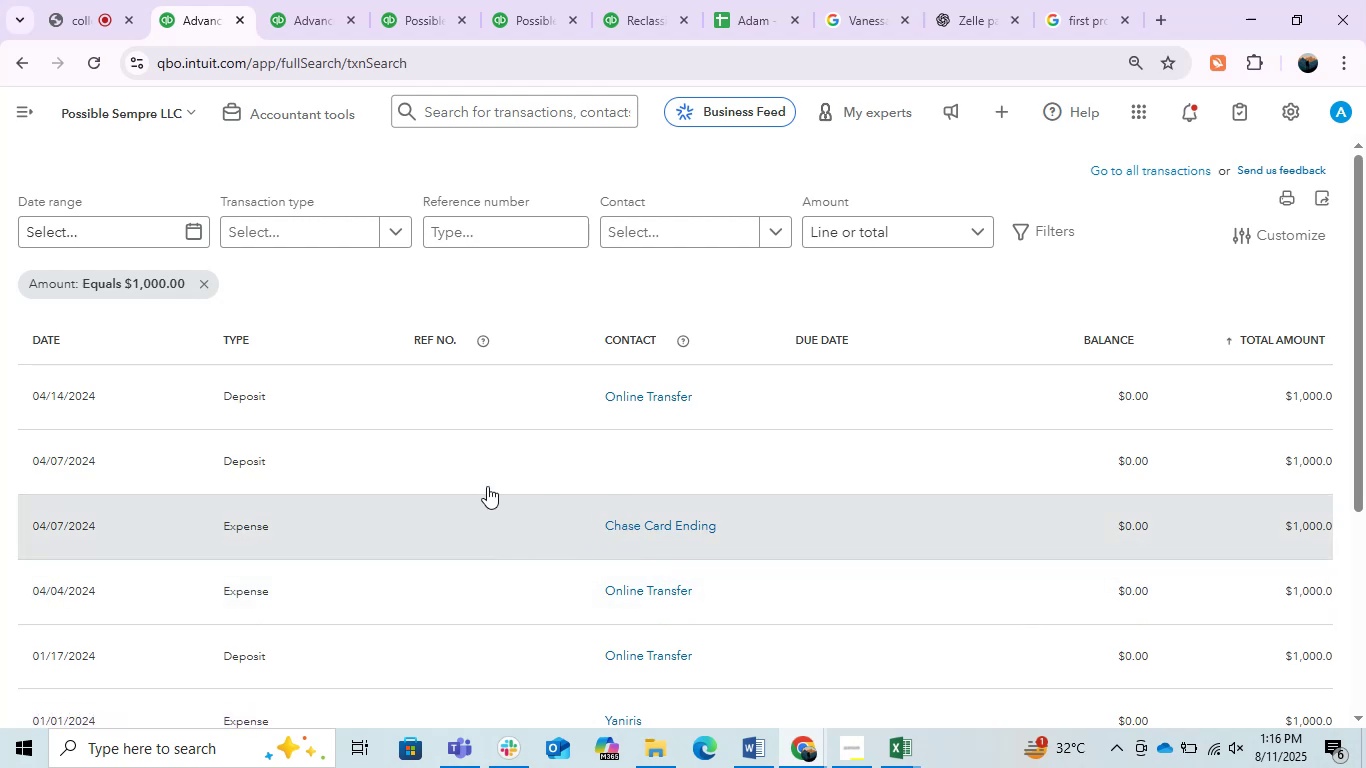 
wait(9.45)
 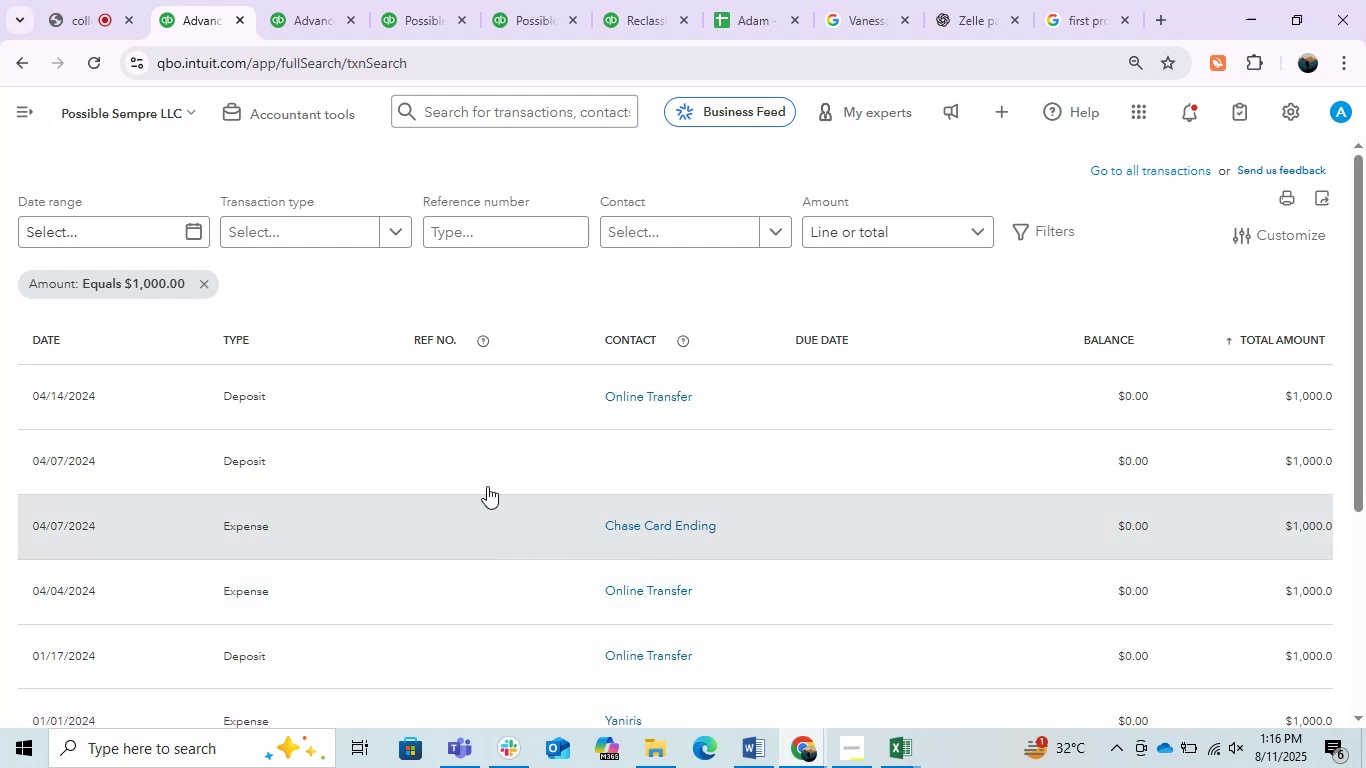 
scroll: coordinate [262, 620], scroll_direction: down, amount: 1.0
 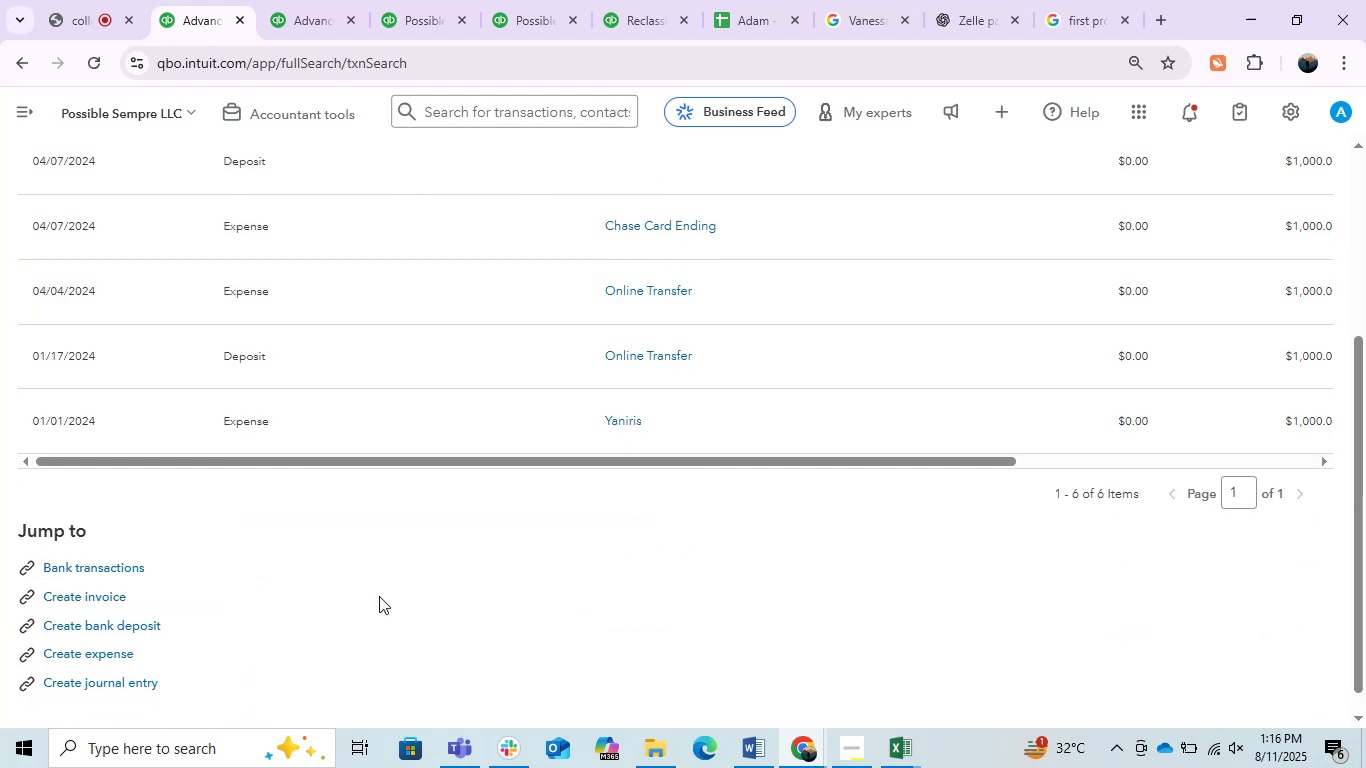 
scroll: coordinate [377, 575], scroll_direction: up, amount: 1.0
 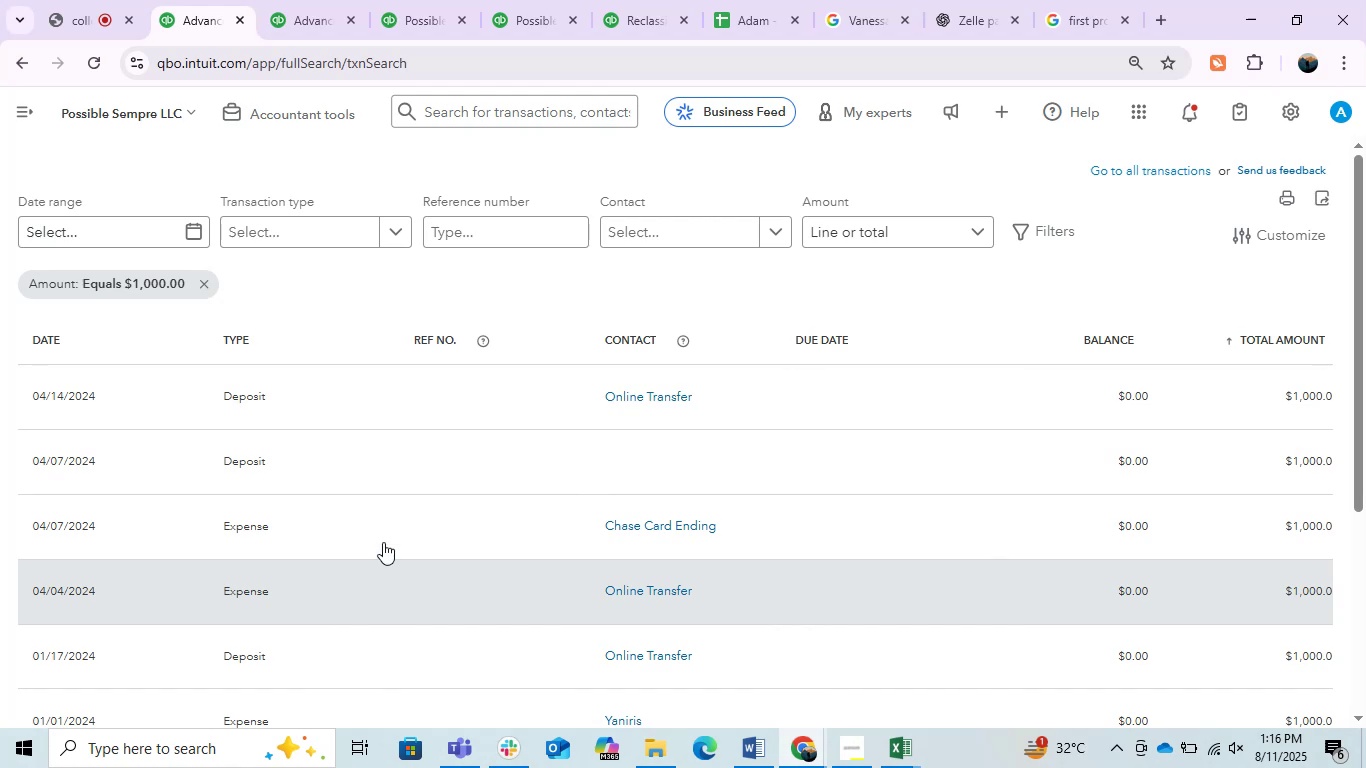 
left_click([442, 481])
 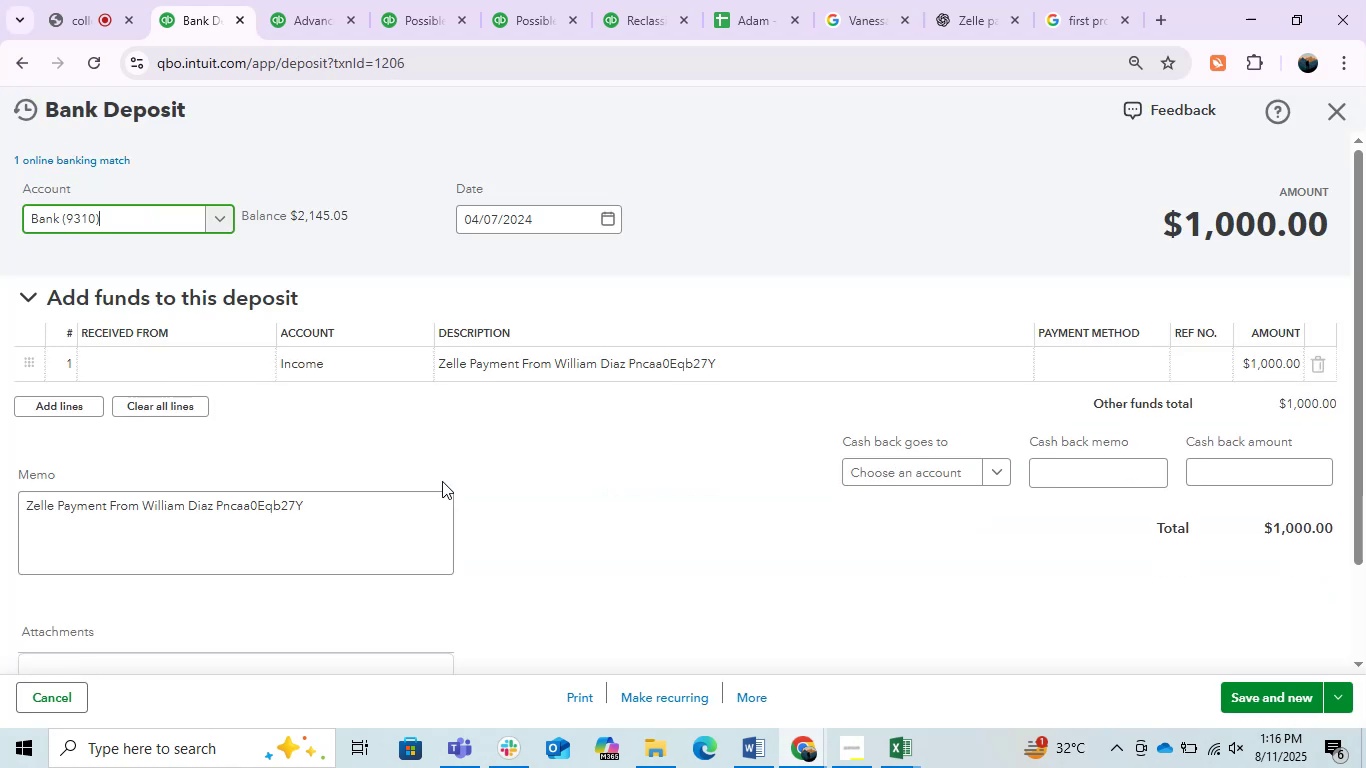 
left_click([628, 519])
 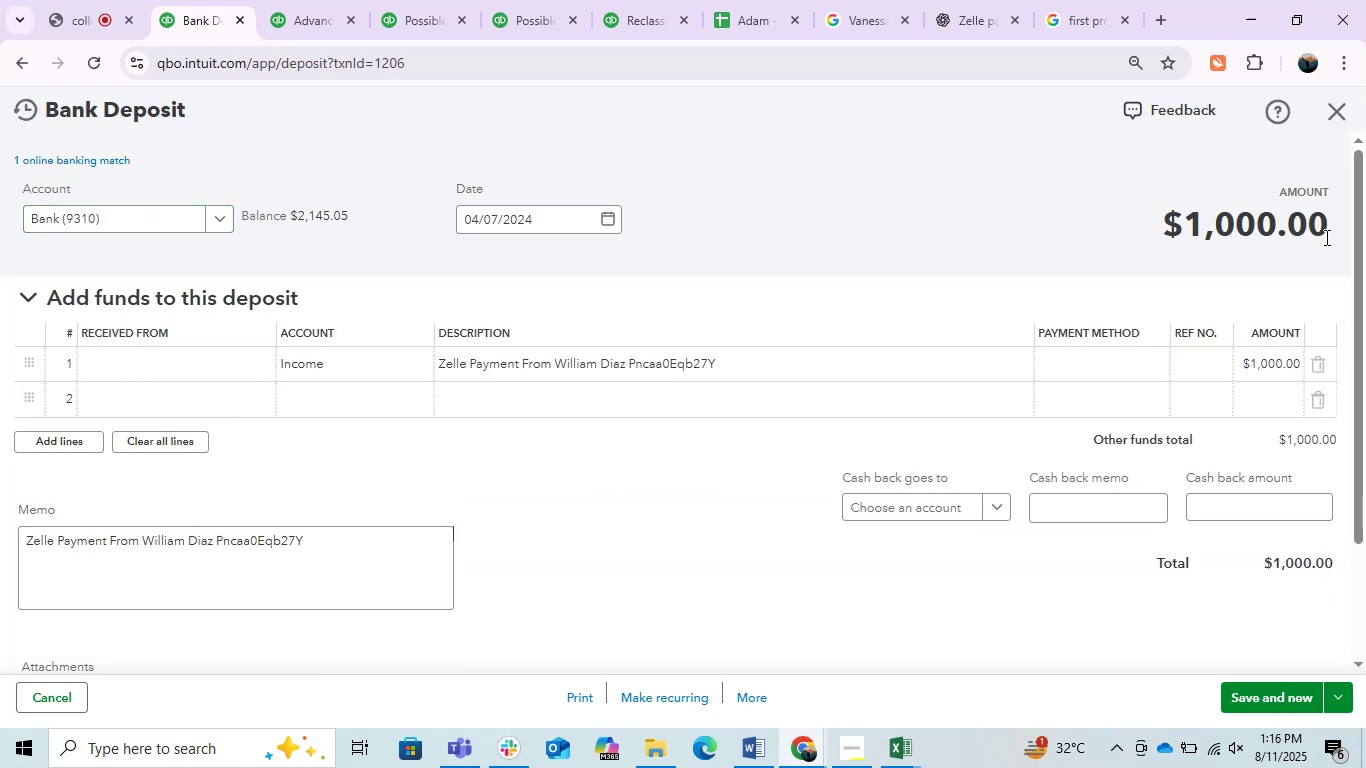 
left_click([1339, 115])
 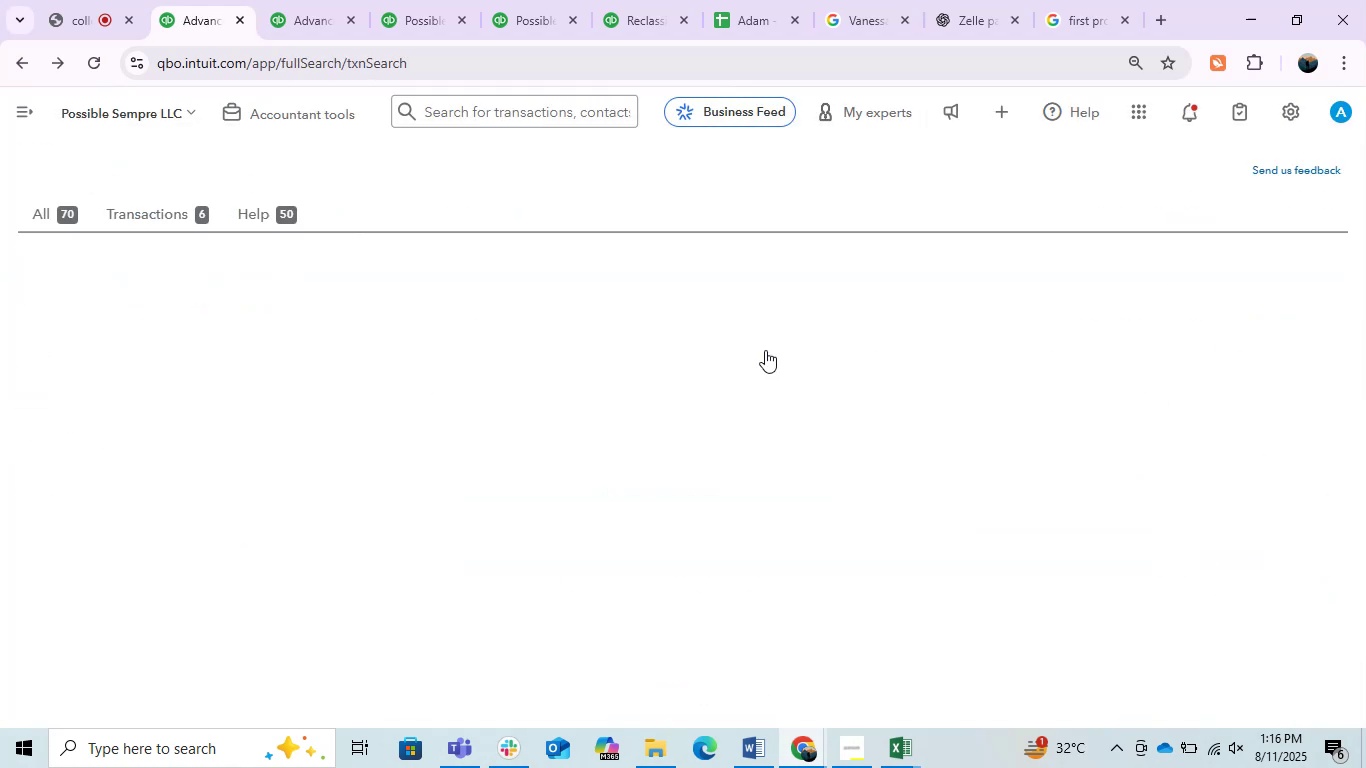 
mouse_move([541, 444])
 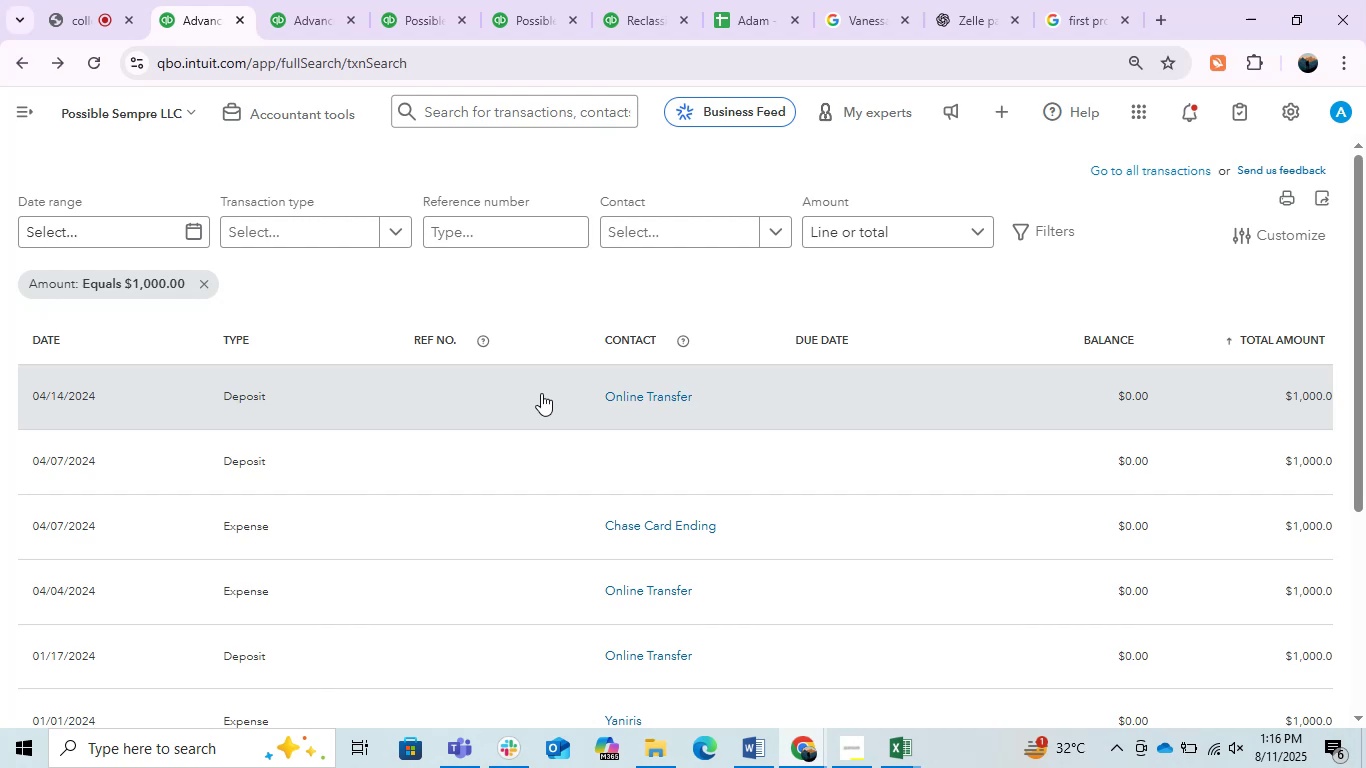 
wait(13.98)
 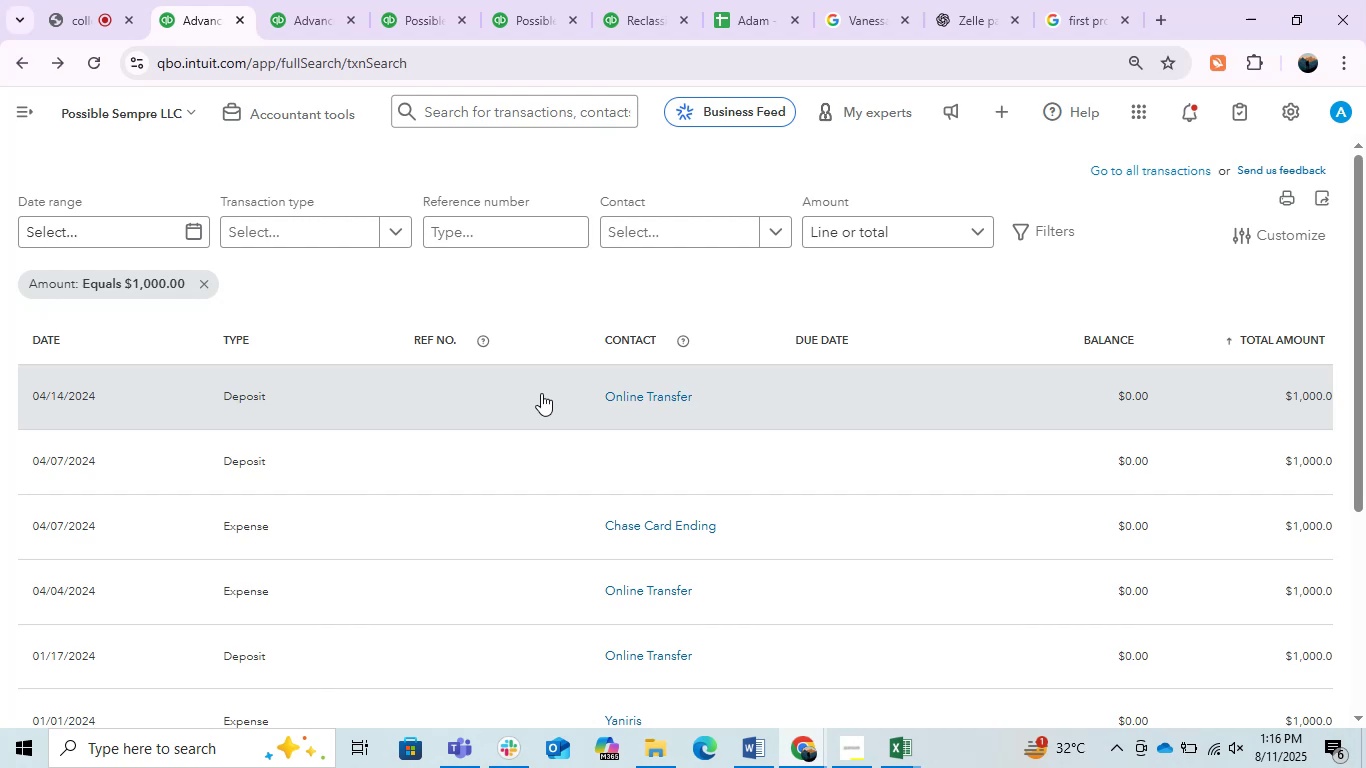 
left_click([541, 393])
 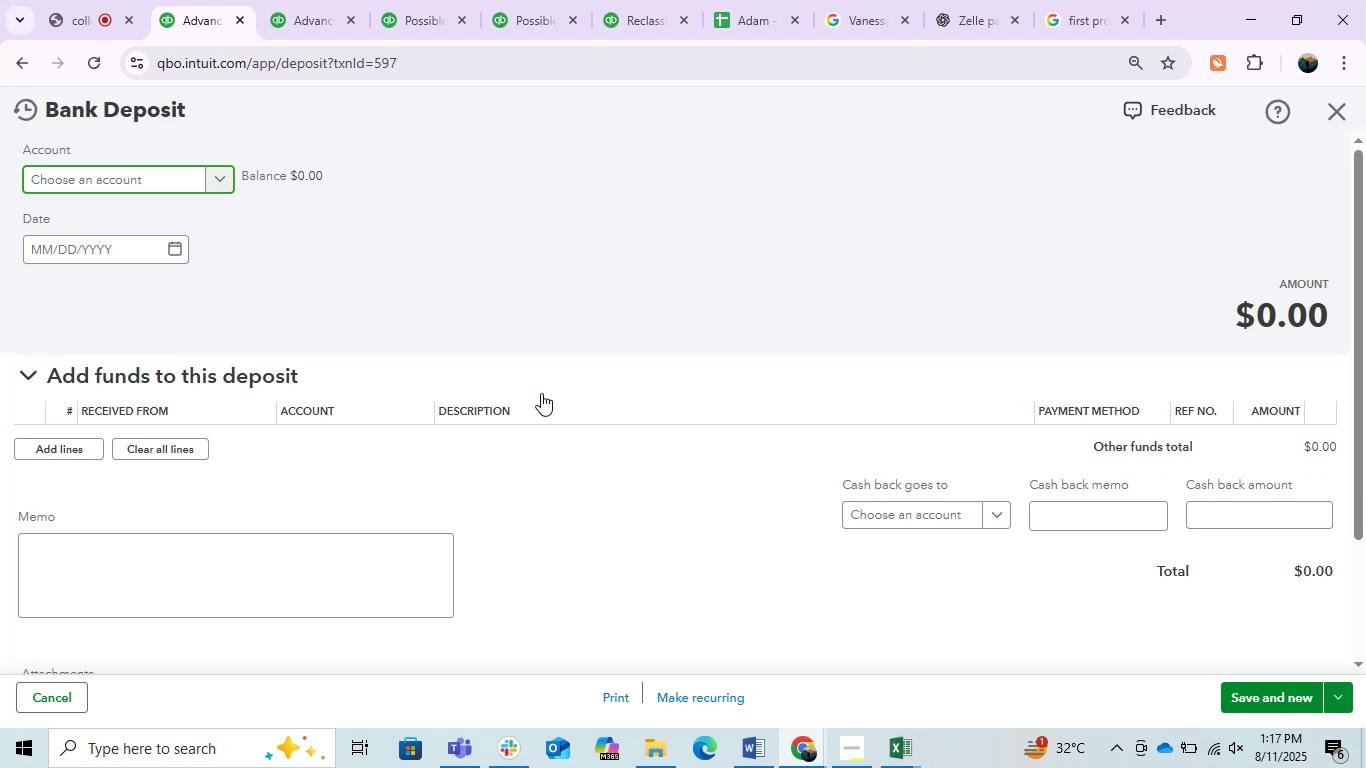 
mouse_move([666, 538])
 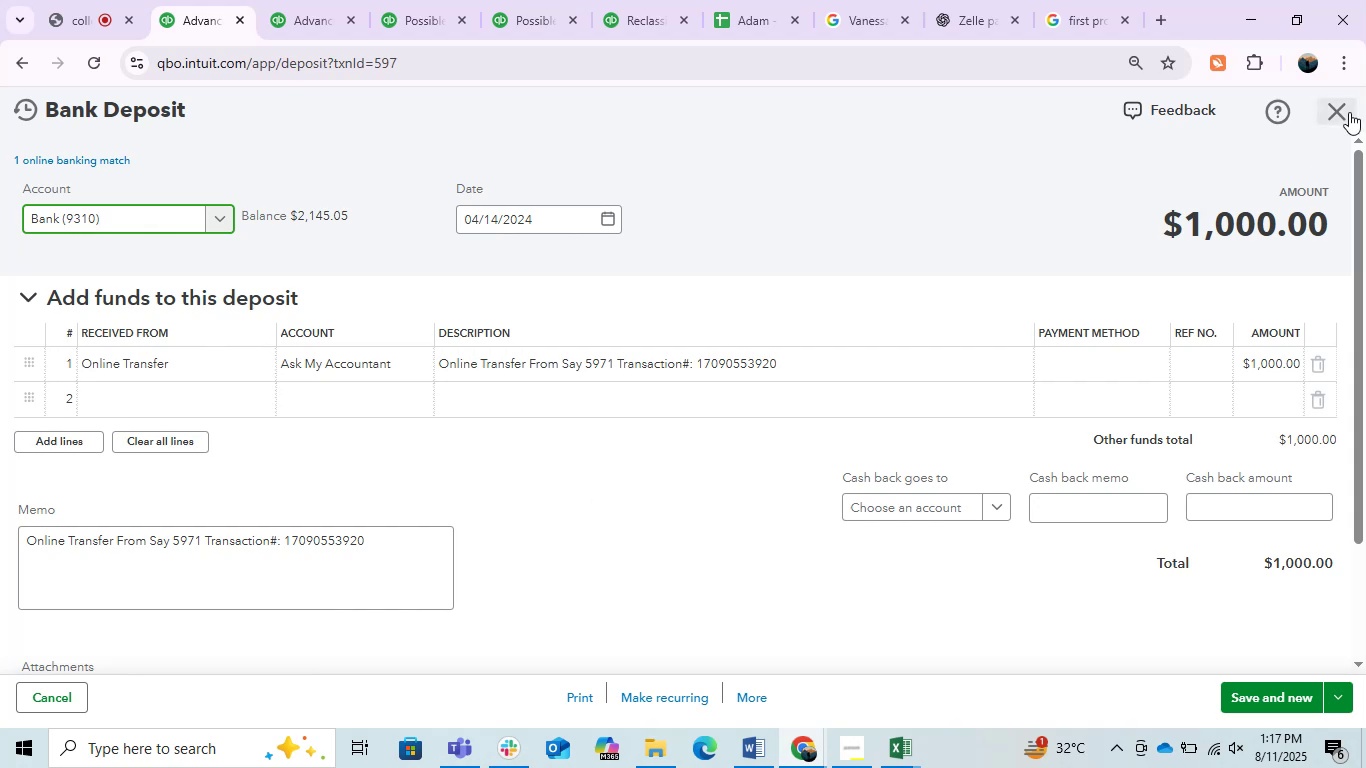 
left_click([1349, 112])
 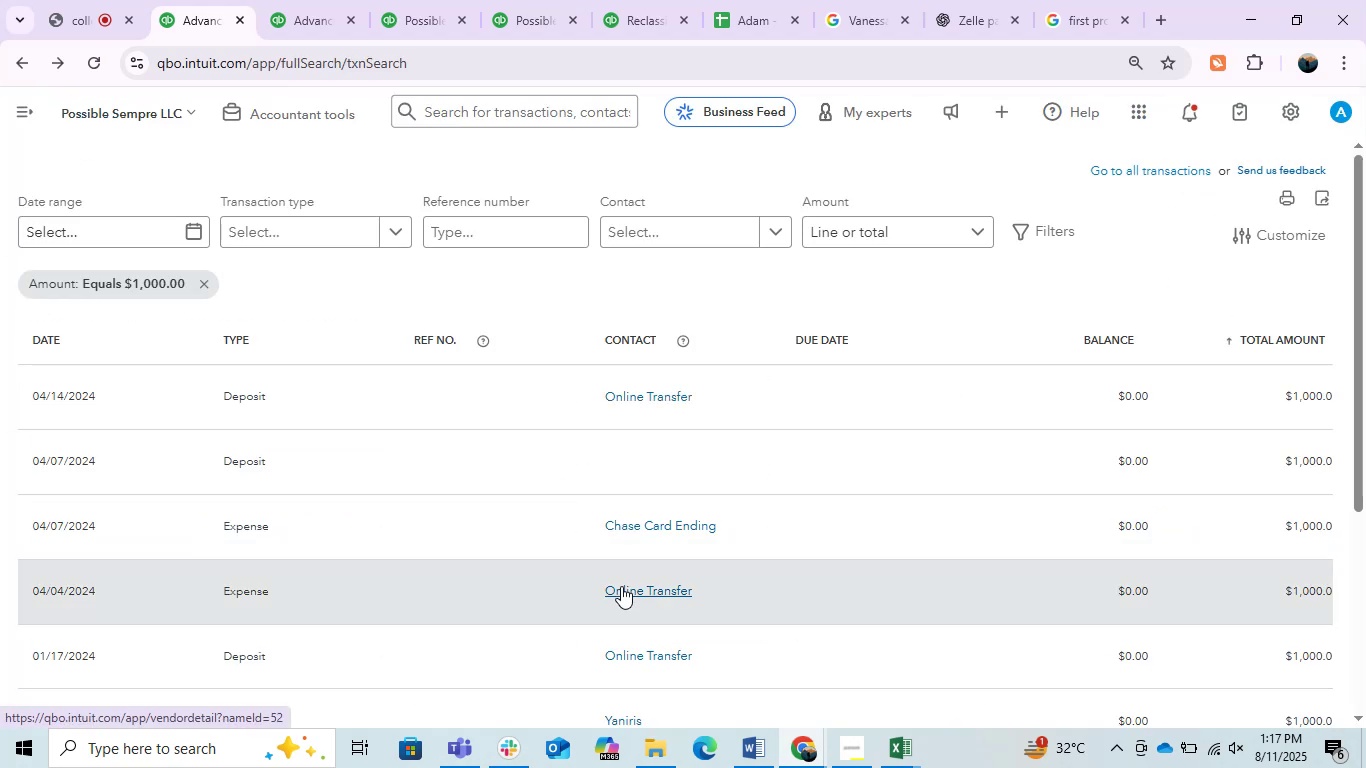 
wait(5.3)
 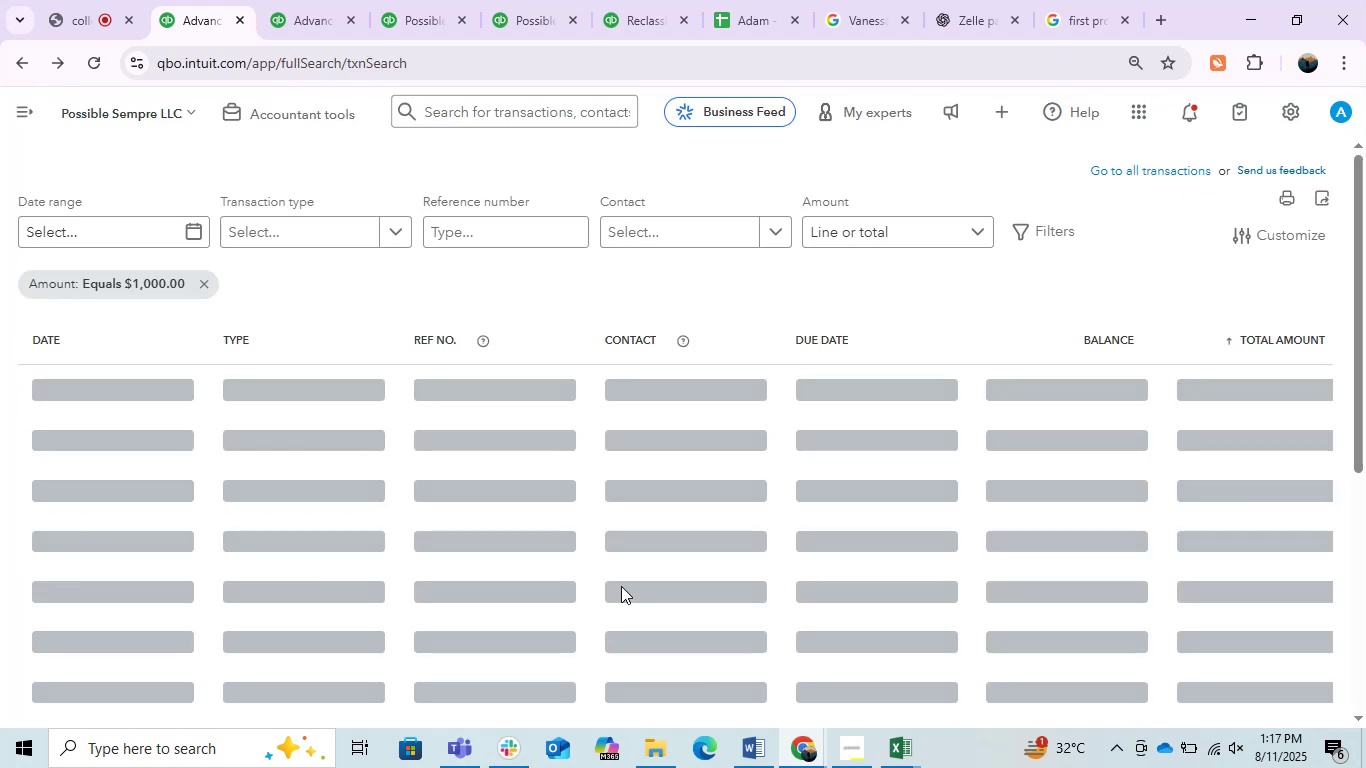 
scroll: coordinate [621, 586], scroll_direction: down, amount: 2.0
 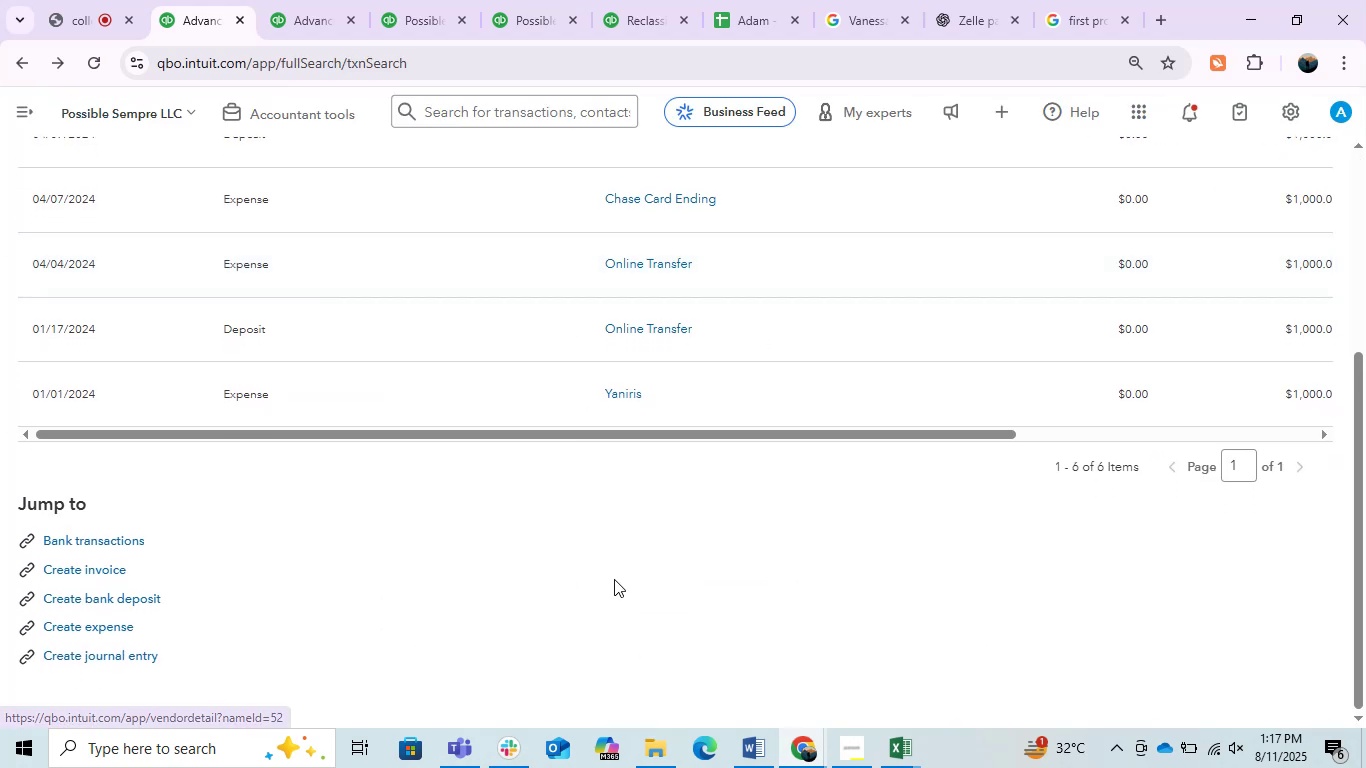 
scroll: coordinate [614, 579], scroll_direction: up, amount: 1.0
 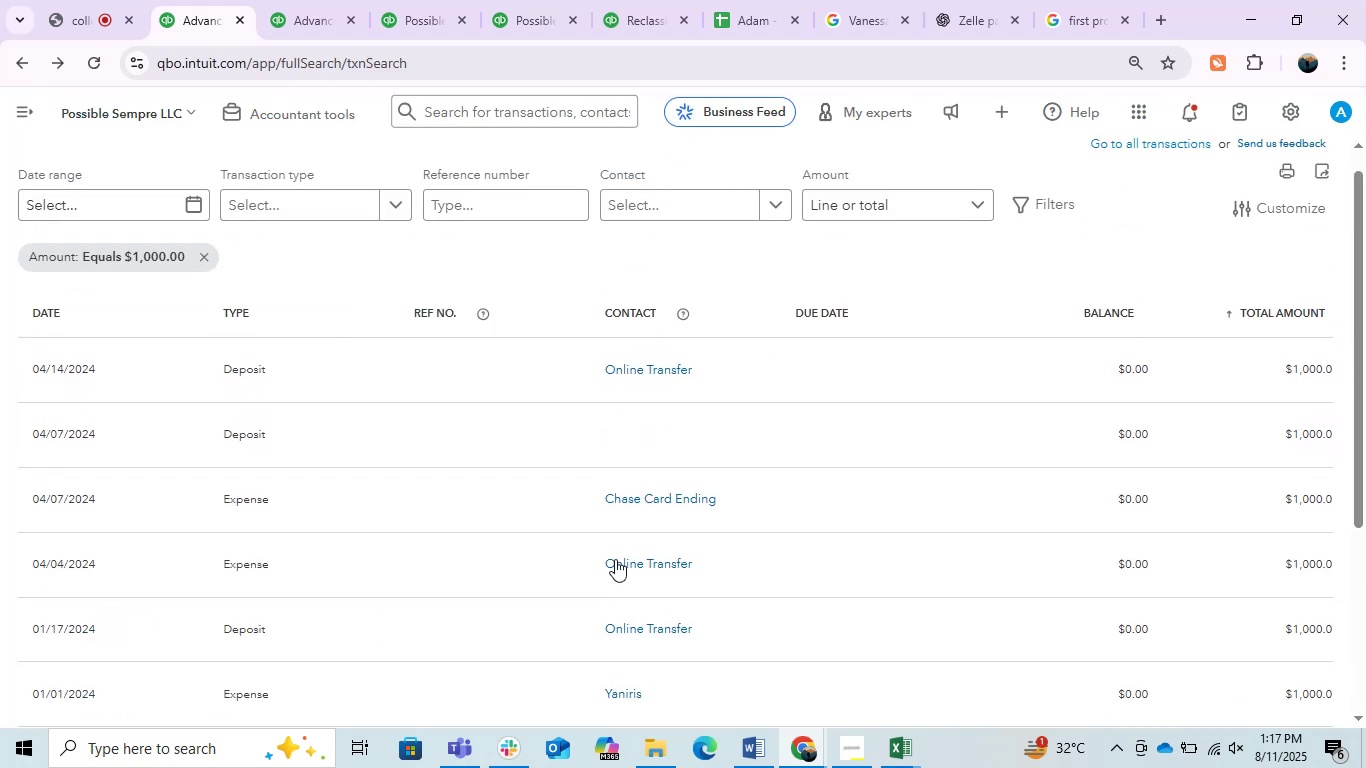 
scroll: coordinate [727, 473], scroll_direction: down, amount: 2.0
 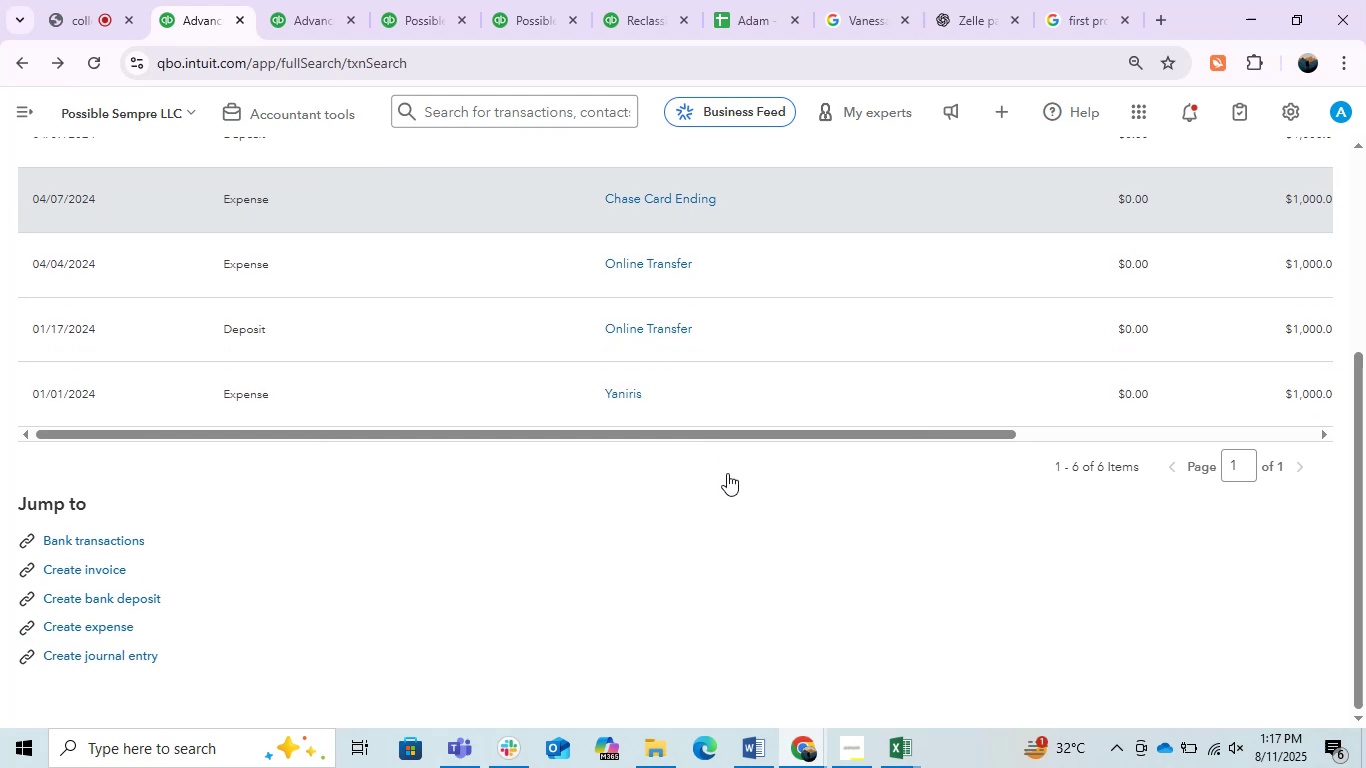 
scroll: coordinate [727, 473], scroll_direction: up, amount: 2.0
 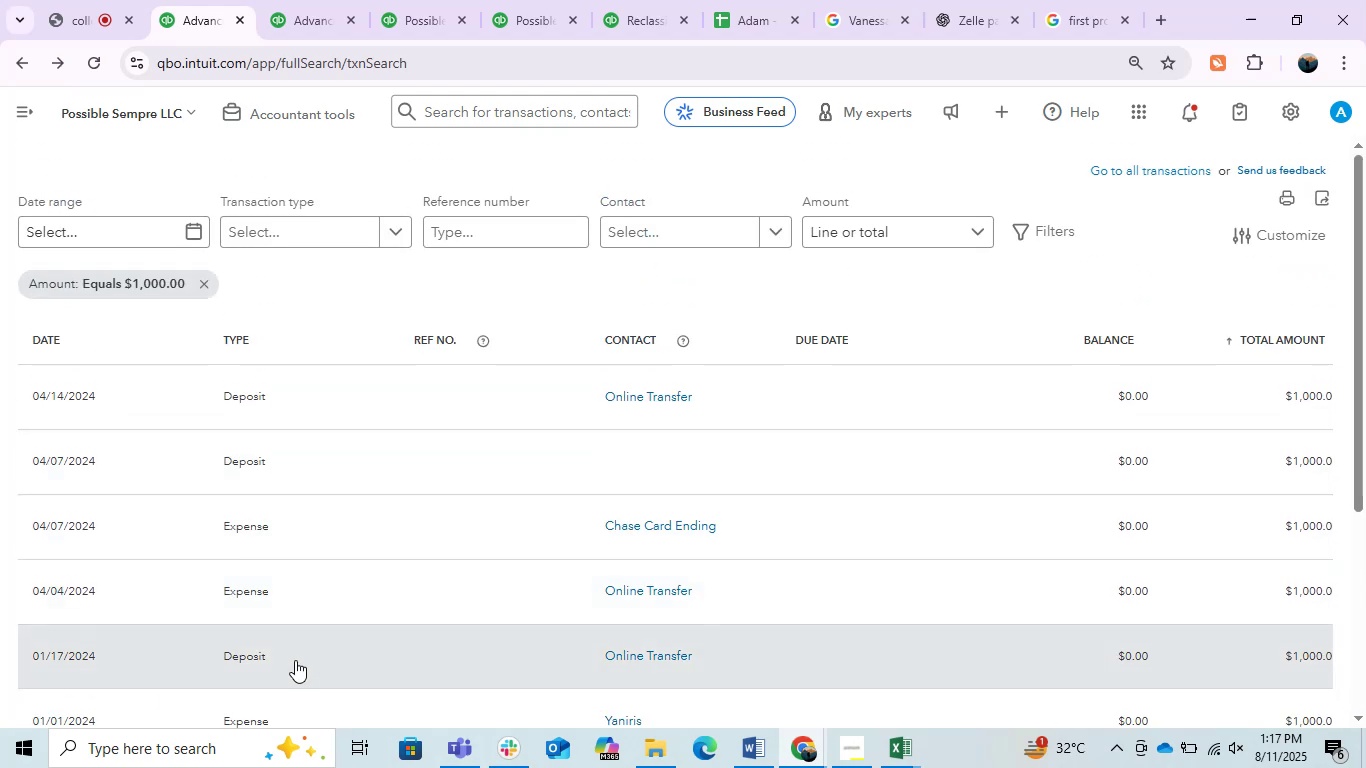 
scroll: coordinate [295, 660], scroll_direction: down, amount: 1.0
 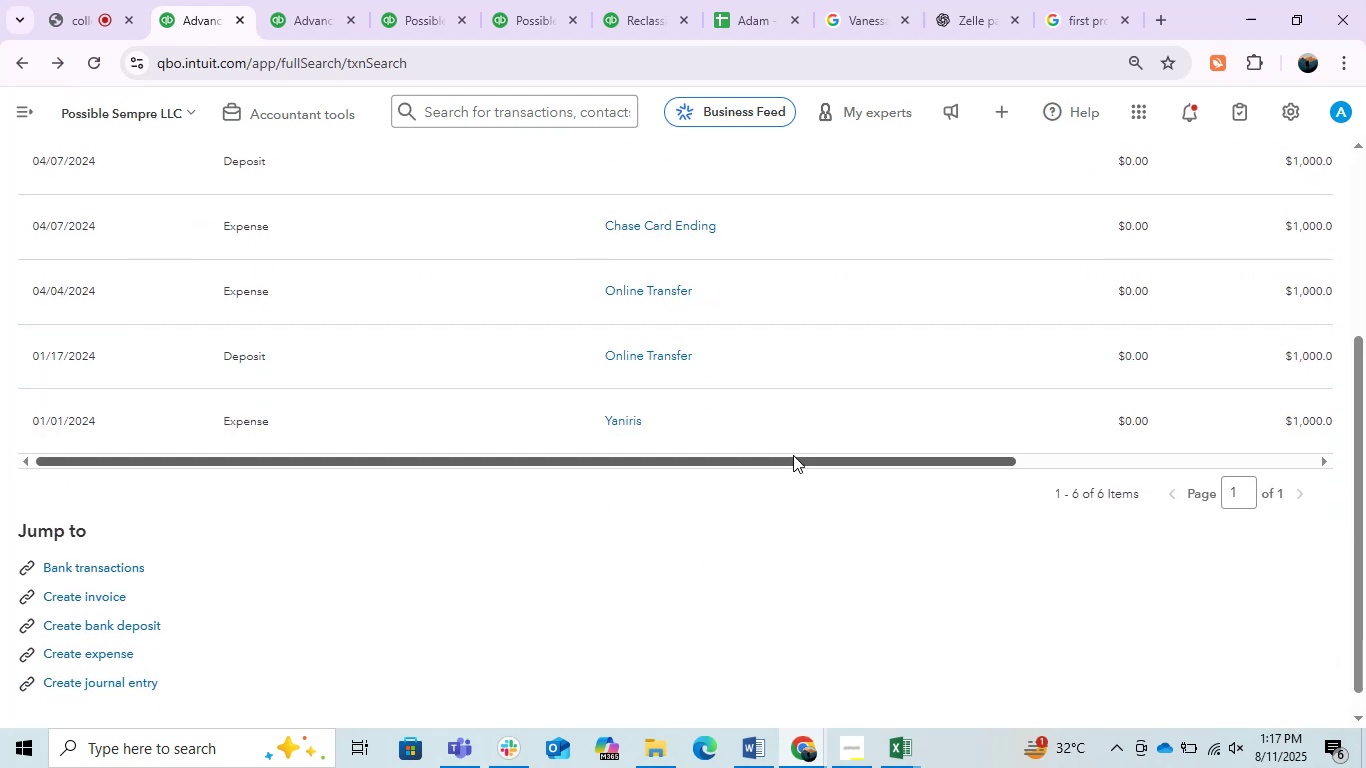 
left_click_drag(start_coordinate=[784, 459], to_coordinate=[618, 488])
 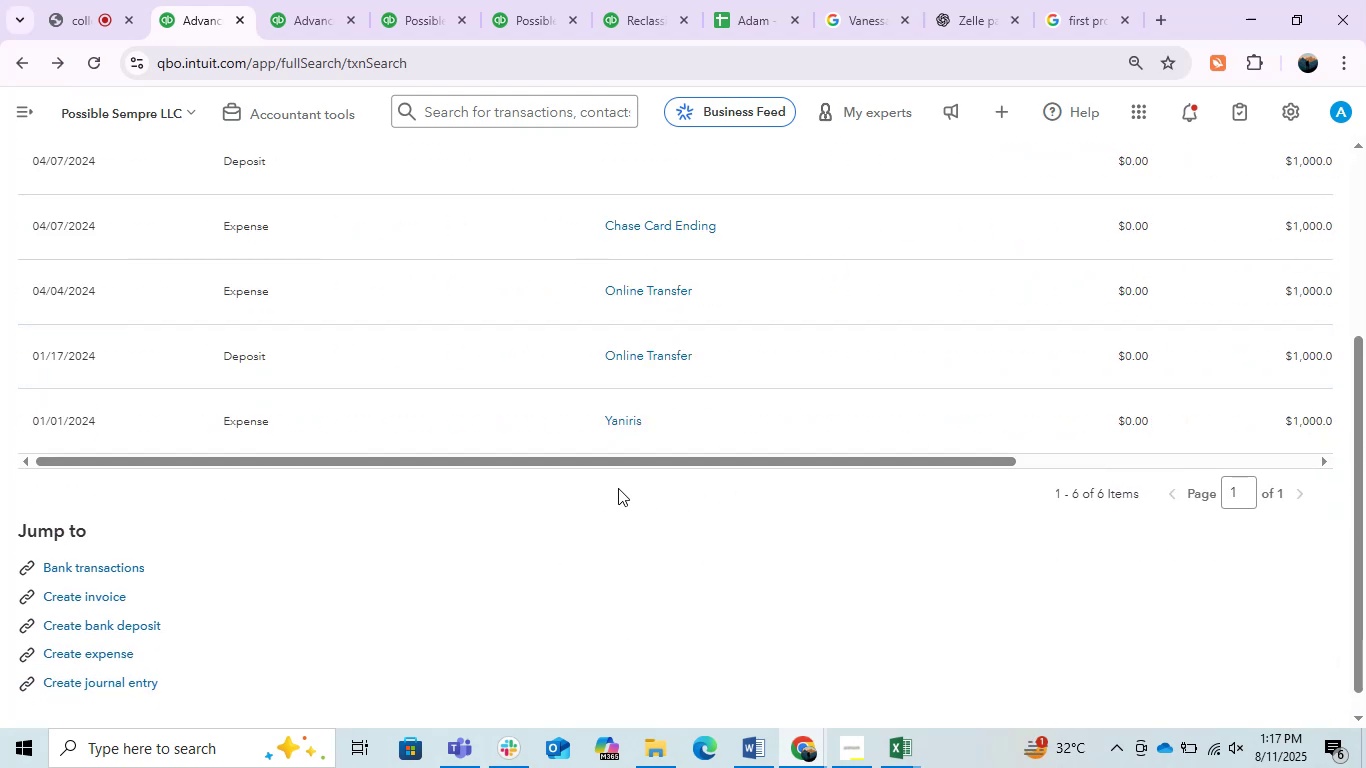 
scroll: coordinate [618, 488], scroll_direction: up, amount: 1.0
 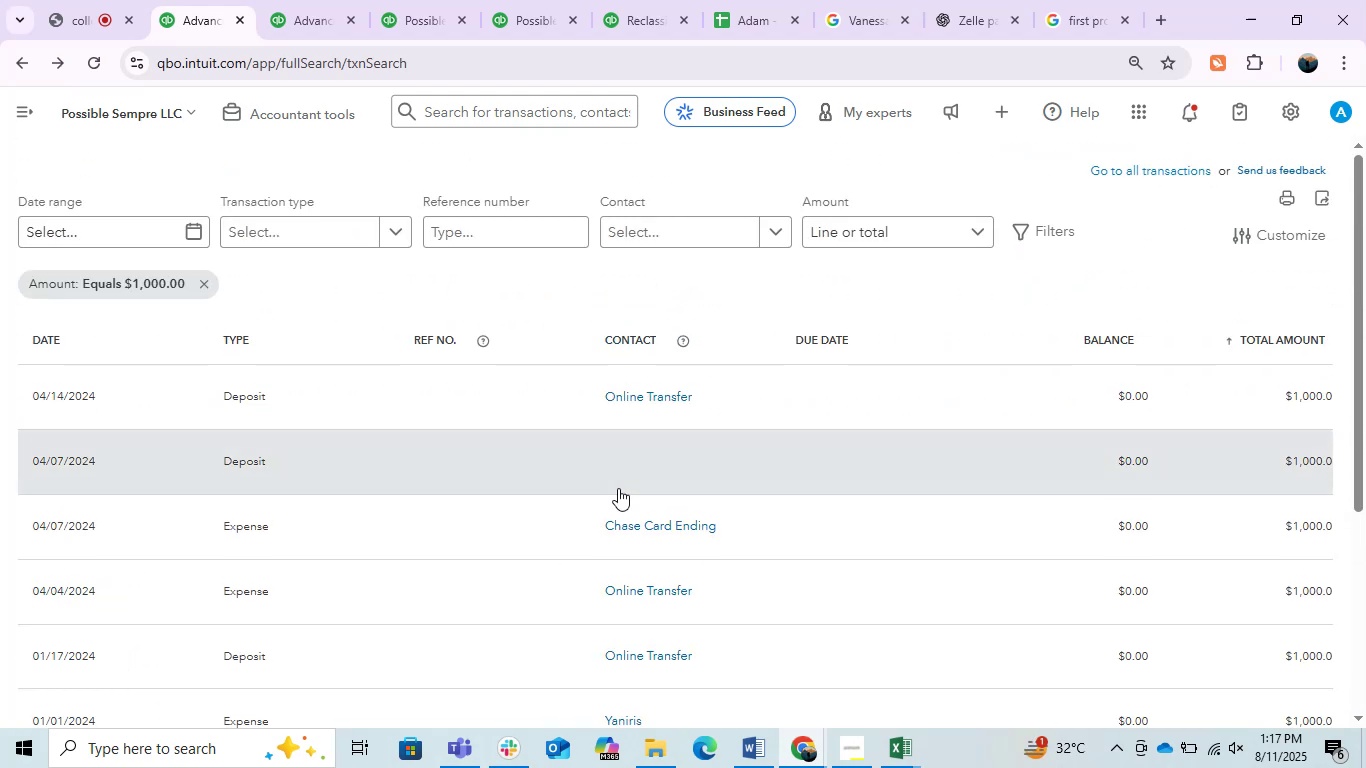 
scroll: coordinate [618, 488], scroll_direction: down, amount: 2.0
 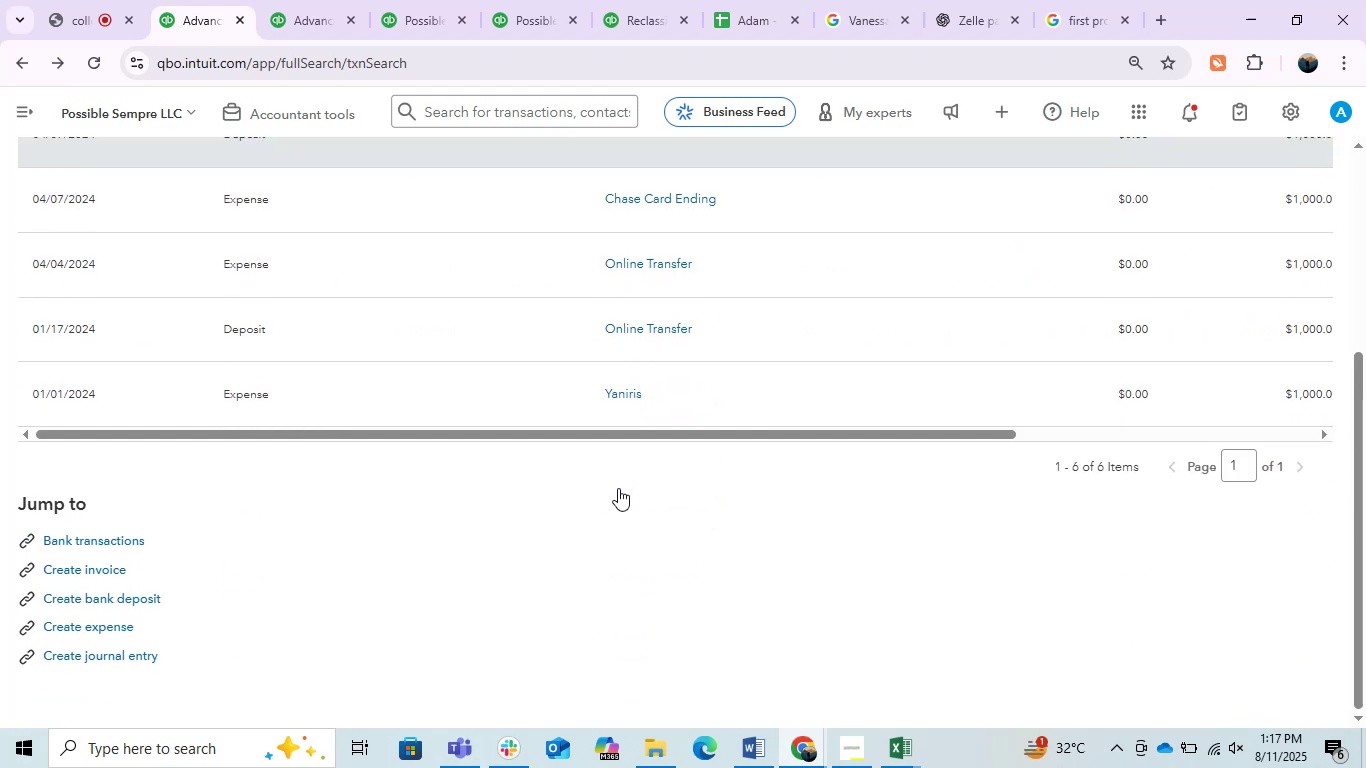 
scroll: coordinate [618, 488], scroll_direction: up, amount: 1.0
 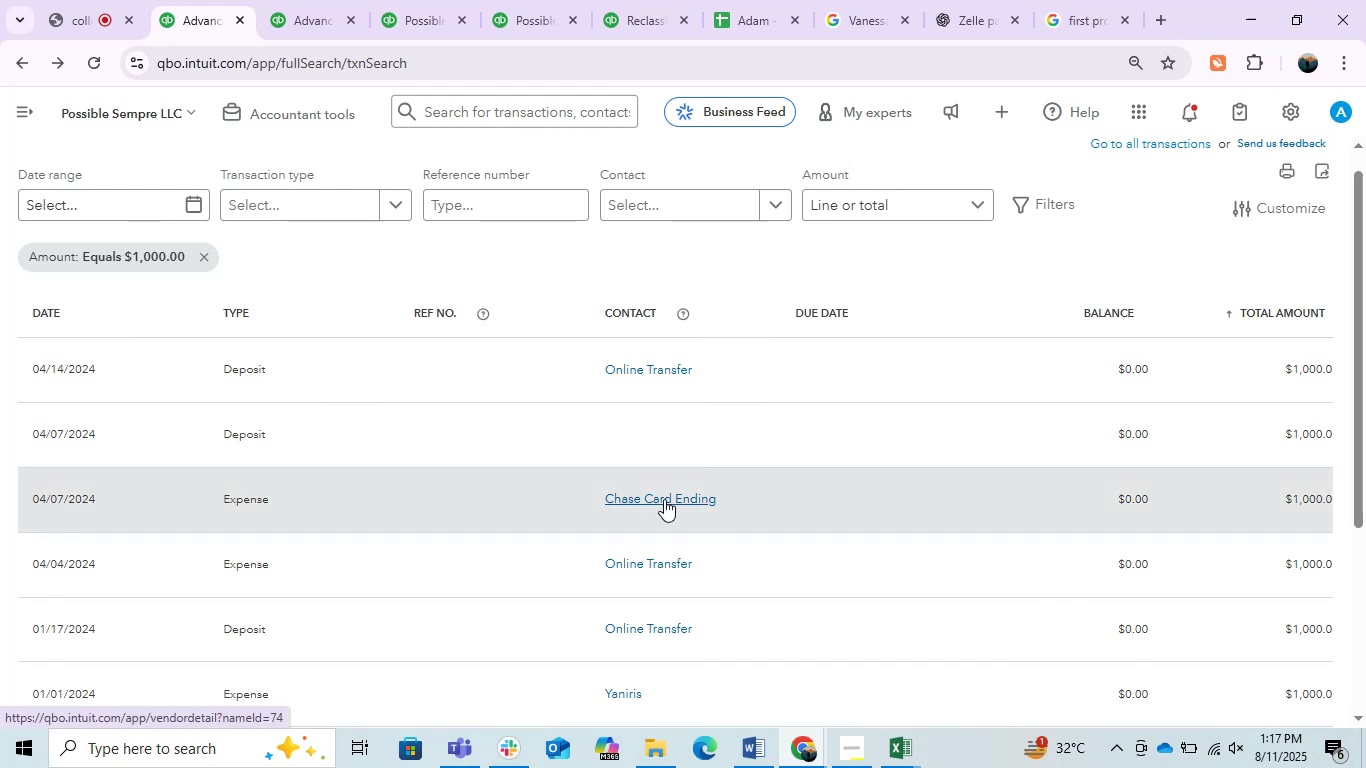 
scroll: coordinate [664, 499], scroll_direction: down, amount: 1.0
 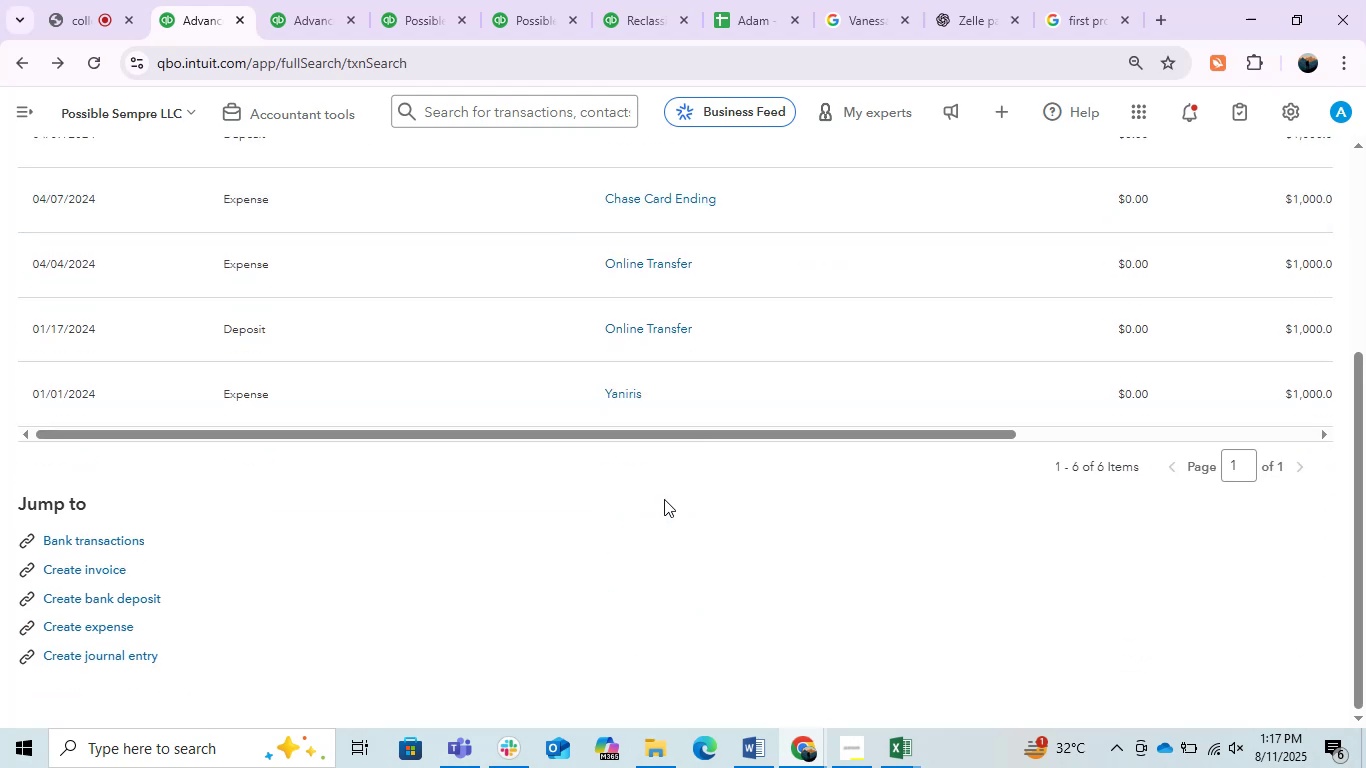 
scroll: coordinate [664, 499], scroll_direction: up, amount: 1.0
 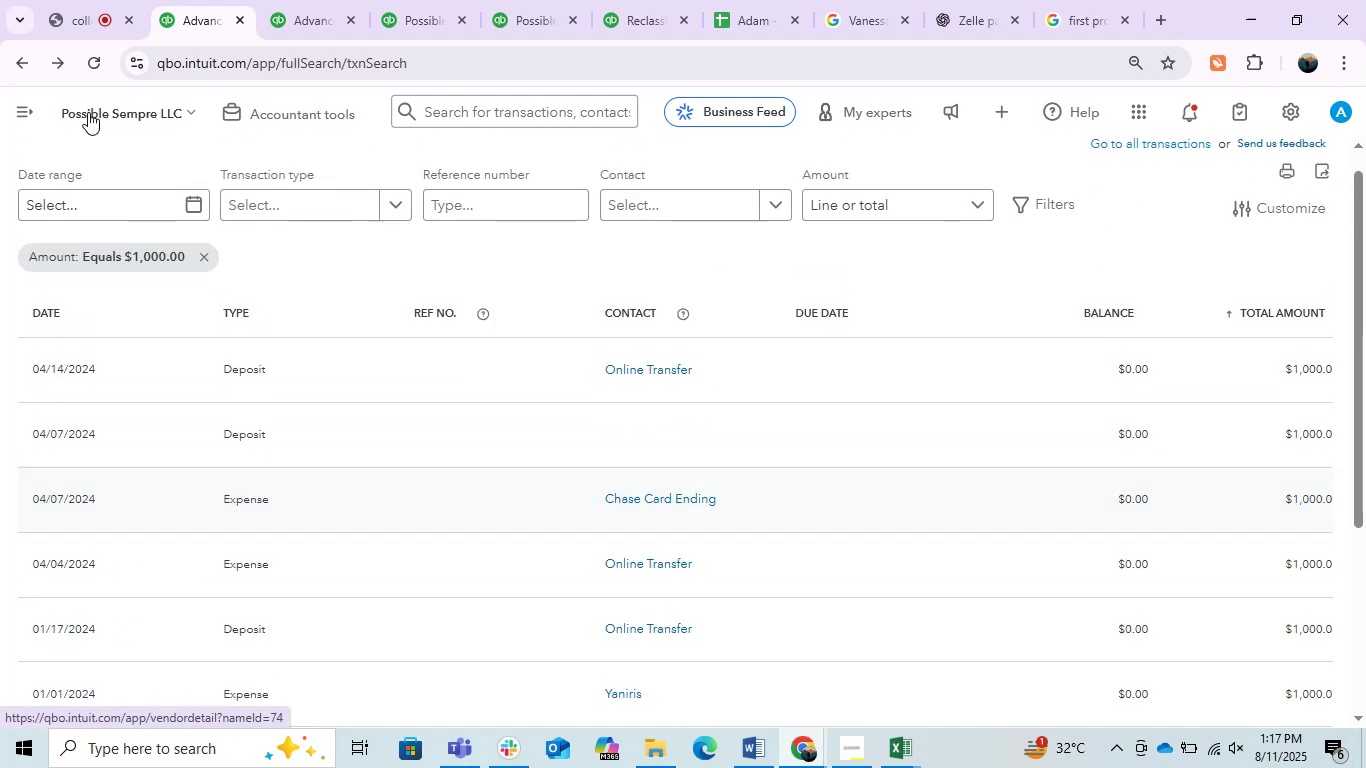 
left_click([23, 66])
 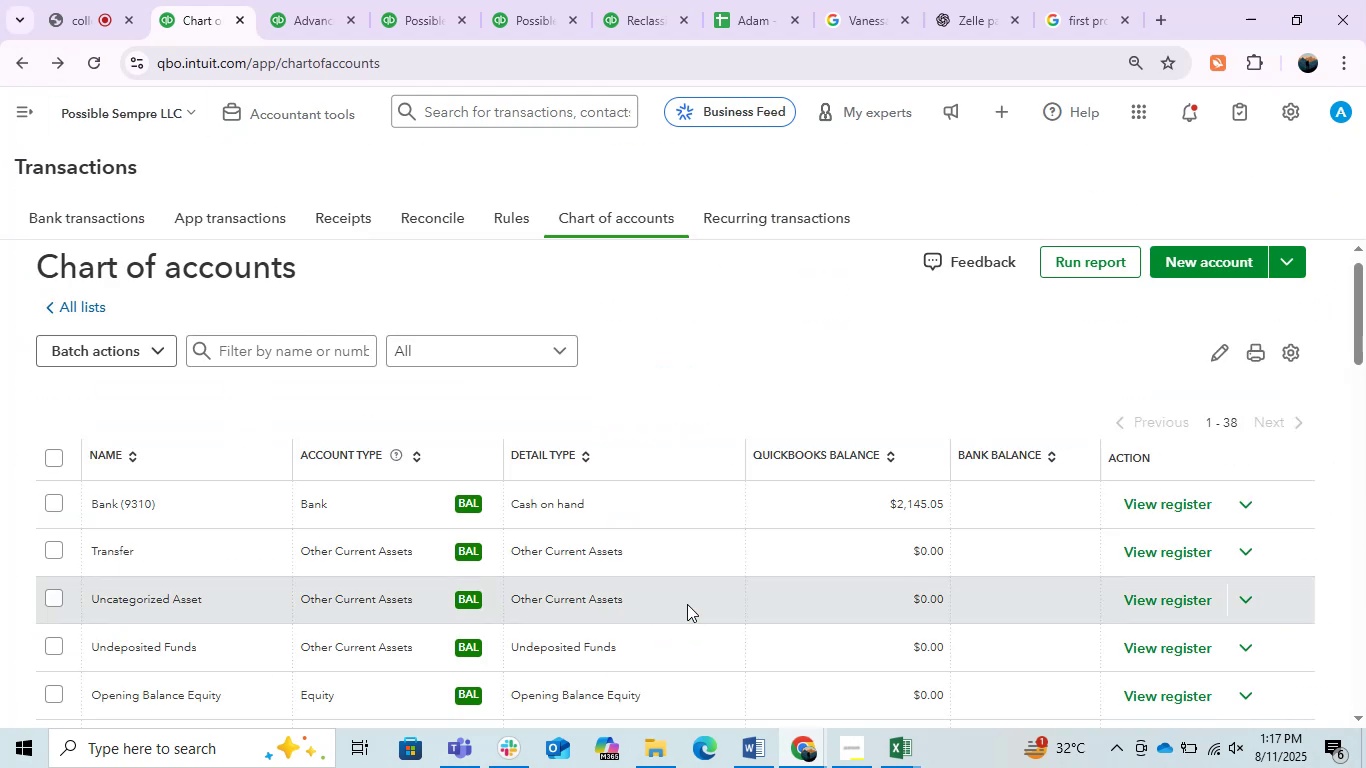 
scroll: coordinate [687, 604], scroll_direction: down, amount: 1.0
 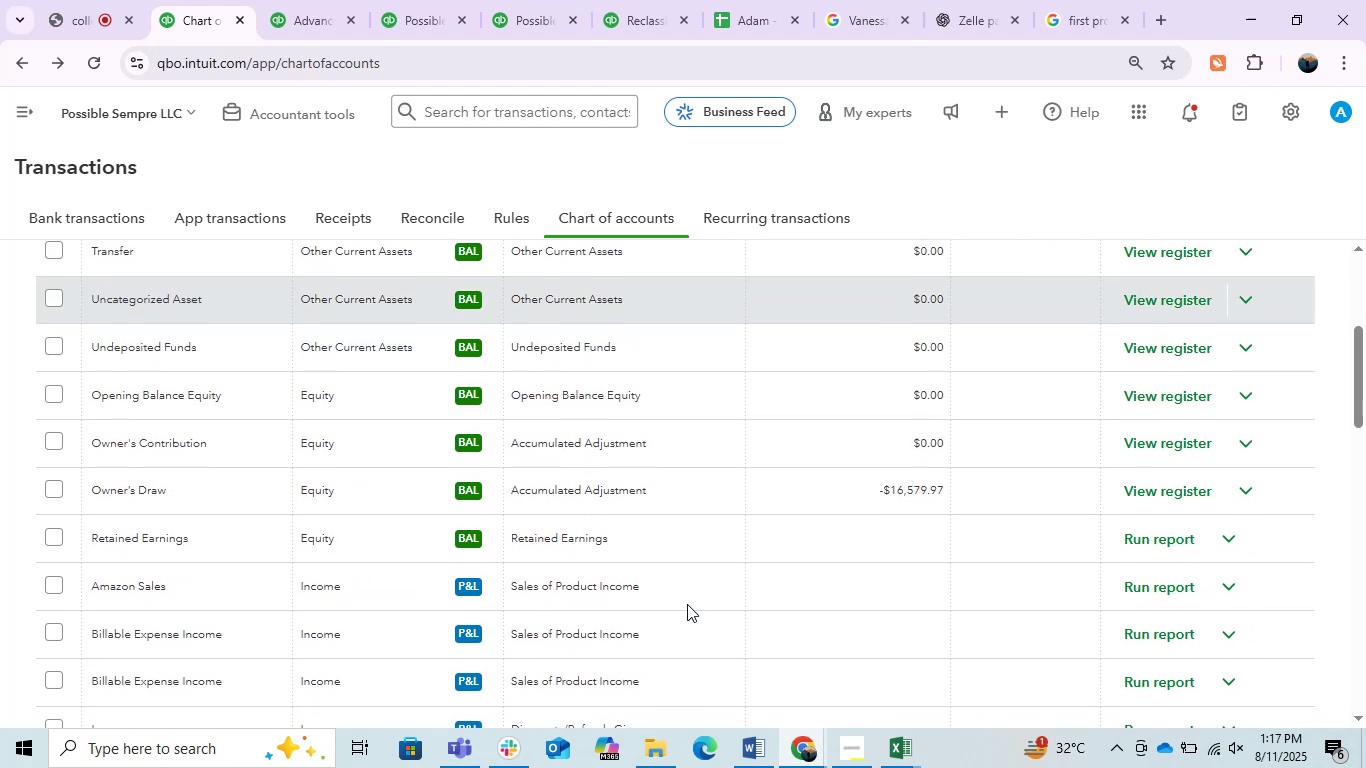 
scroll: coordinate [687, 604], scroll_direction: up, amount: 1.0
 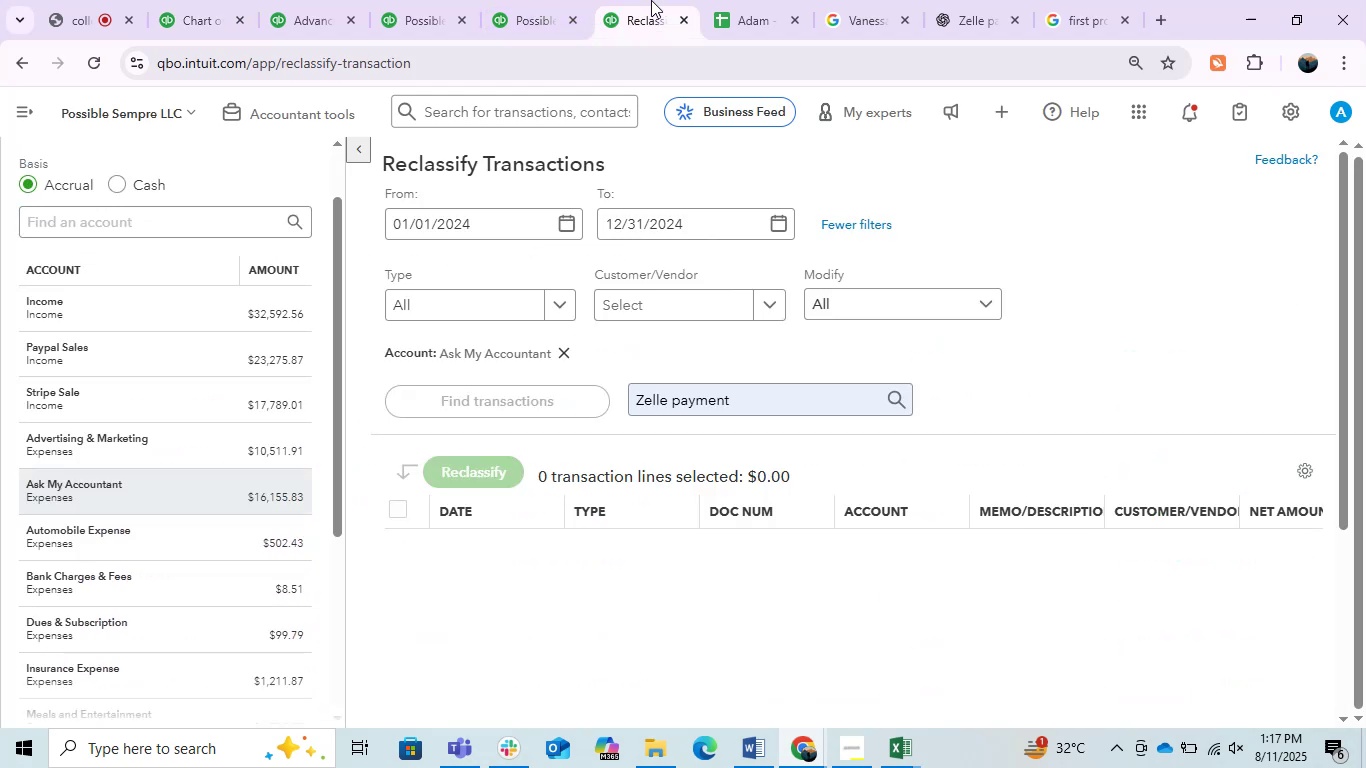 
double_click([531, 0])
 